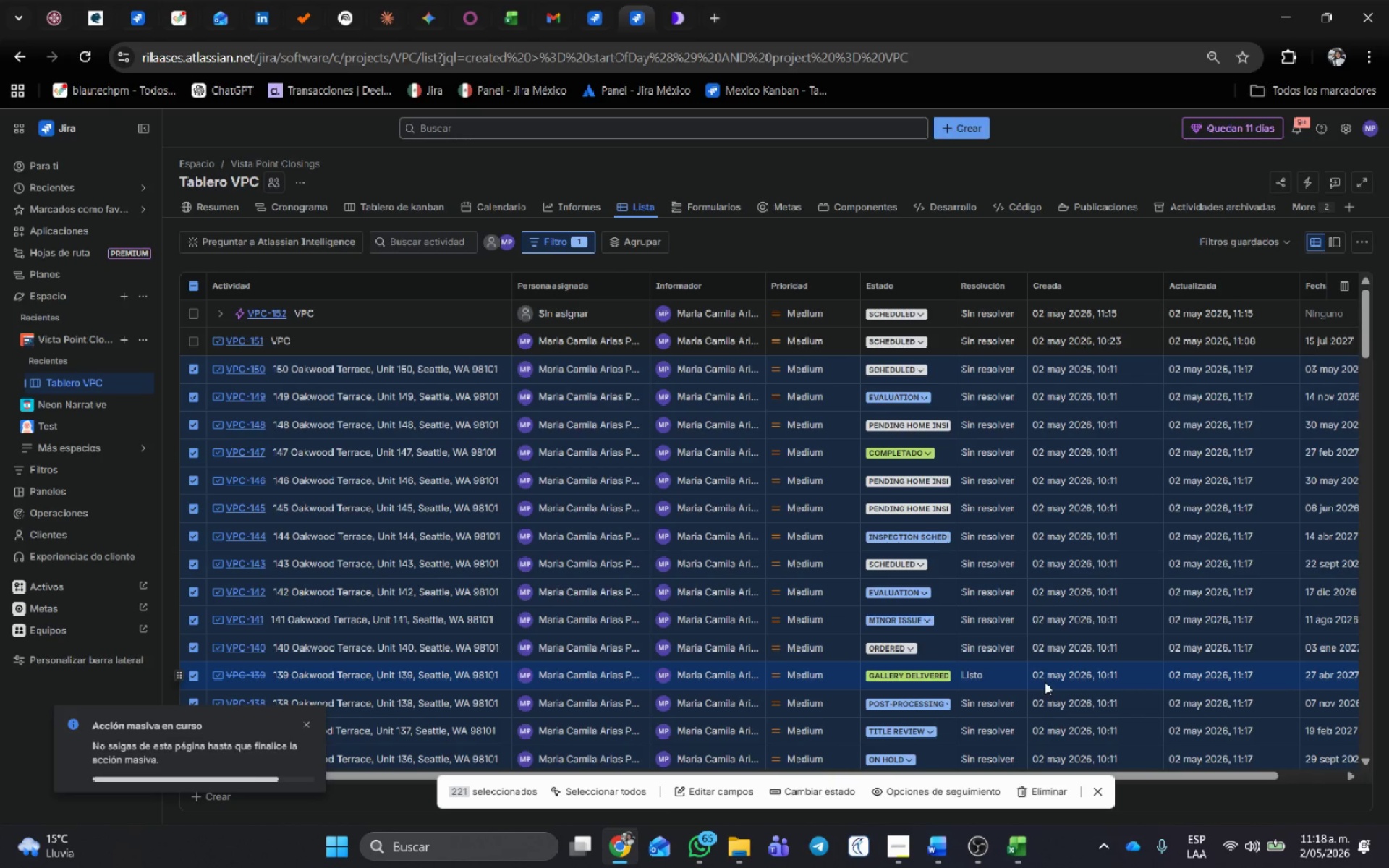 
mouse_move([250, 280])
 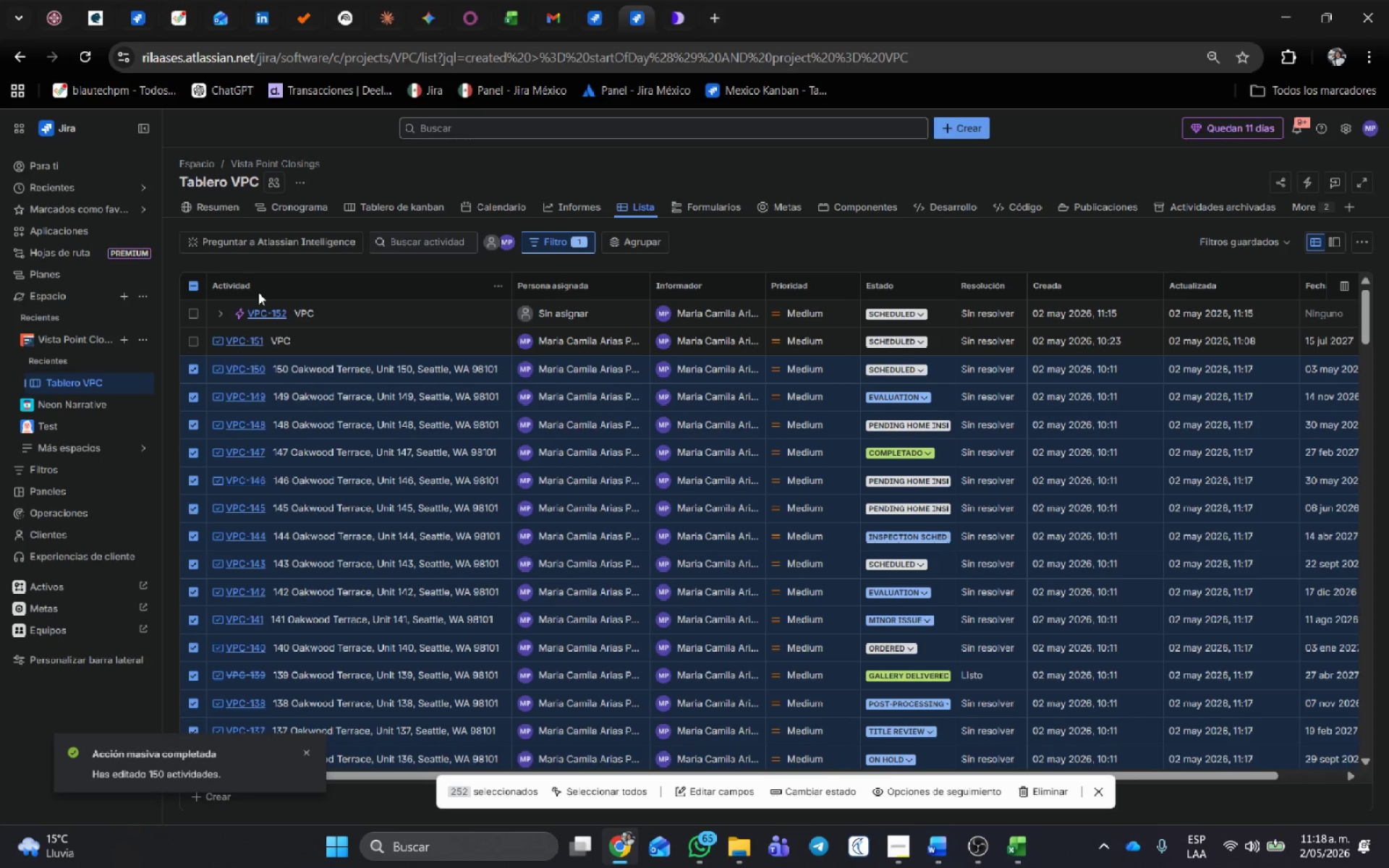 
wait(20.27)
 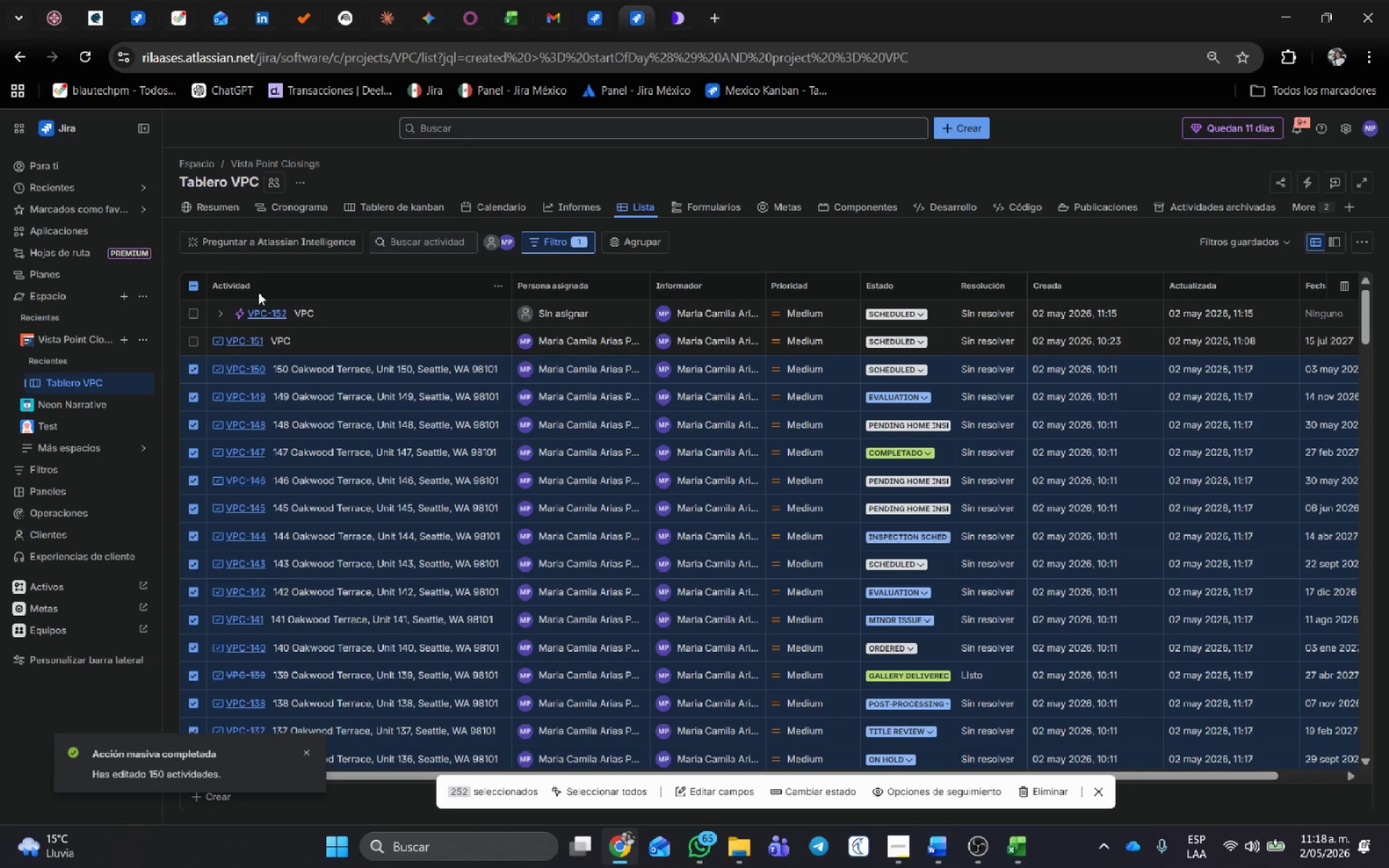 
left_click([195, 340])
 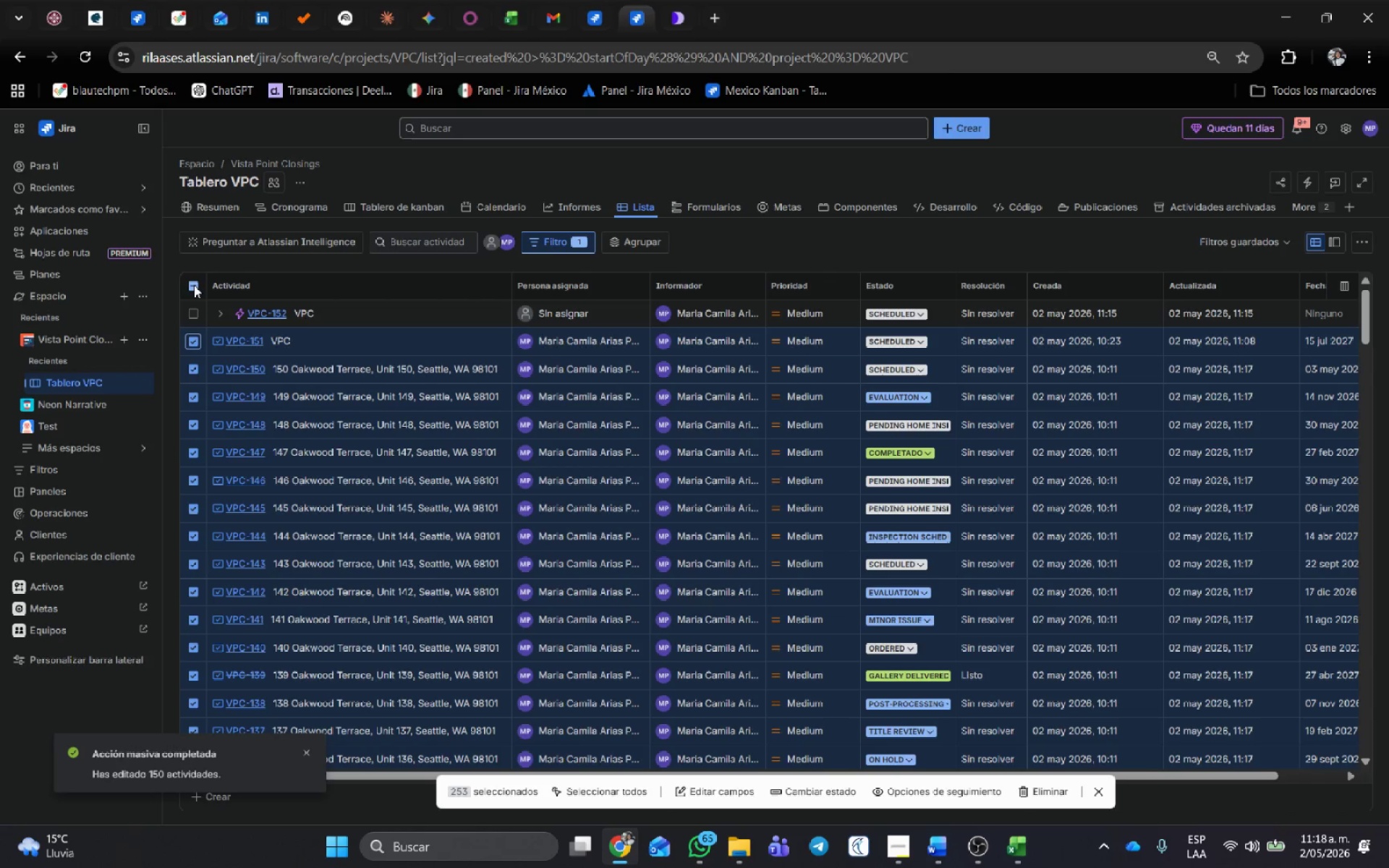 
left_click([194, 285])
 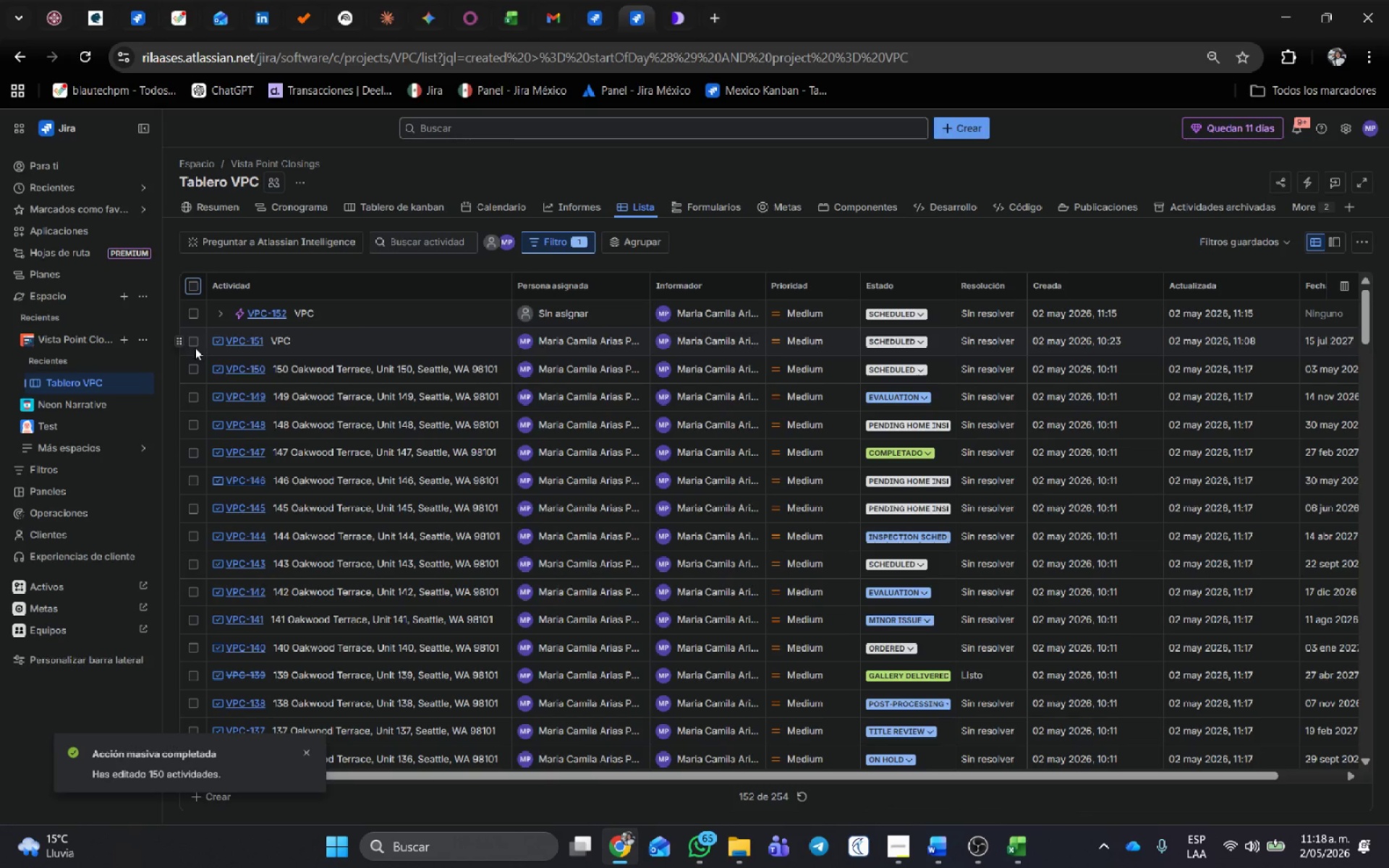 
left_click([190, 342])
 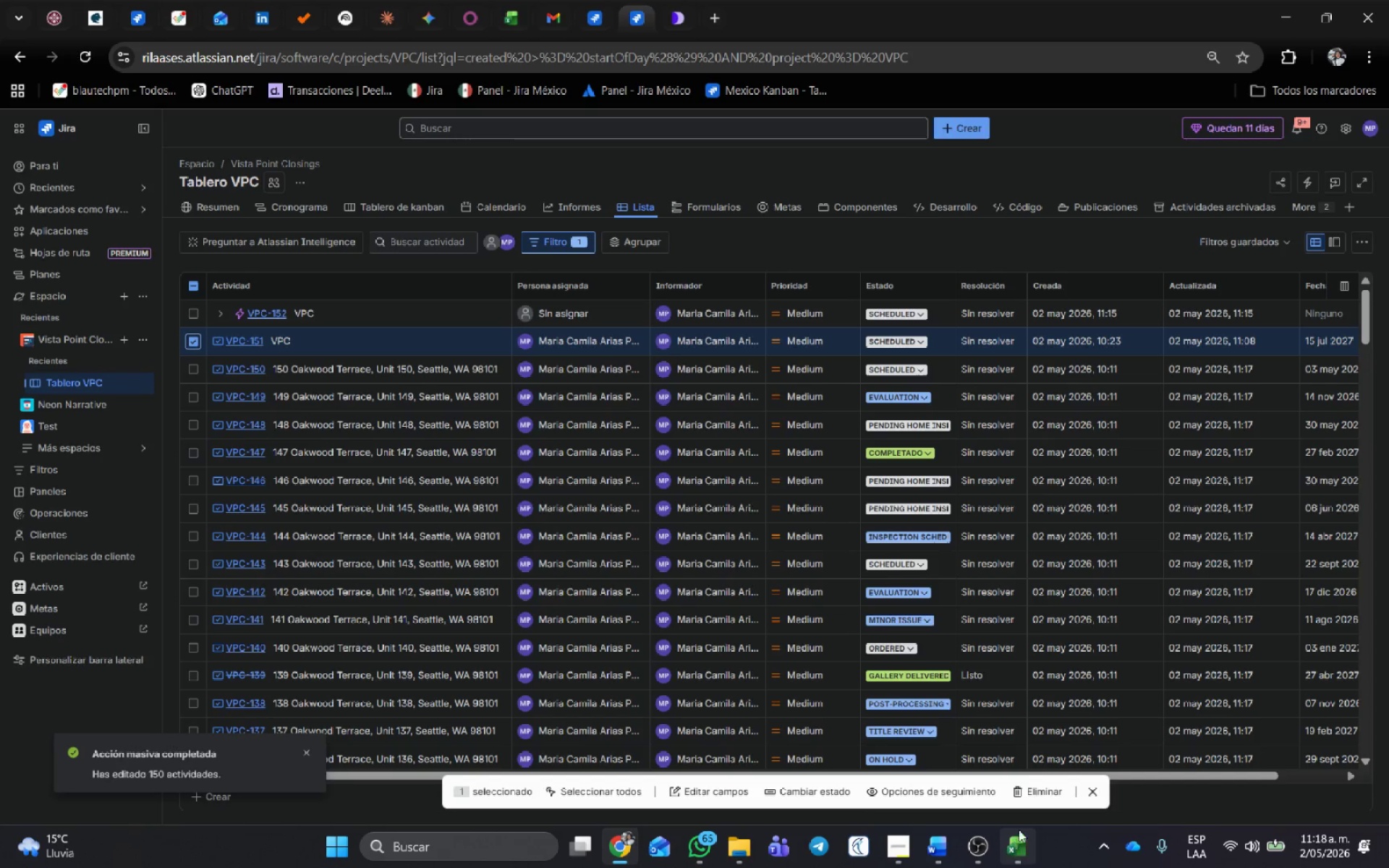 
left_click([1047, 793])
 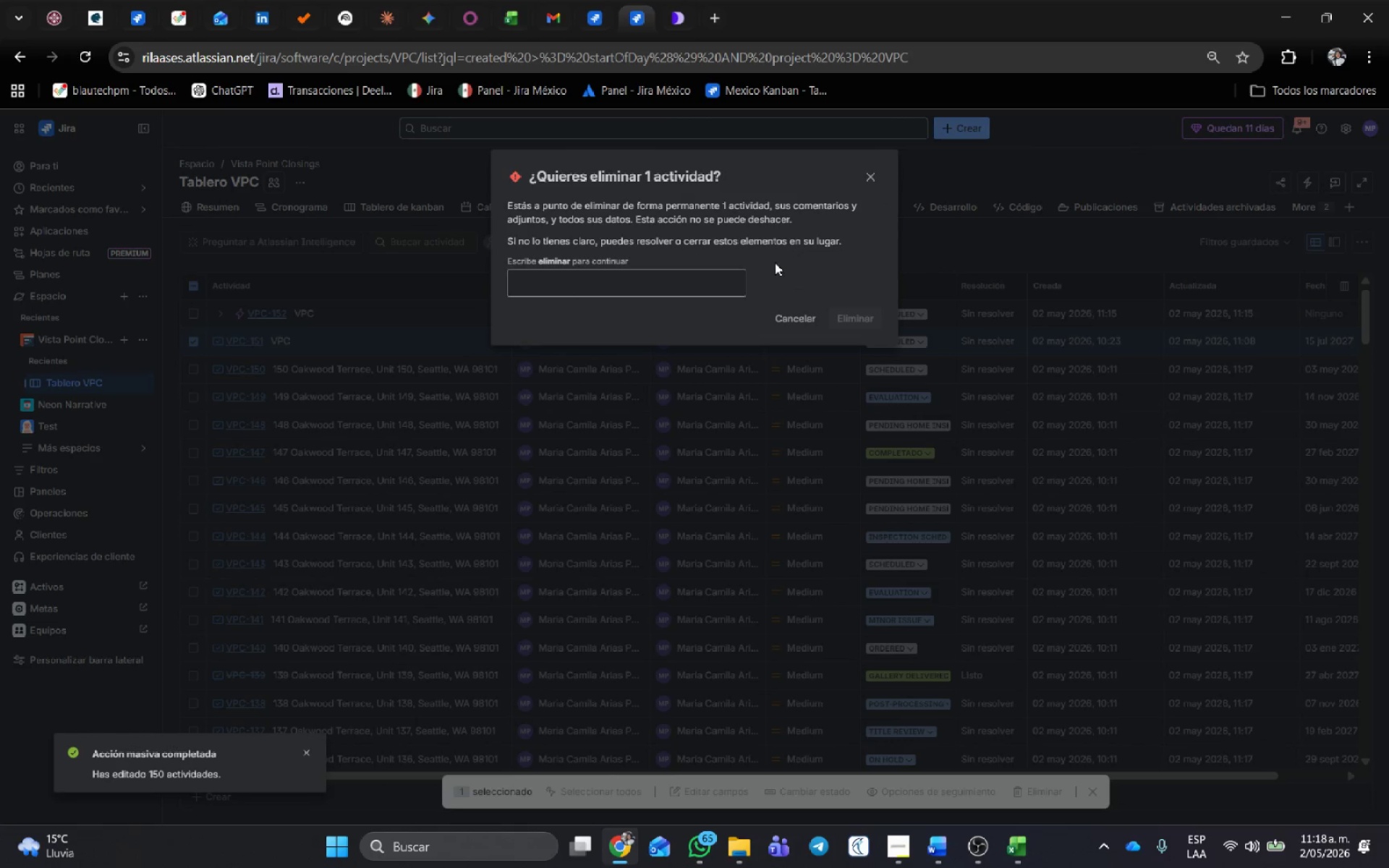 
left_click([648, 281])
 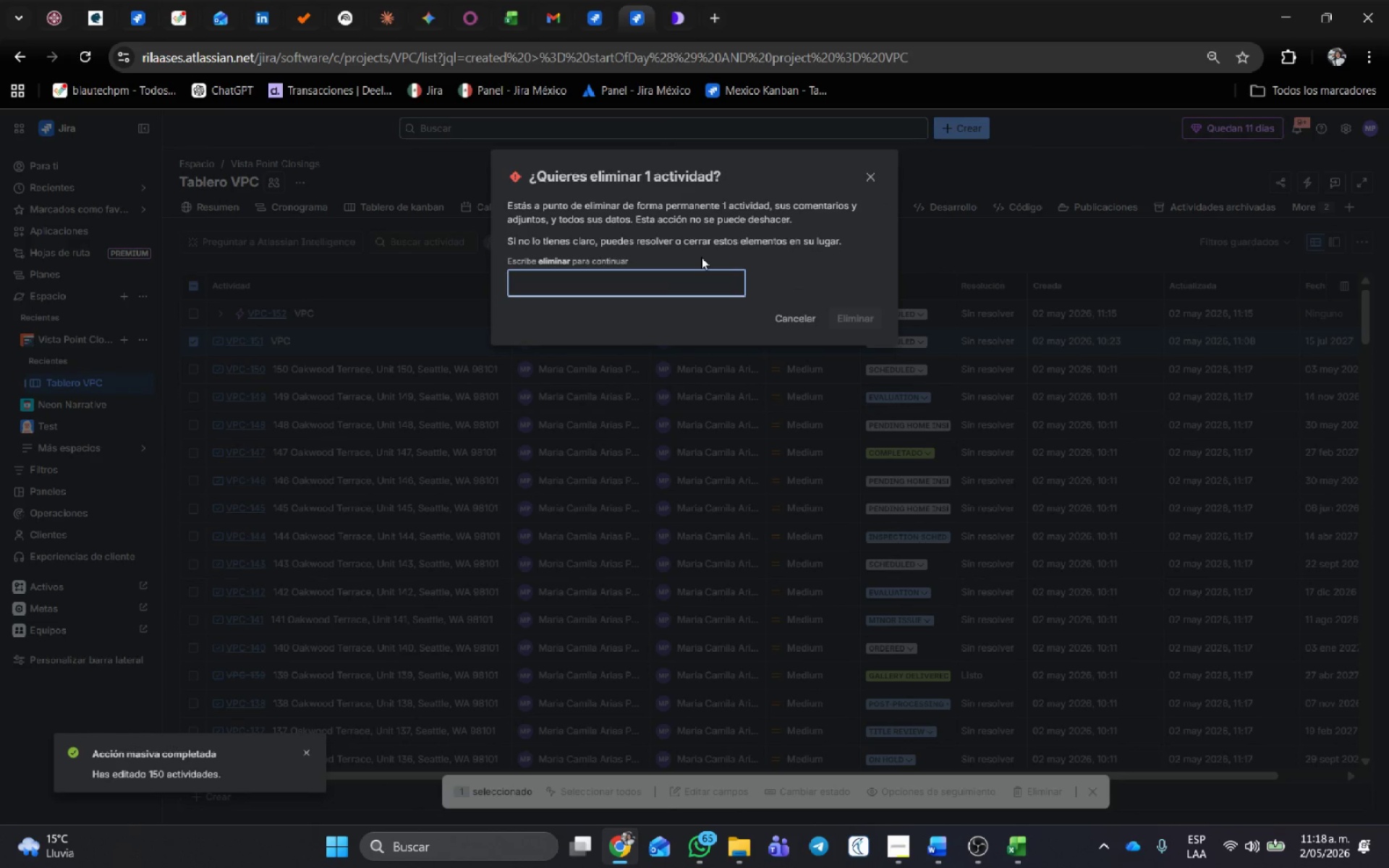 
type(eliminar)
 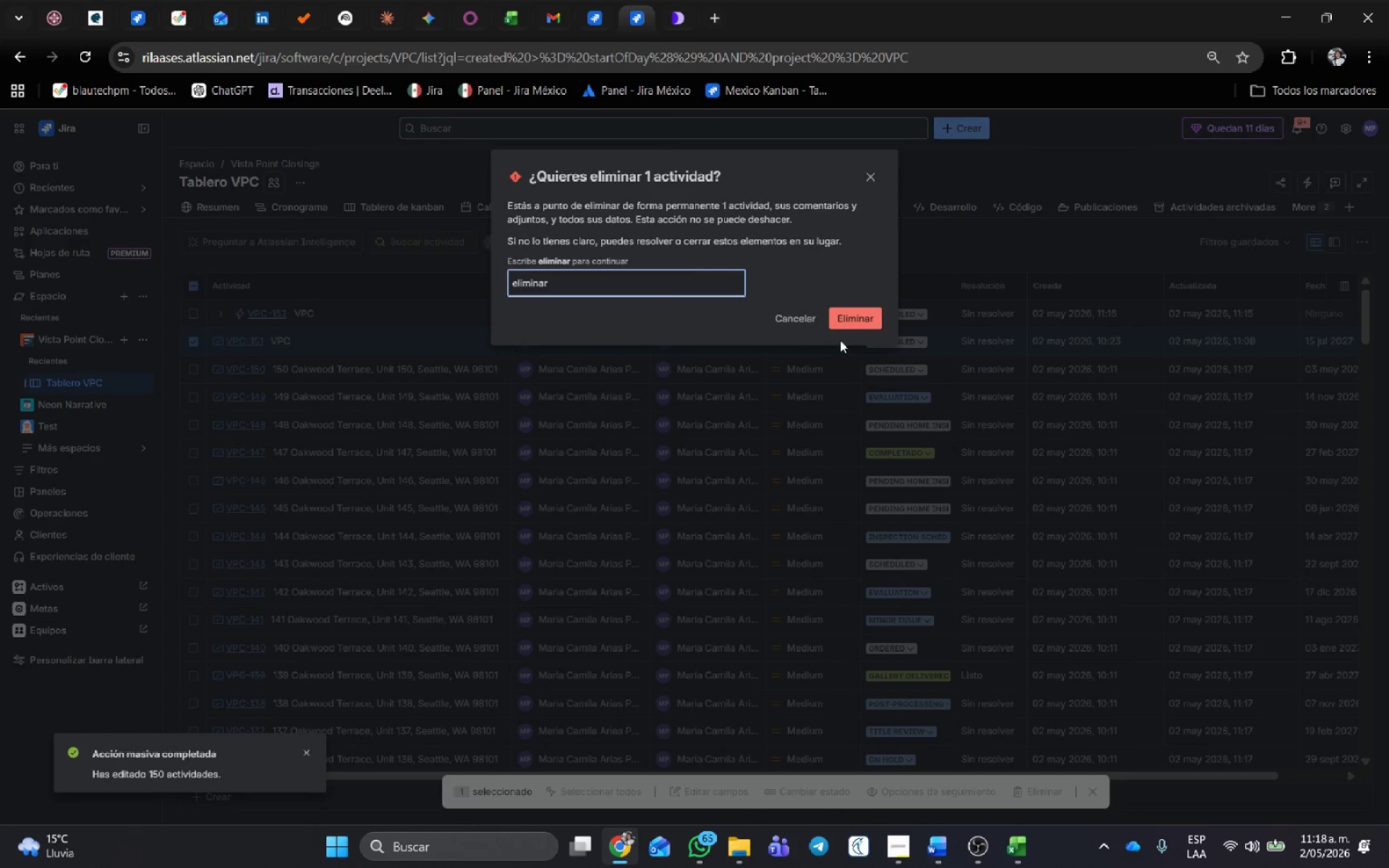 
left_click([872, 314])
 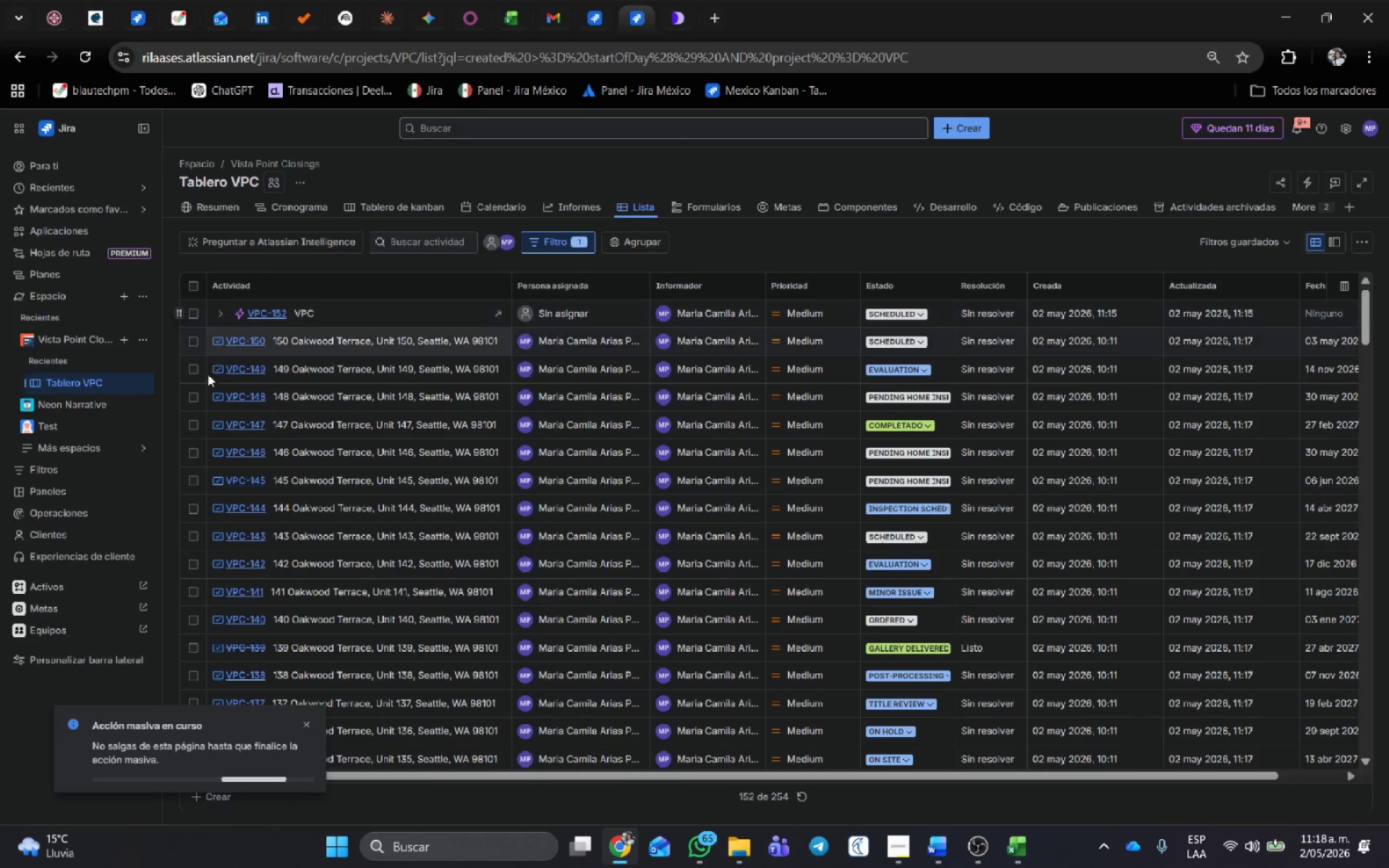 
mouse_move([360, 434])
 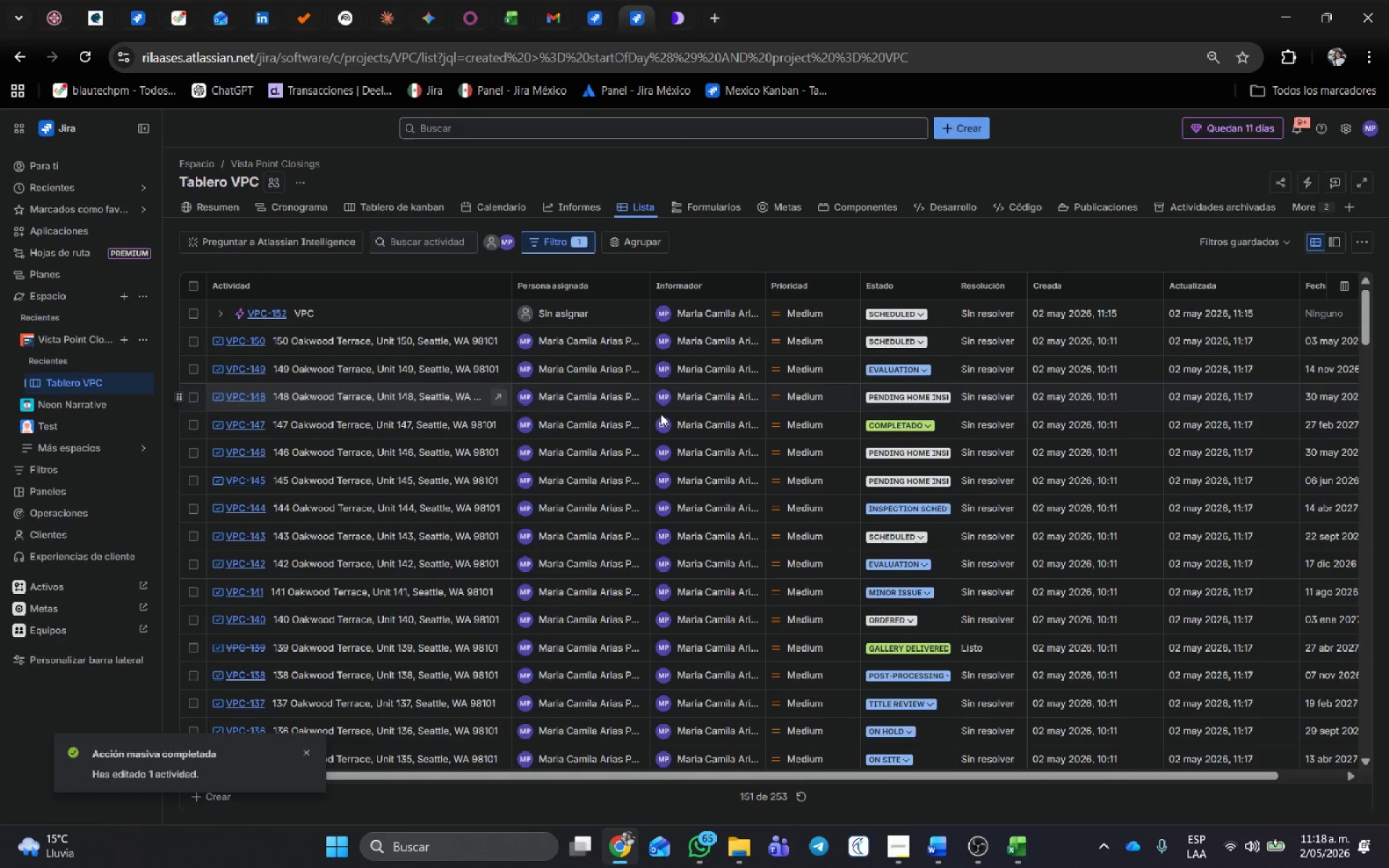 
key(Control+Shift+ShiftLeft)
 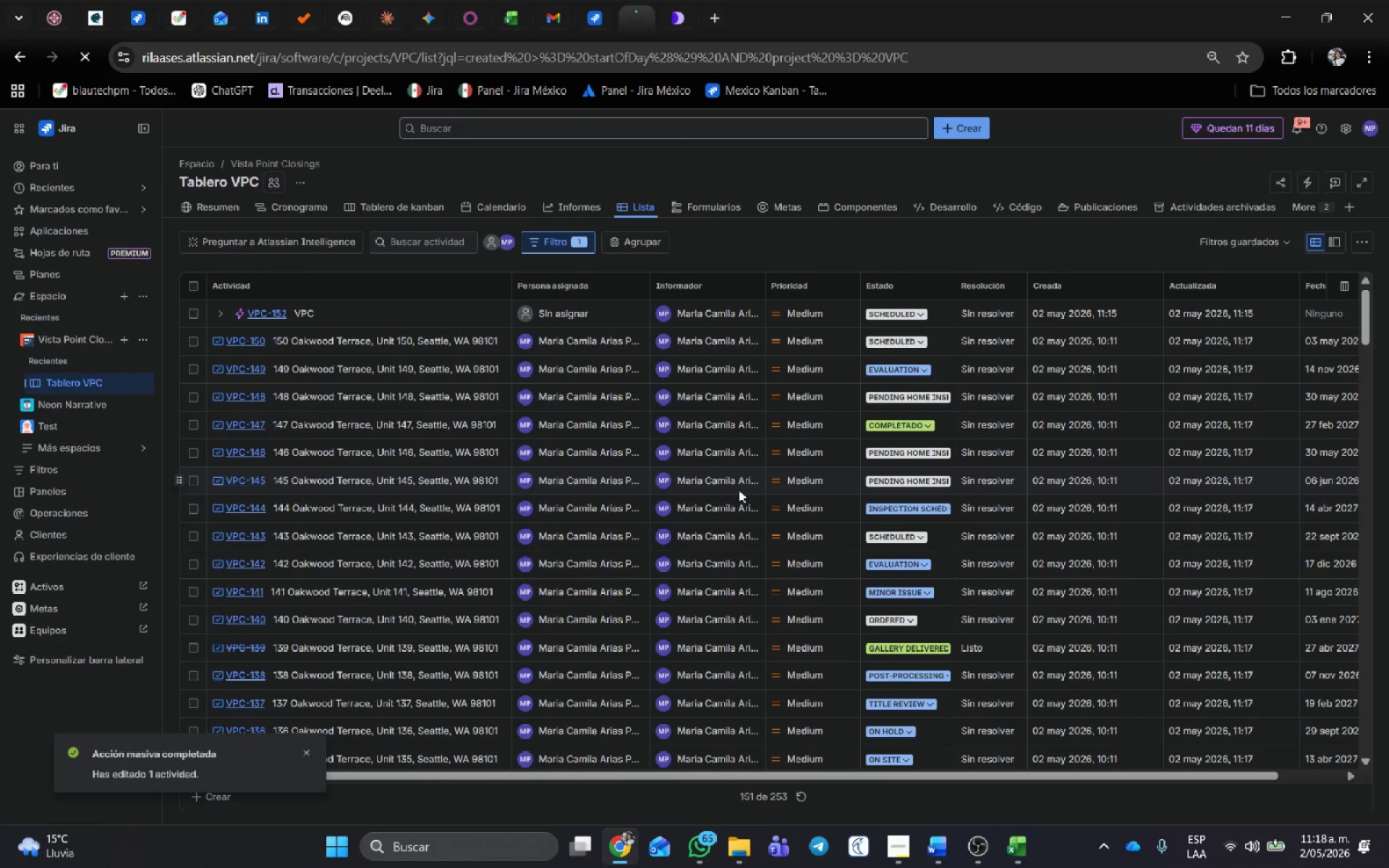 
key(Control+Shift+R)
 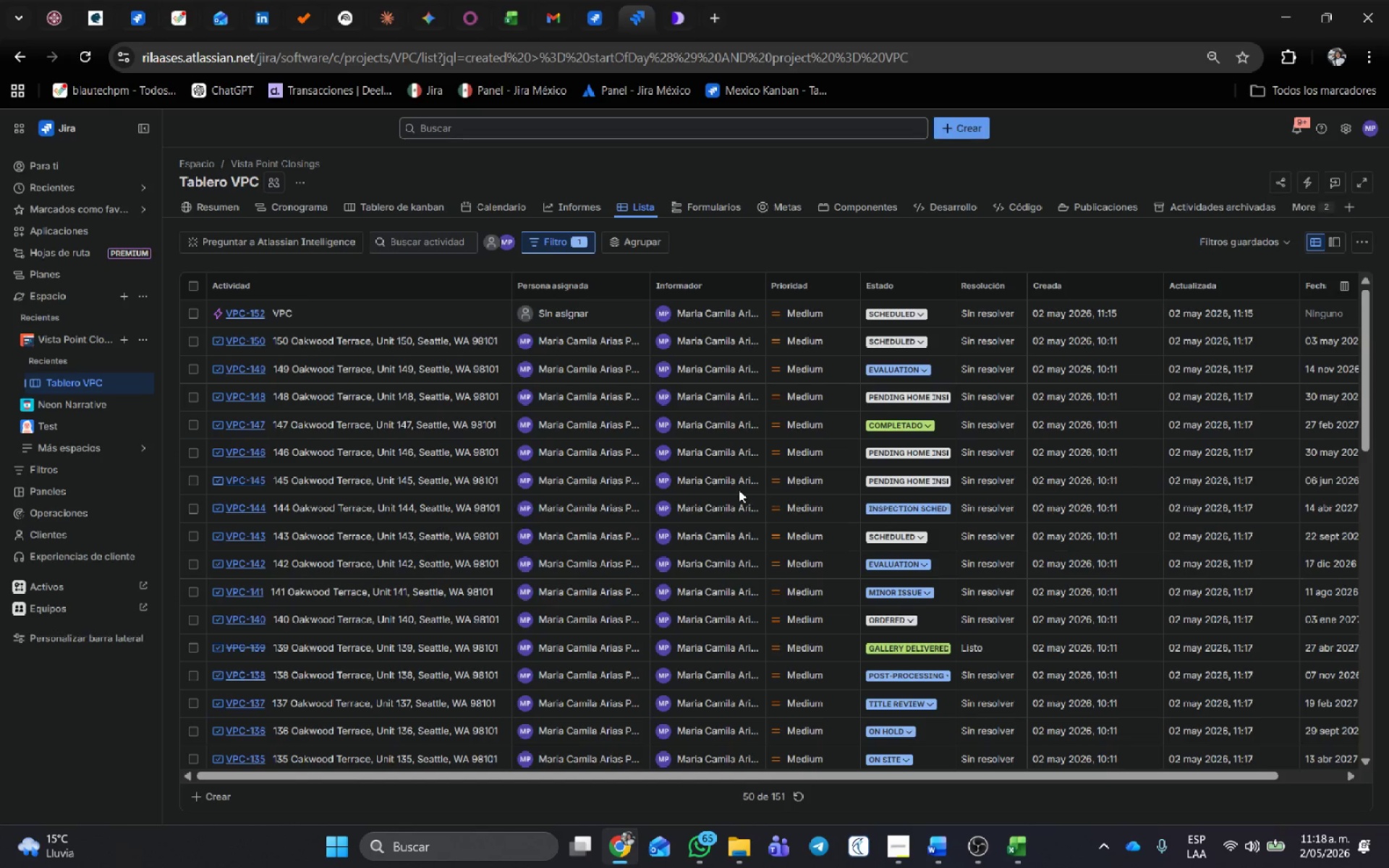 
mouse_move([211, 307])
 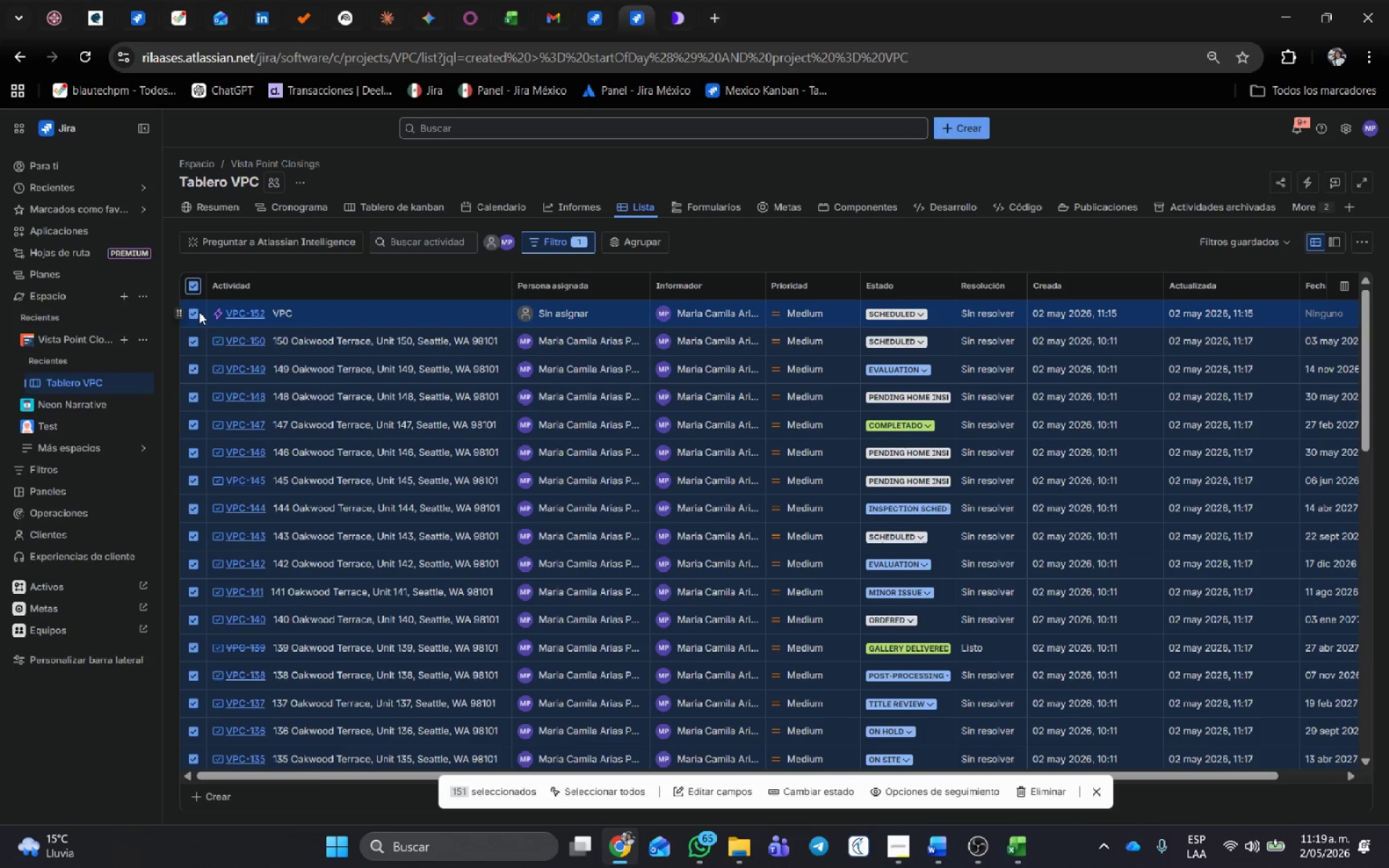 
left_click([195, 311])
 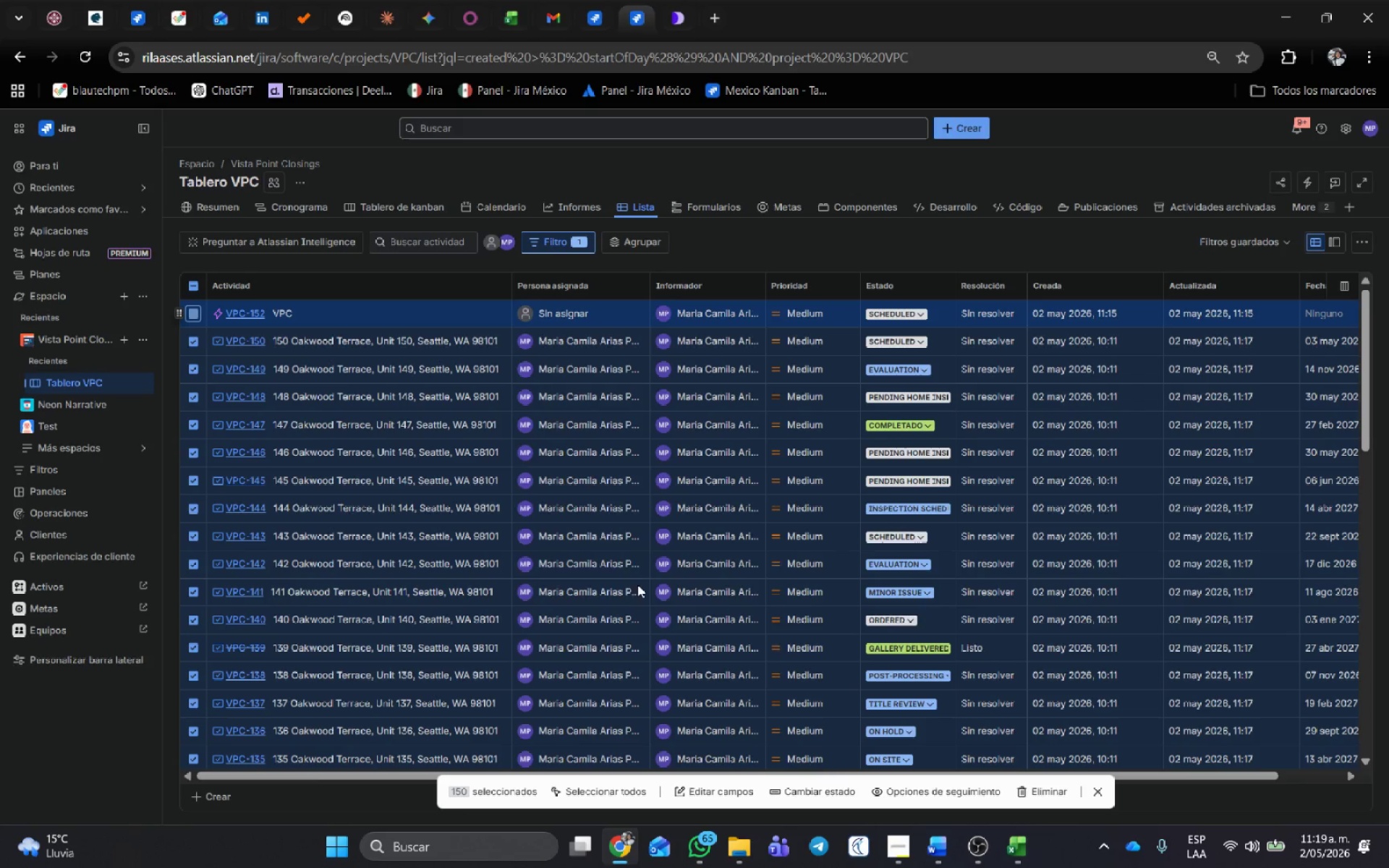 
scroll: coordinate [713, 669], scroll_direction: down, amount: 13.0
 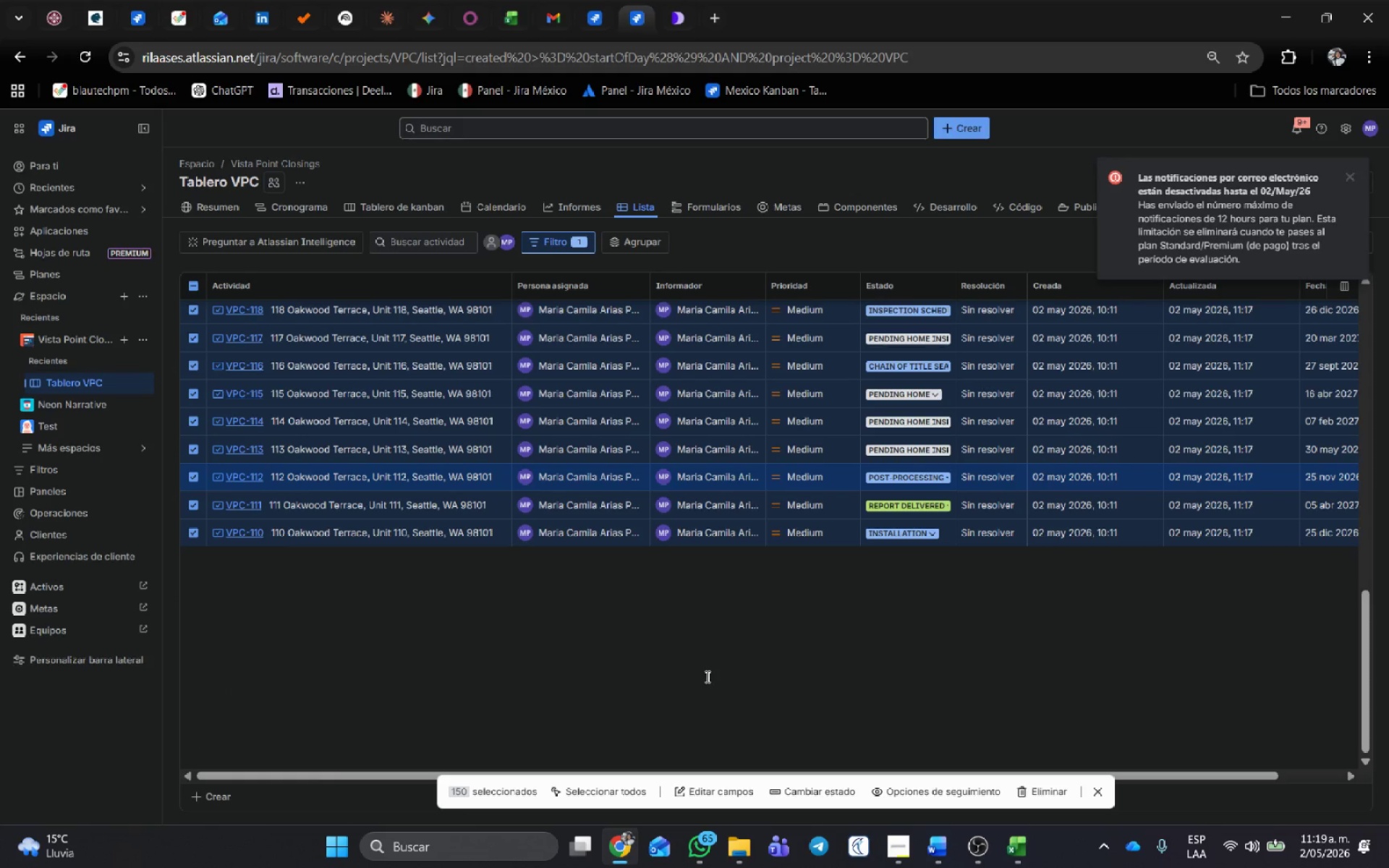 
scroll: coordinate [854, 549], scroll_direction: up, amount: 14.0
 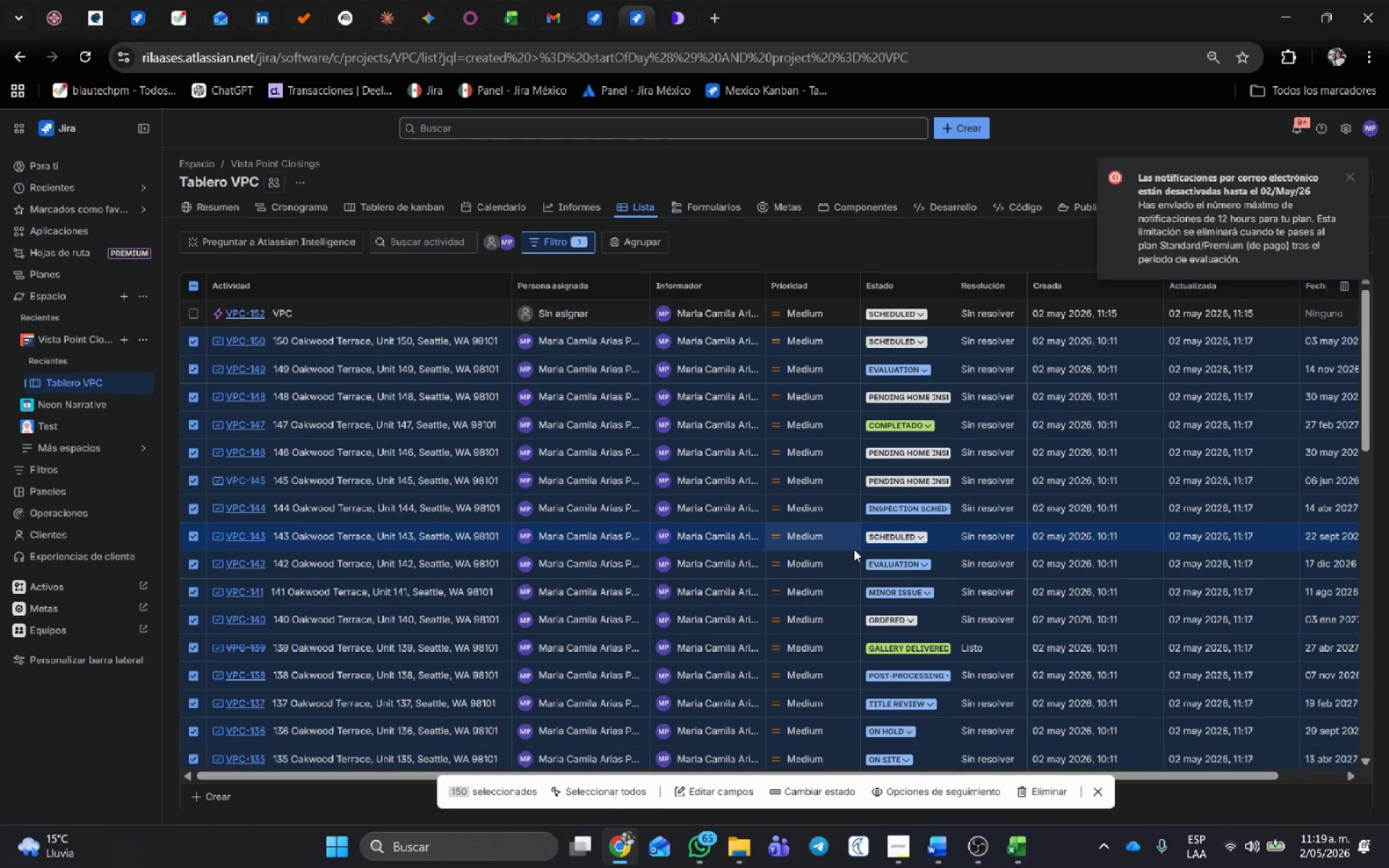 
scroll: coordinate [746, 707], scroll_direction: down, amount: 45.0
 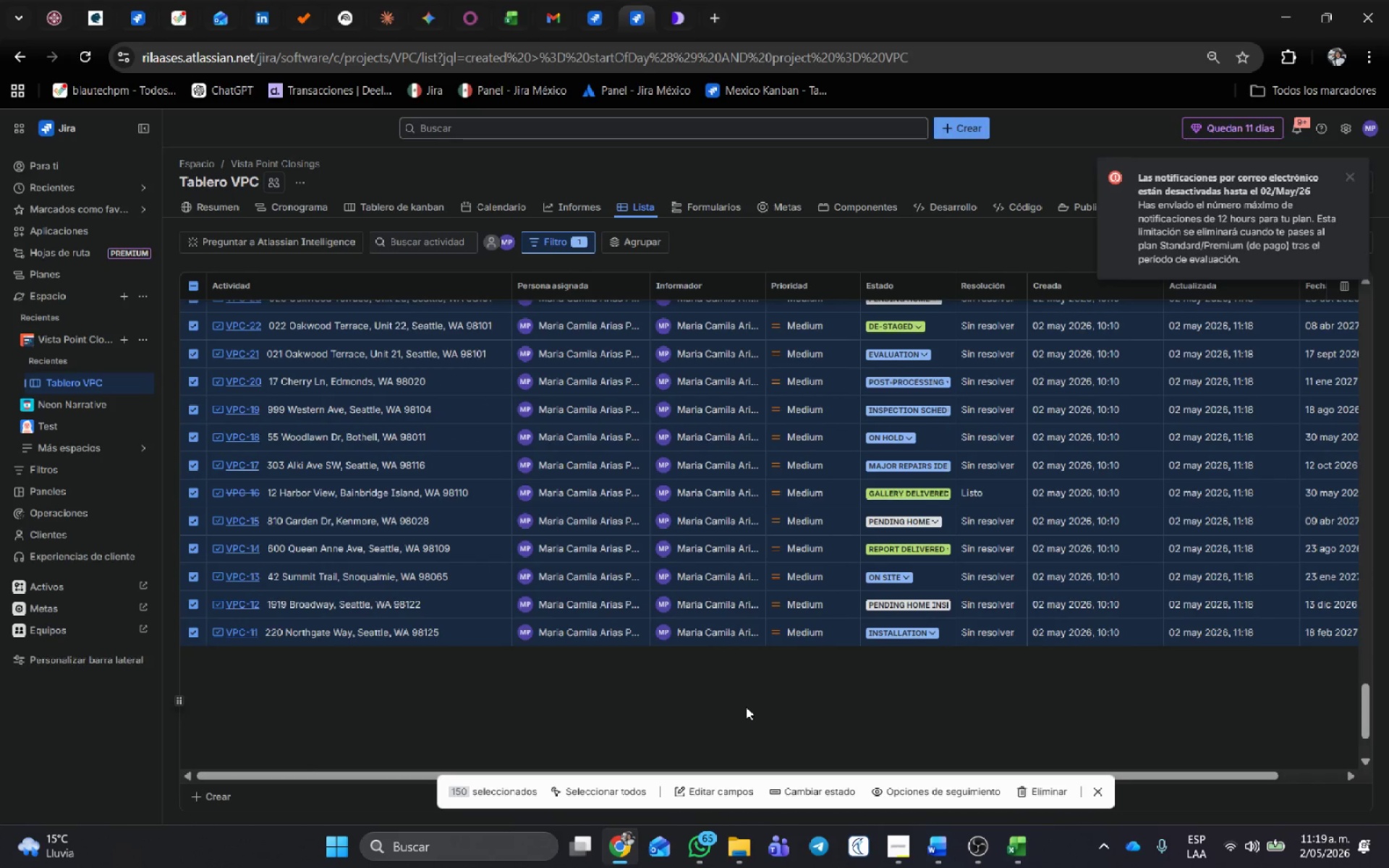 
scroll: coordinate [746, 707], scroll_direction: down, amount: 15.0
 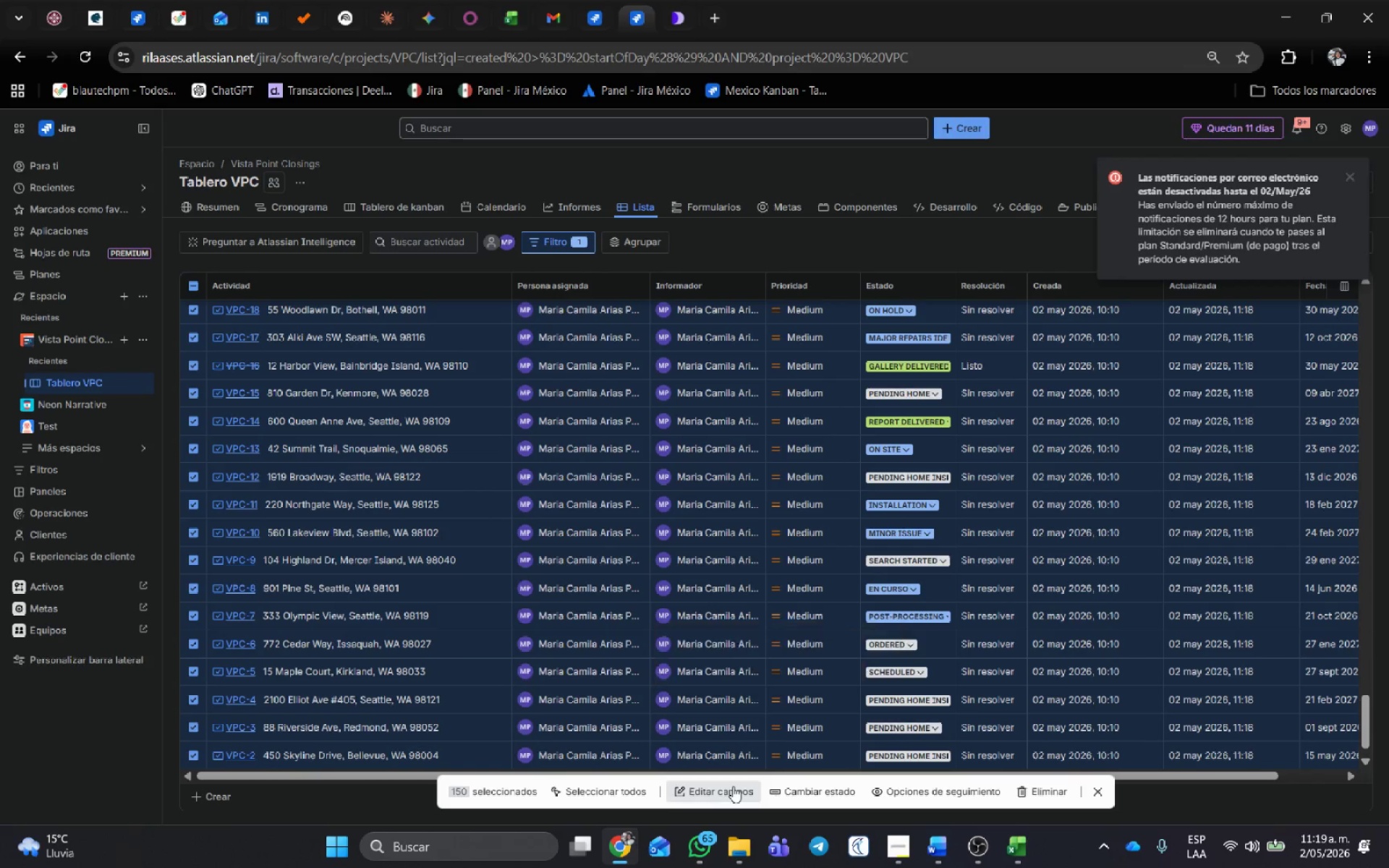 
left_click([733, 786])
 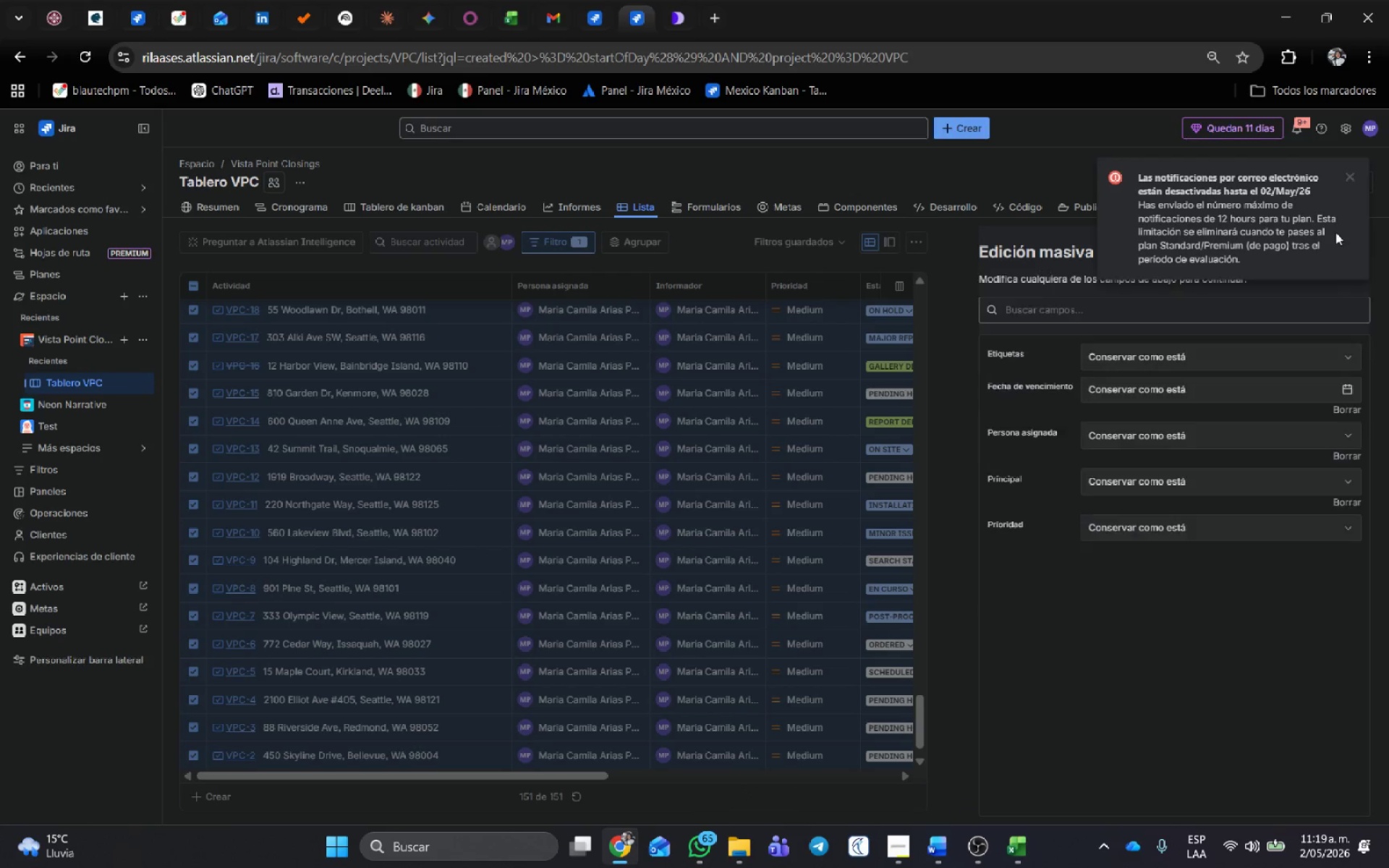 
left_click([1351, 172])
 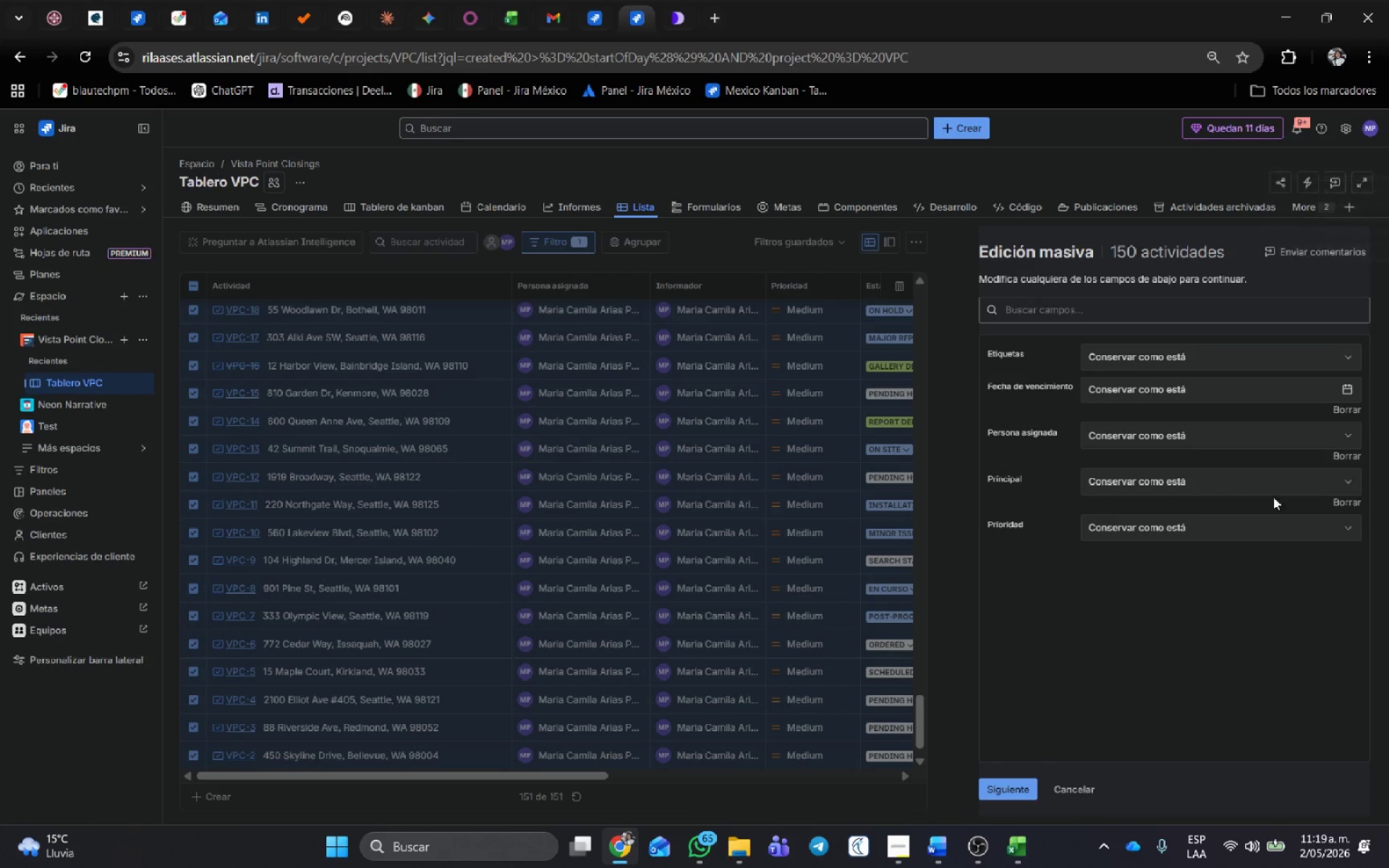 
left_click([1268, 469])
 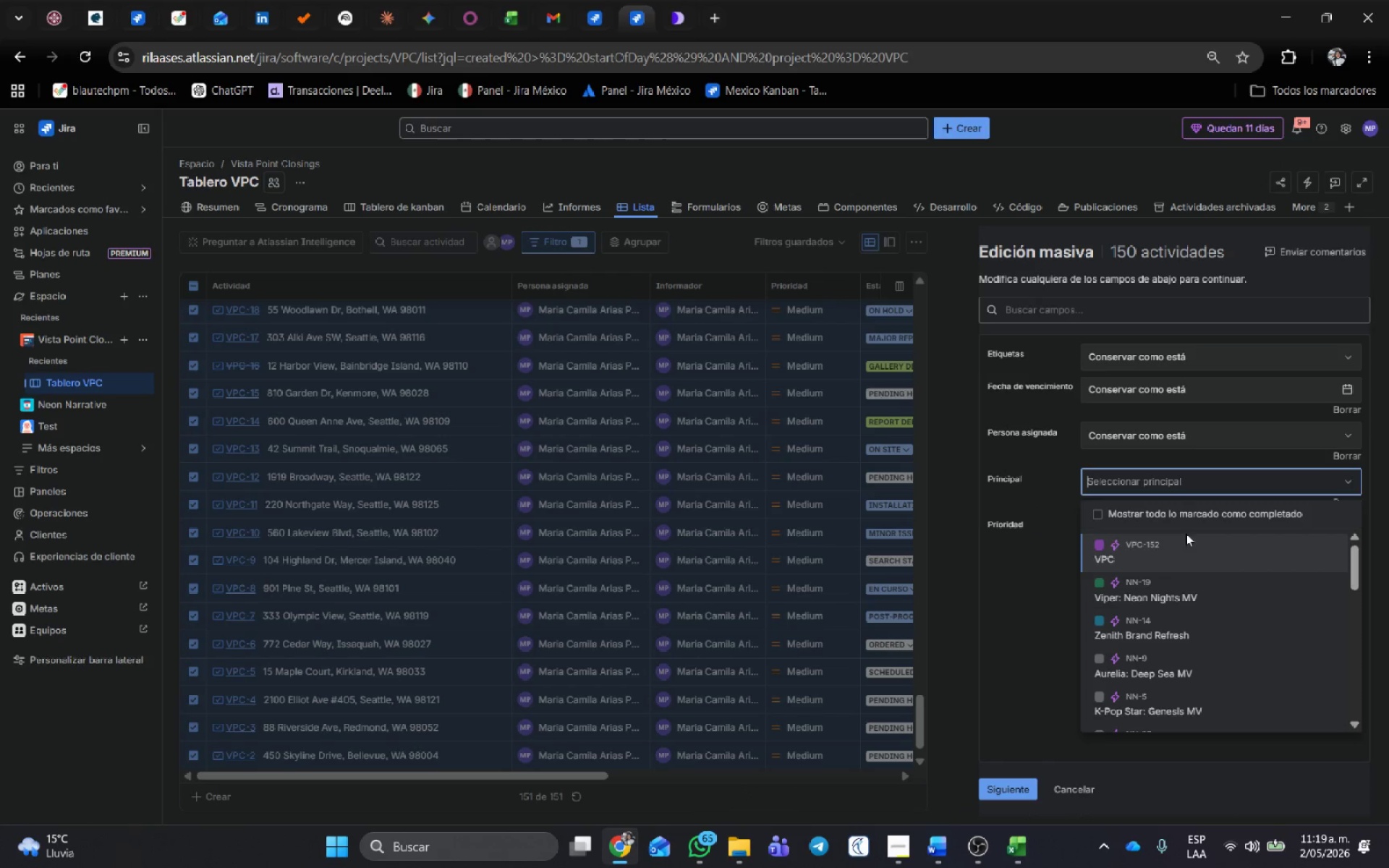 
left_click([1152, 557])
 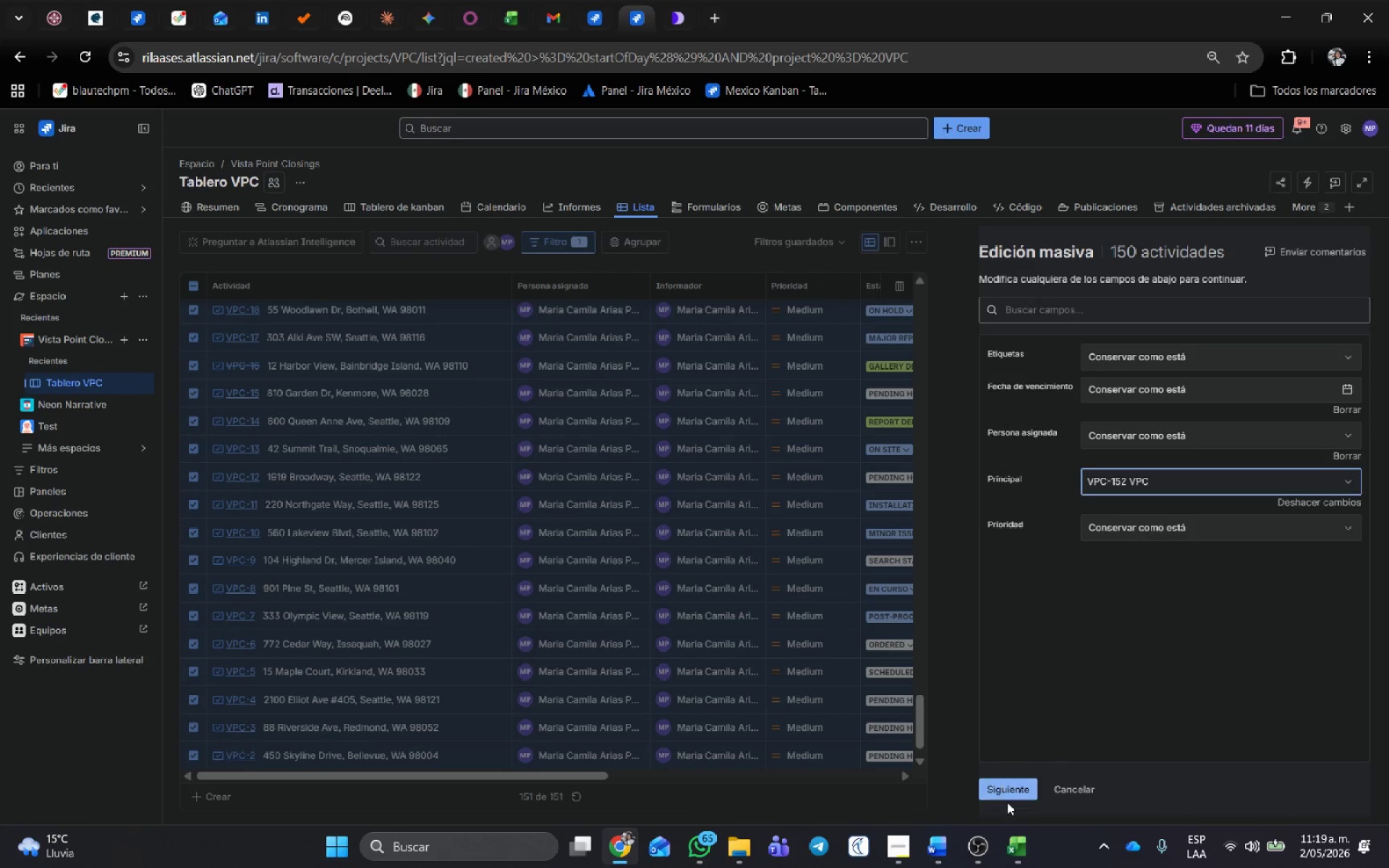 
left_click([1006, 788])
 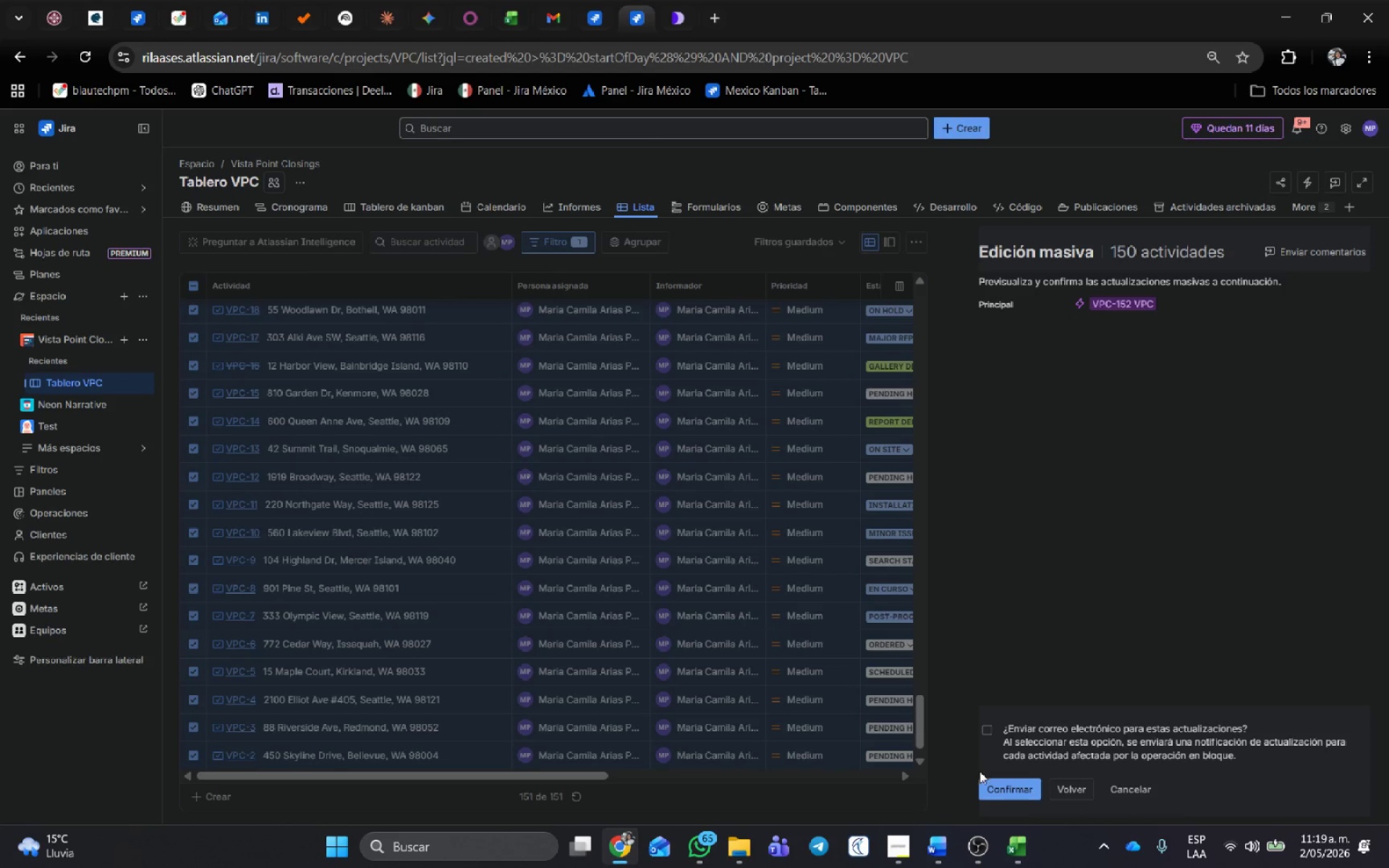 
left_click([1002, 783])
 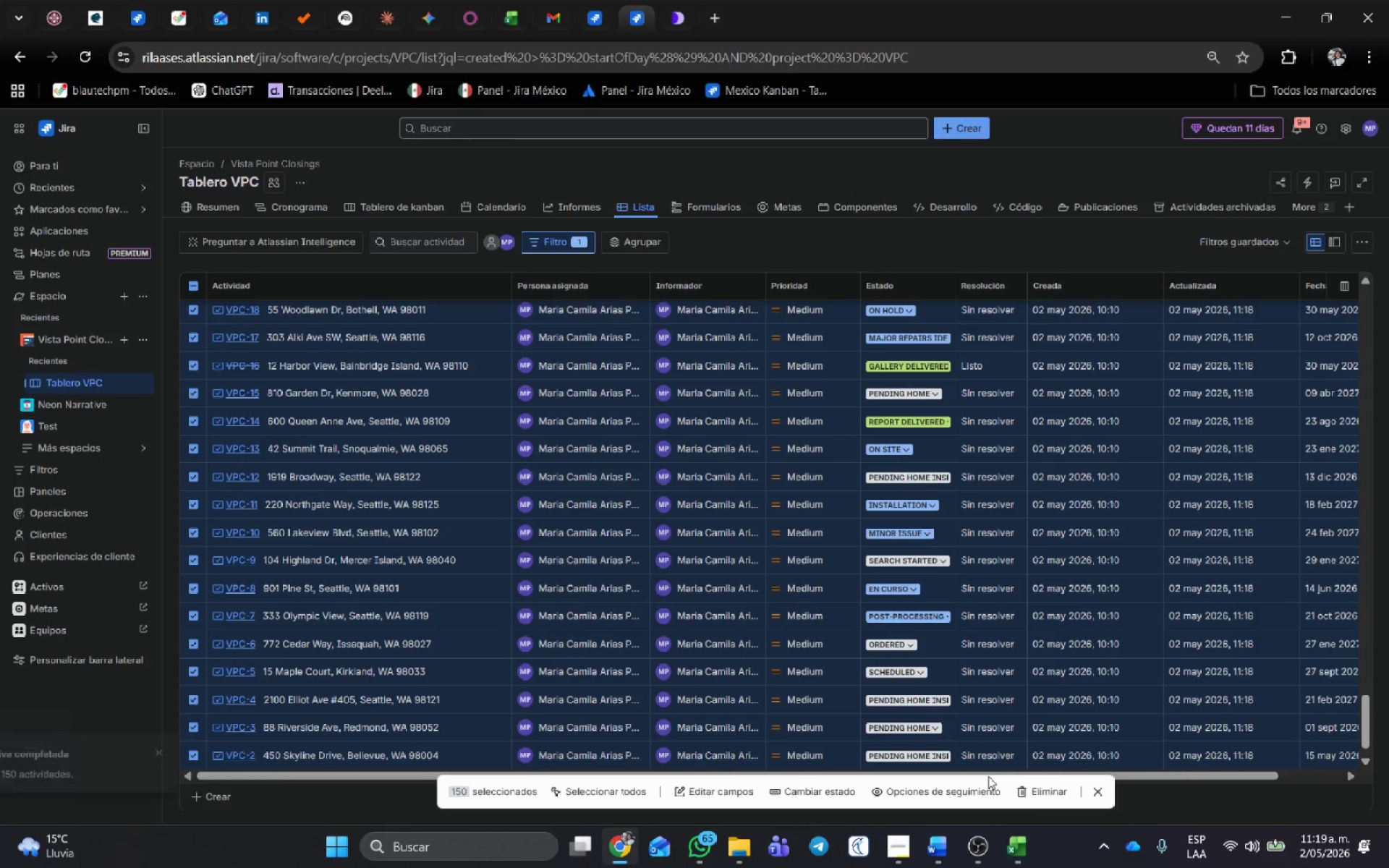 
wait(9.7)
 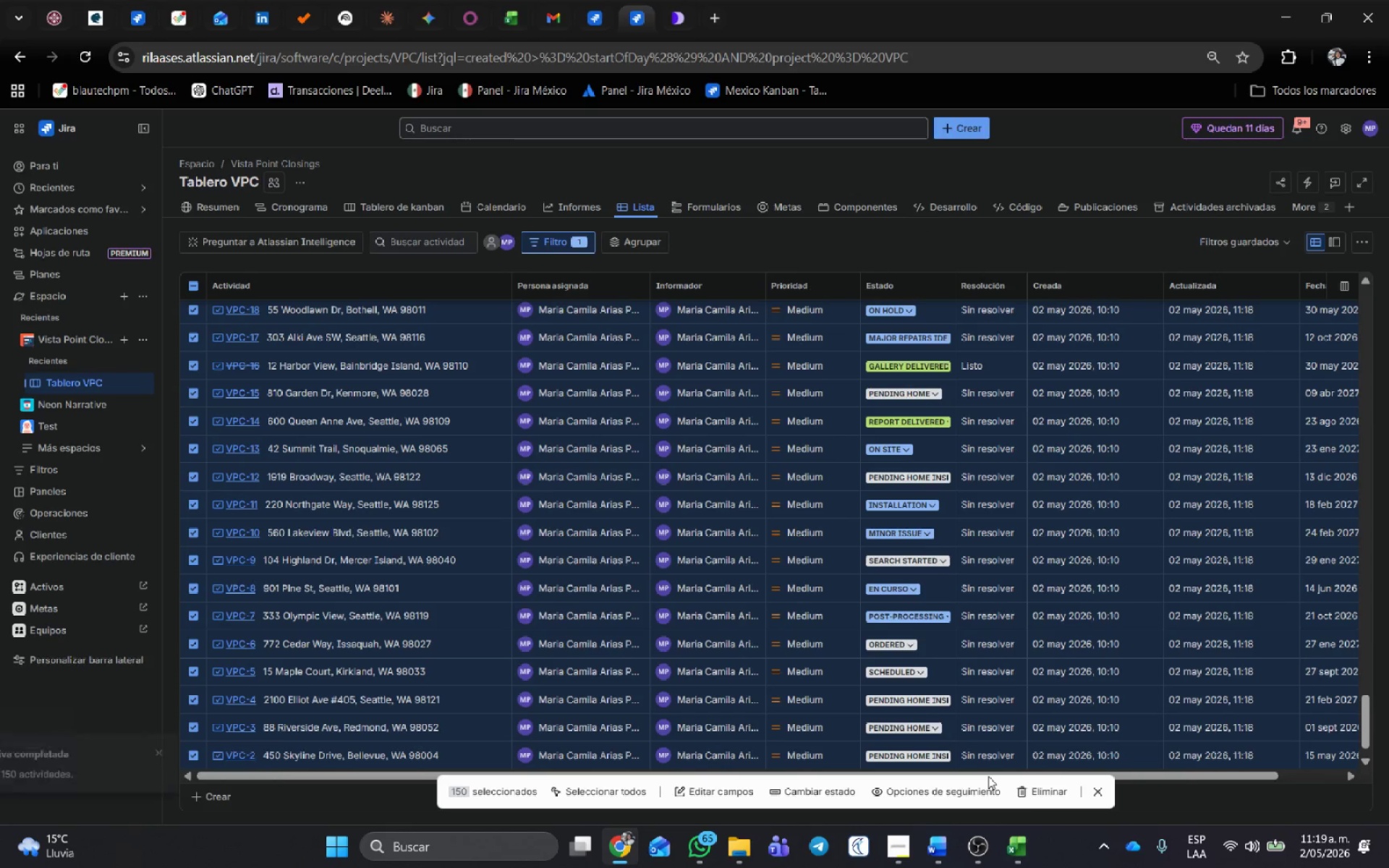 
scroll: coordinate [322, 485], scroll_direction: up, amount: 61.0
 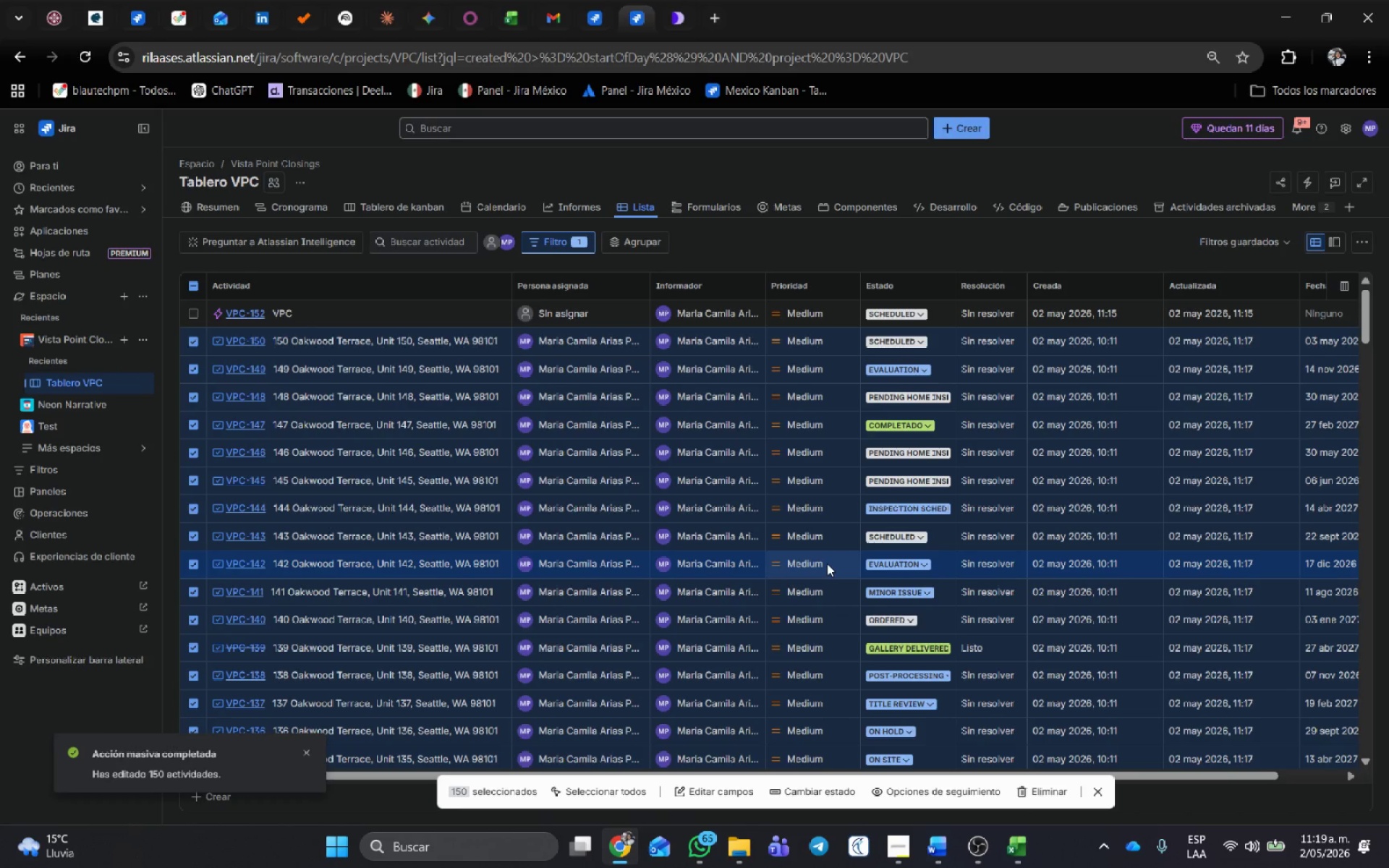 
key(Control+Shift+R)
 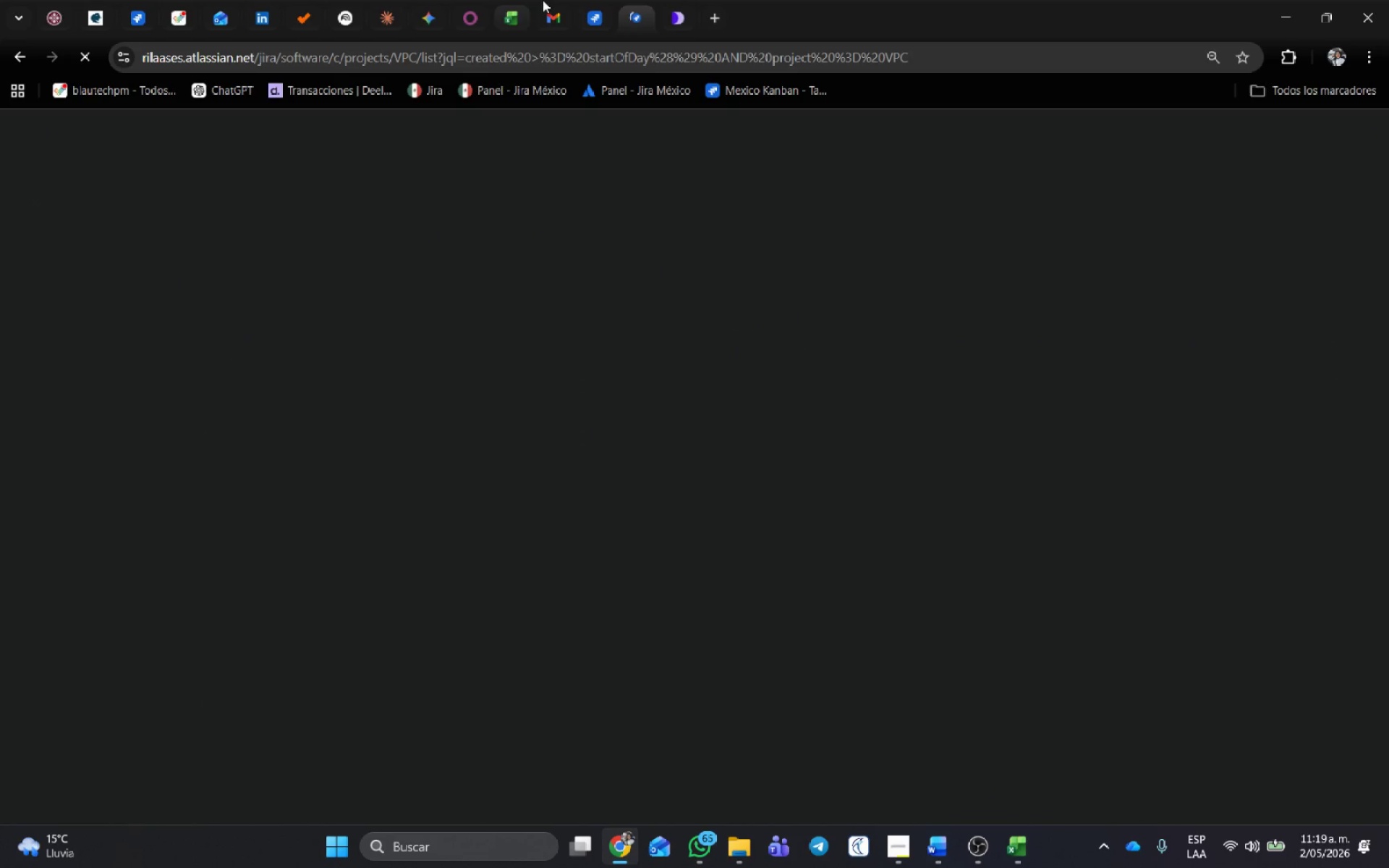 
left_click([603, 22])
 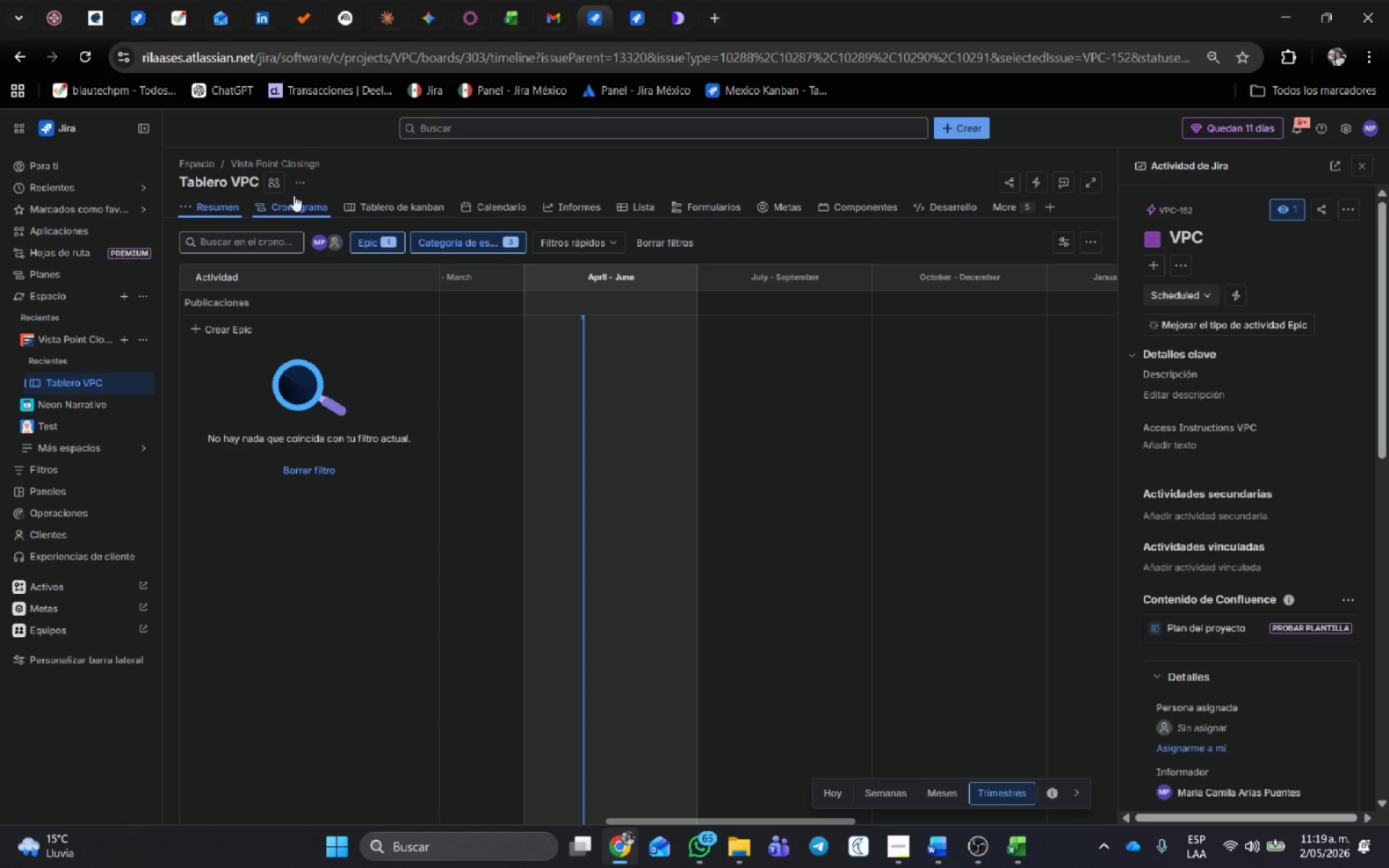 
left_click([305, 204])
 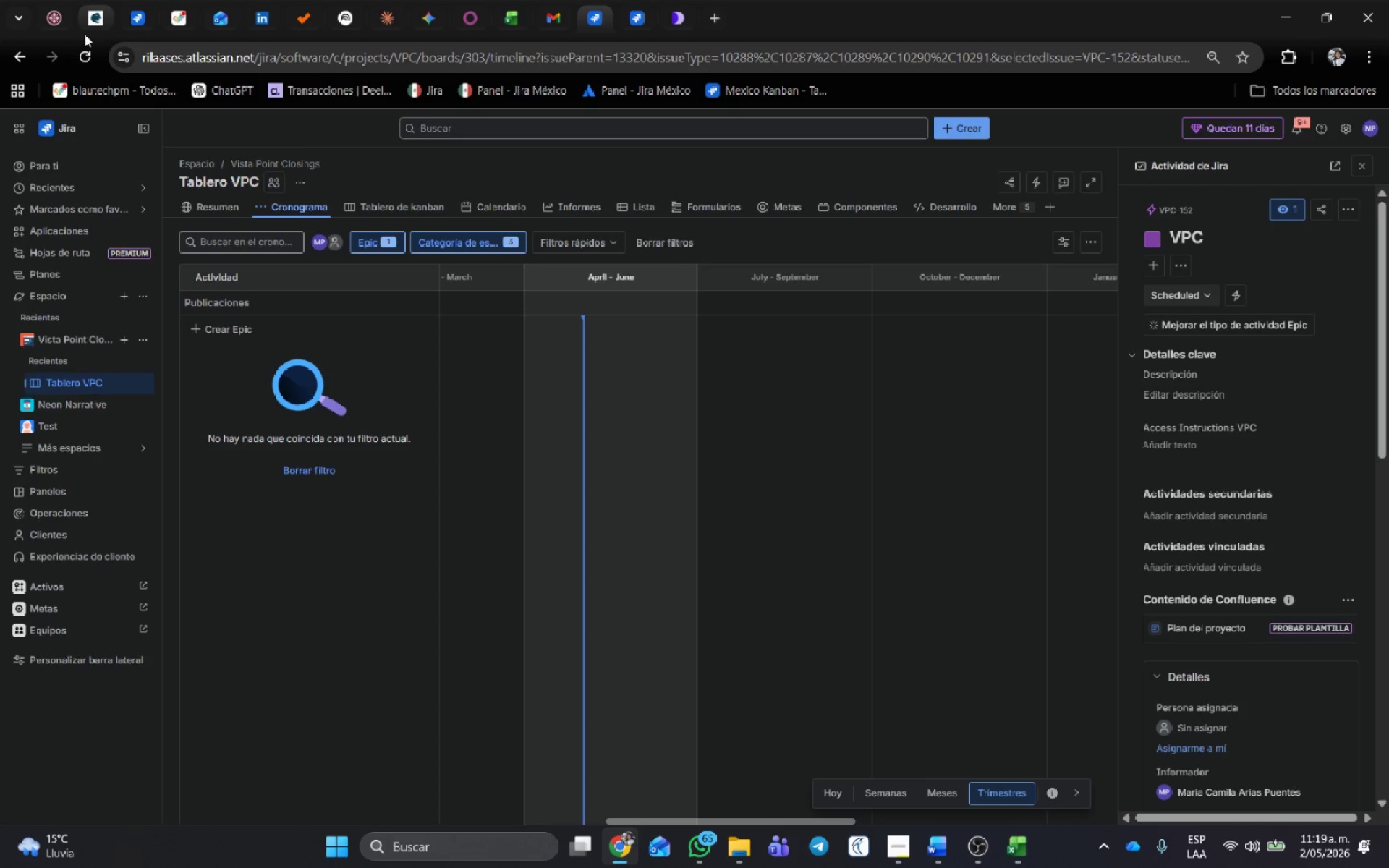 
left_click([85, 51])
 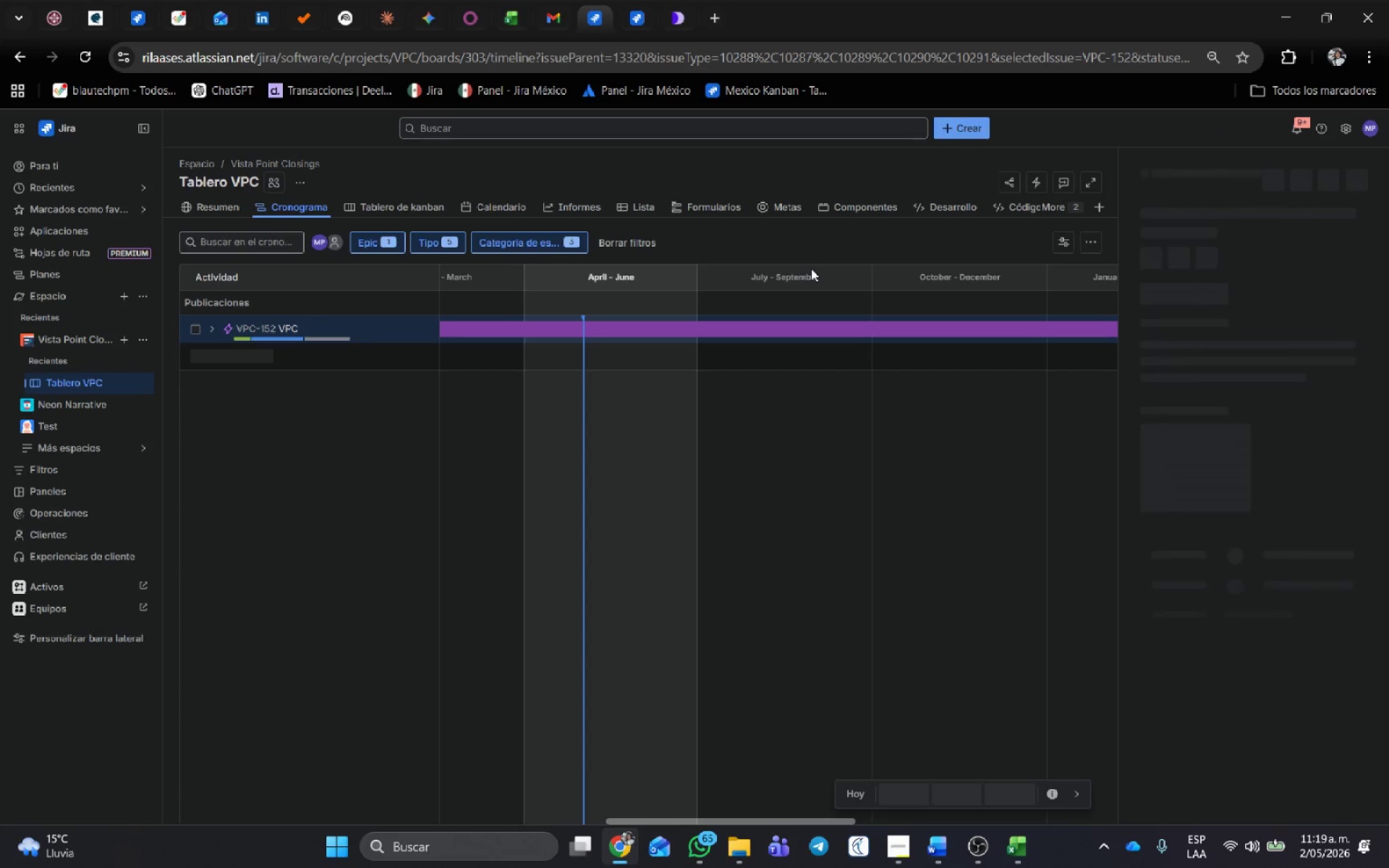 
wait(6.72)
 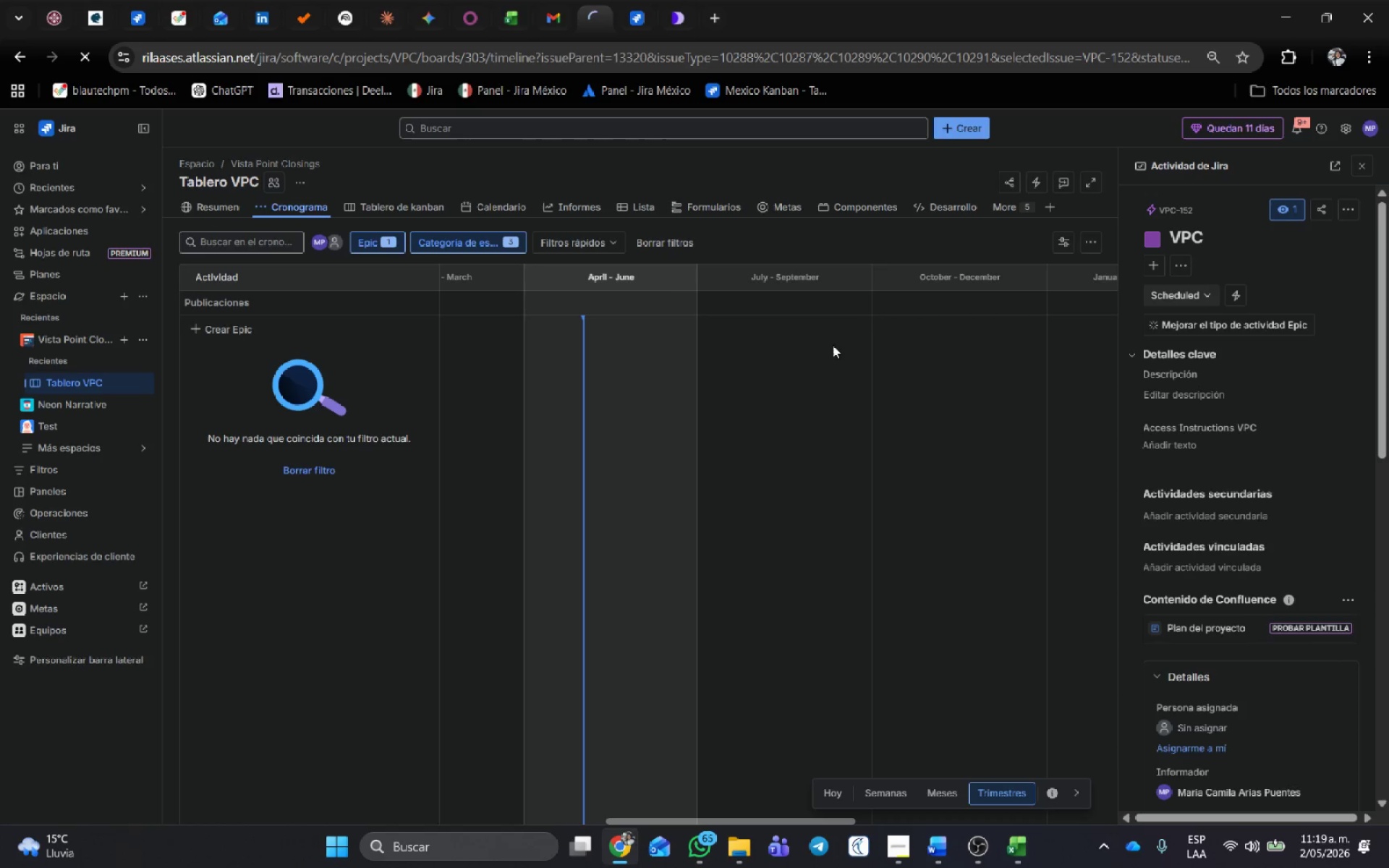 
left_click([211, 324])
 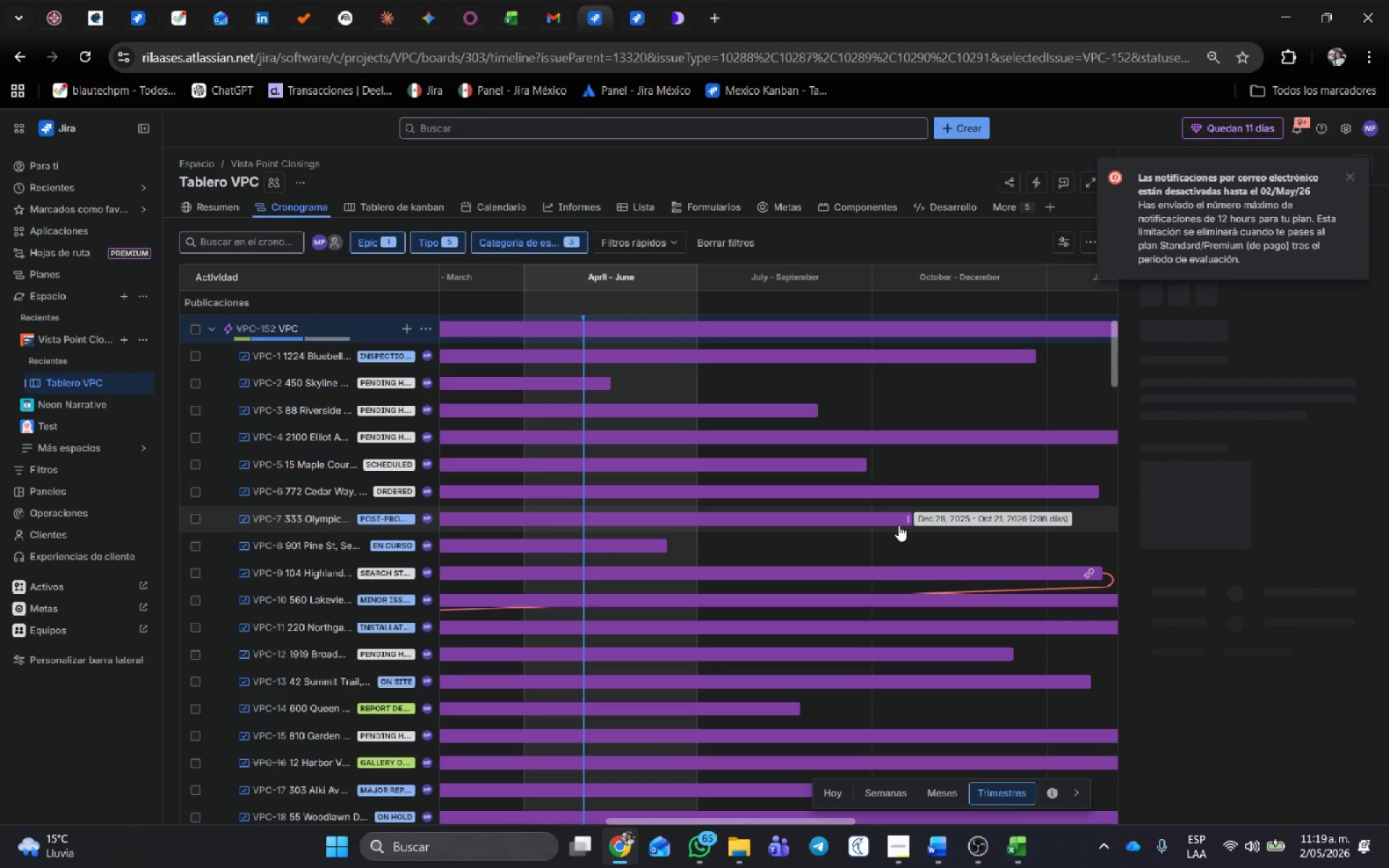 
scroll: coordinate [914, 556], scroll_direction: down, amount: 7.0
 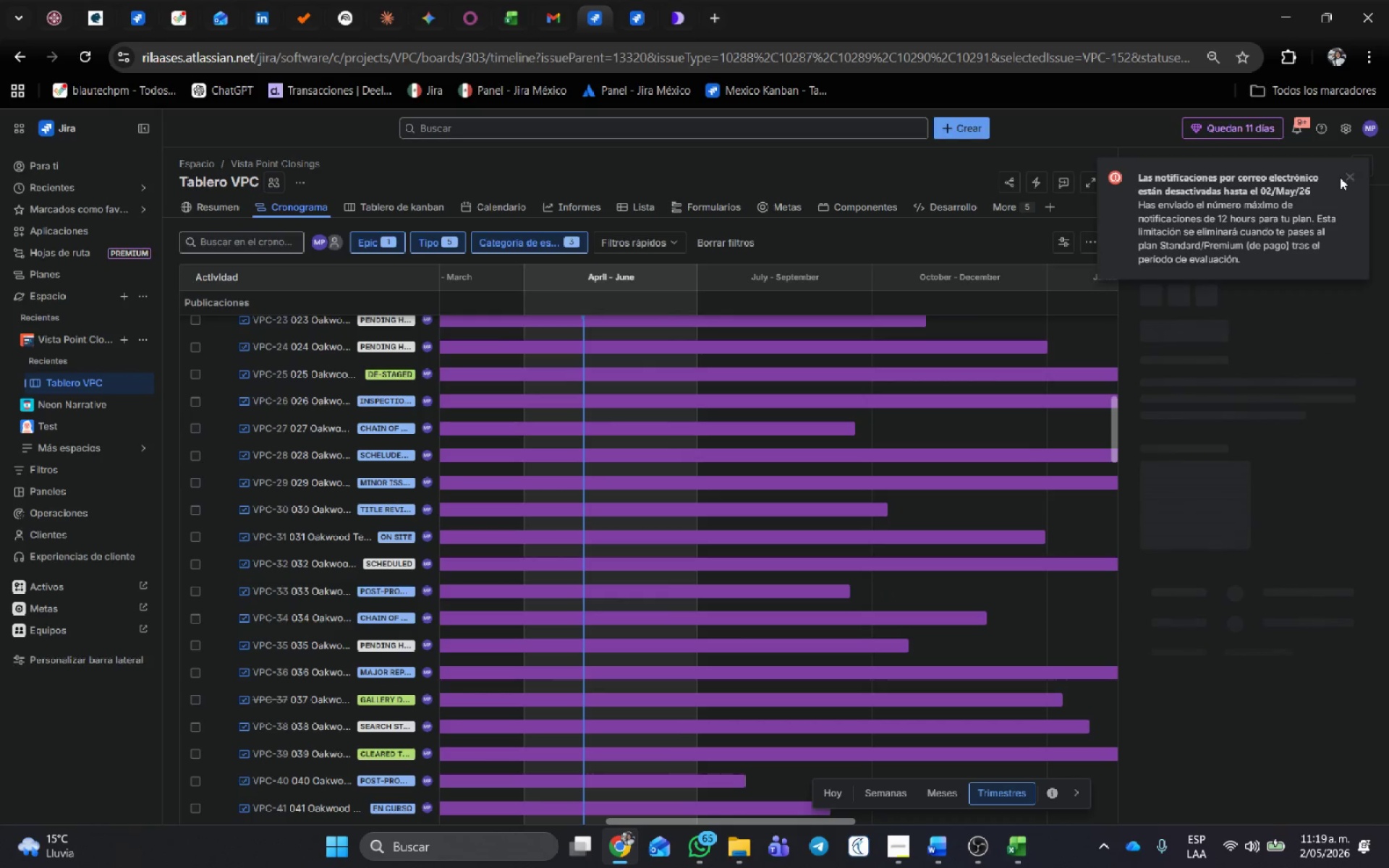 
left_click([1348, 176])
 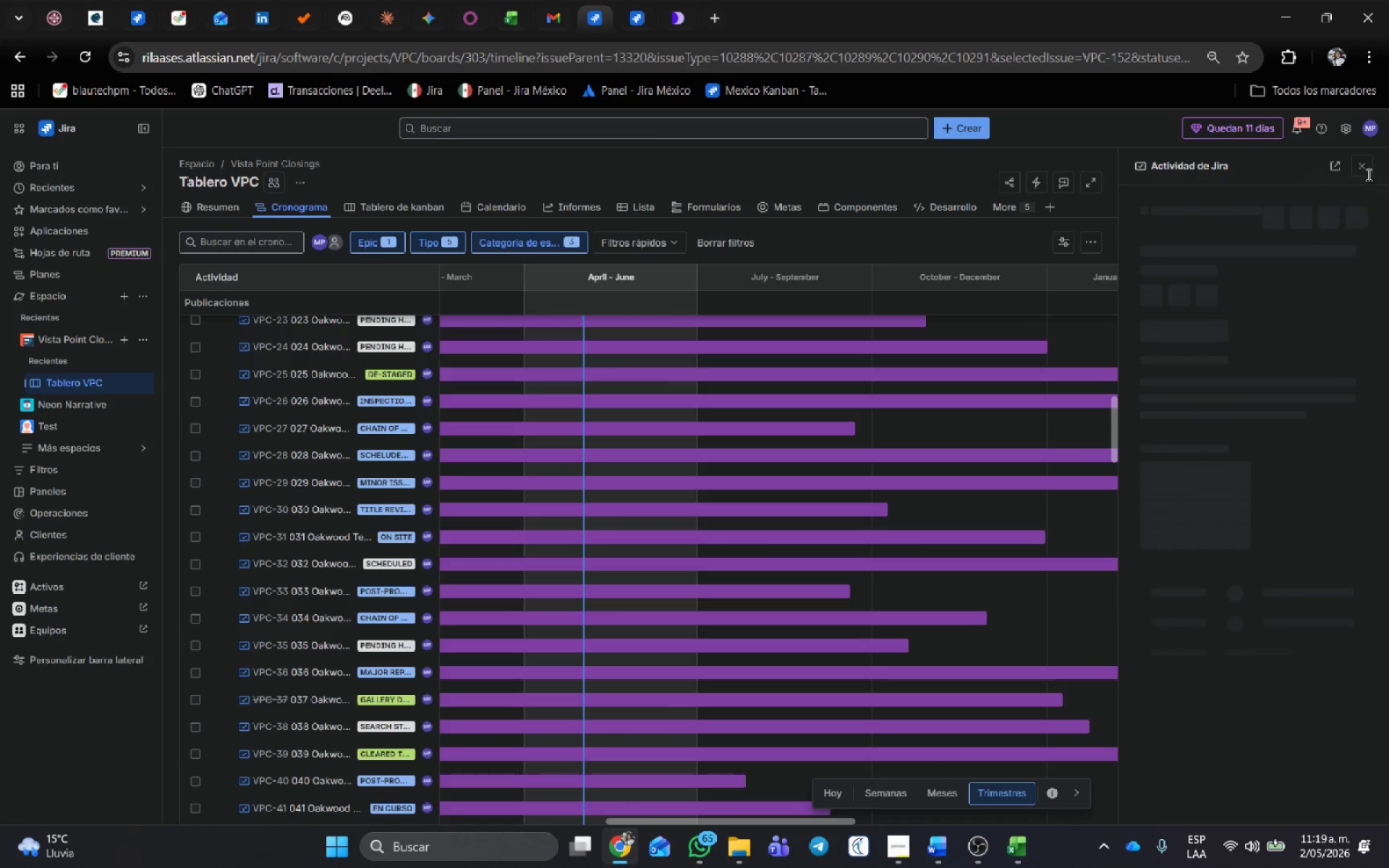 
left_click([1365, 168])
 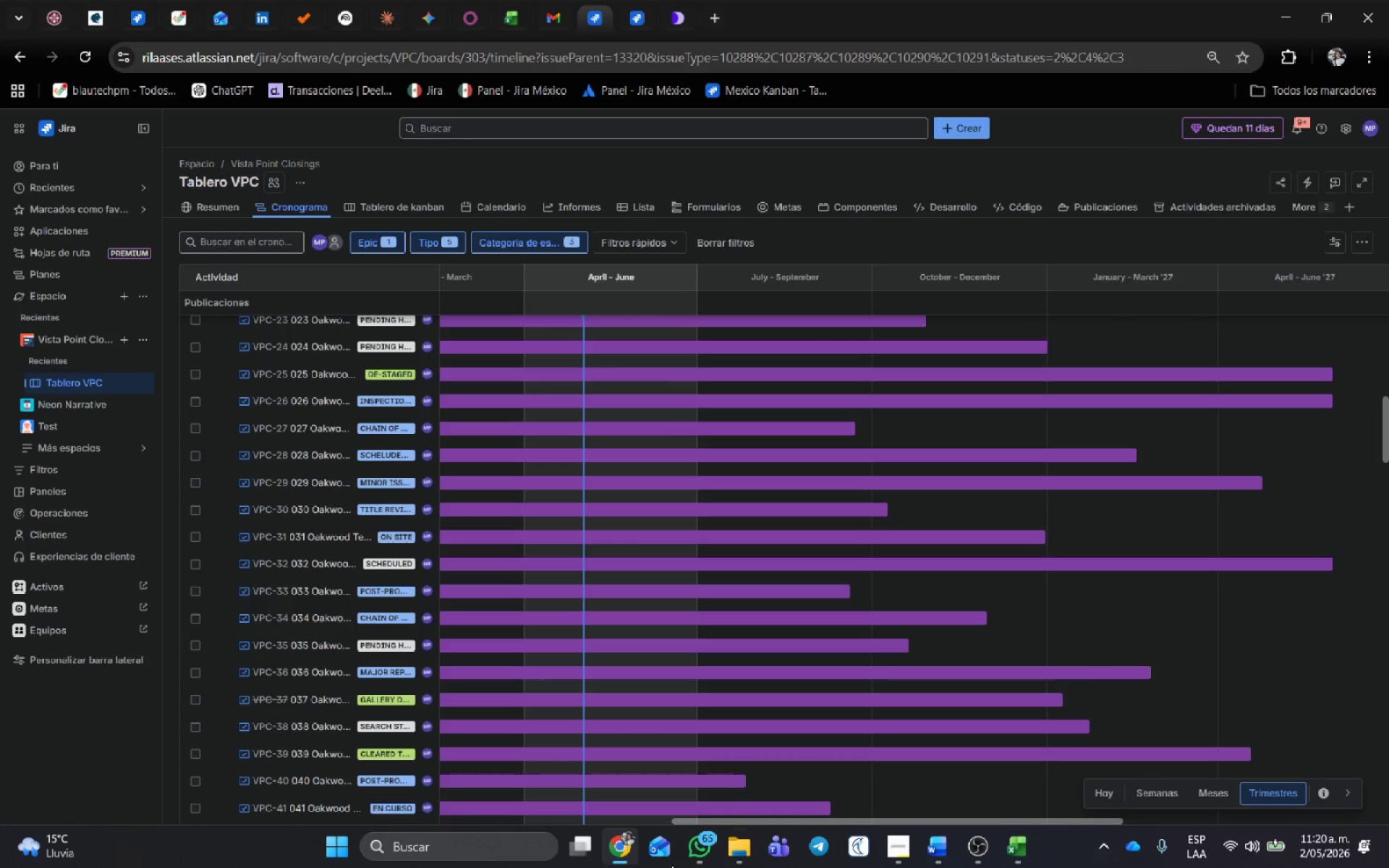 
scroll: coordinate [603, 800], scroll_direction: up, amount: 4.0
 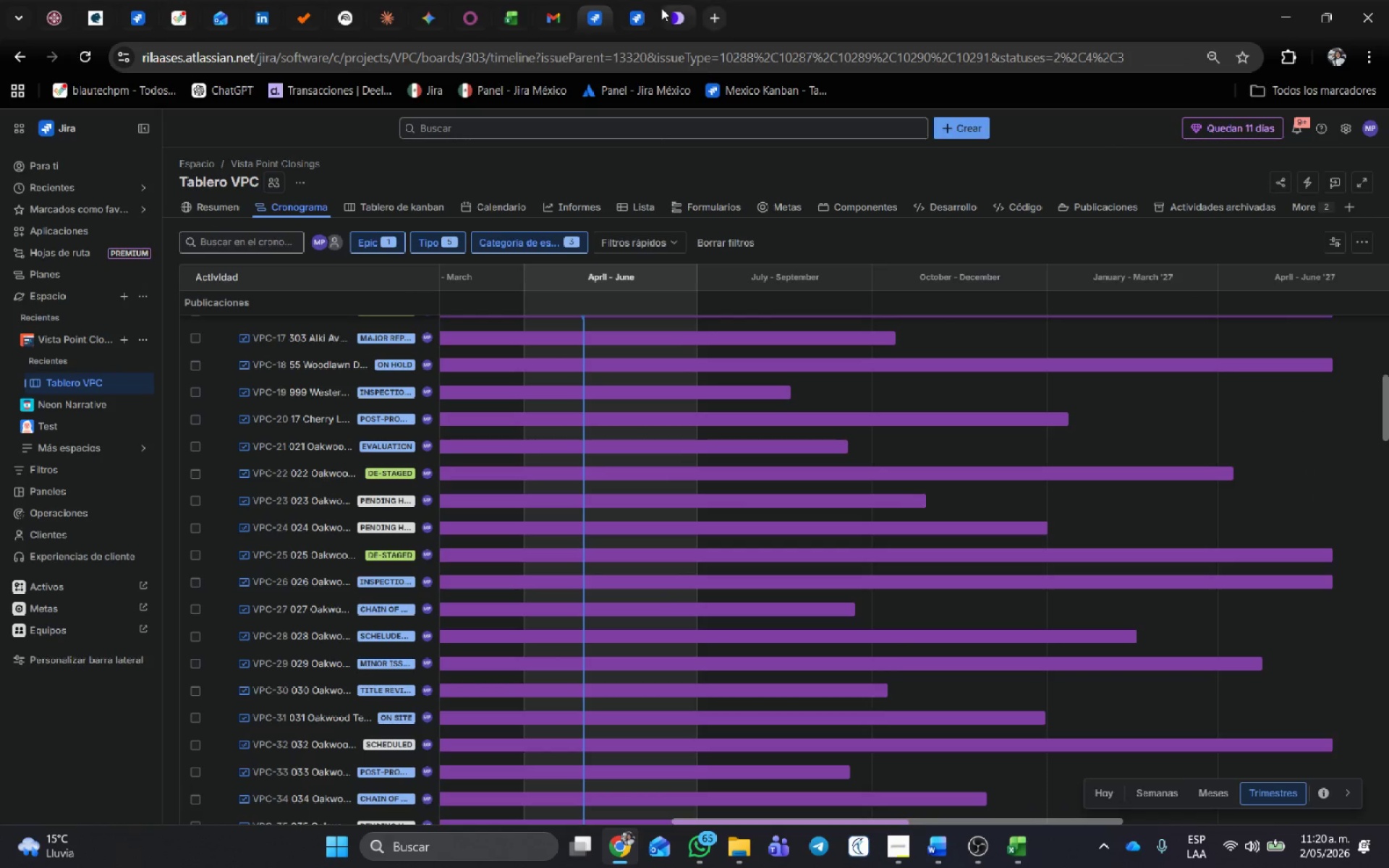 
left_click([644, 5])
 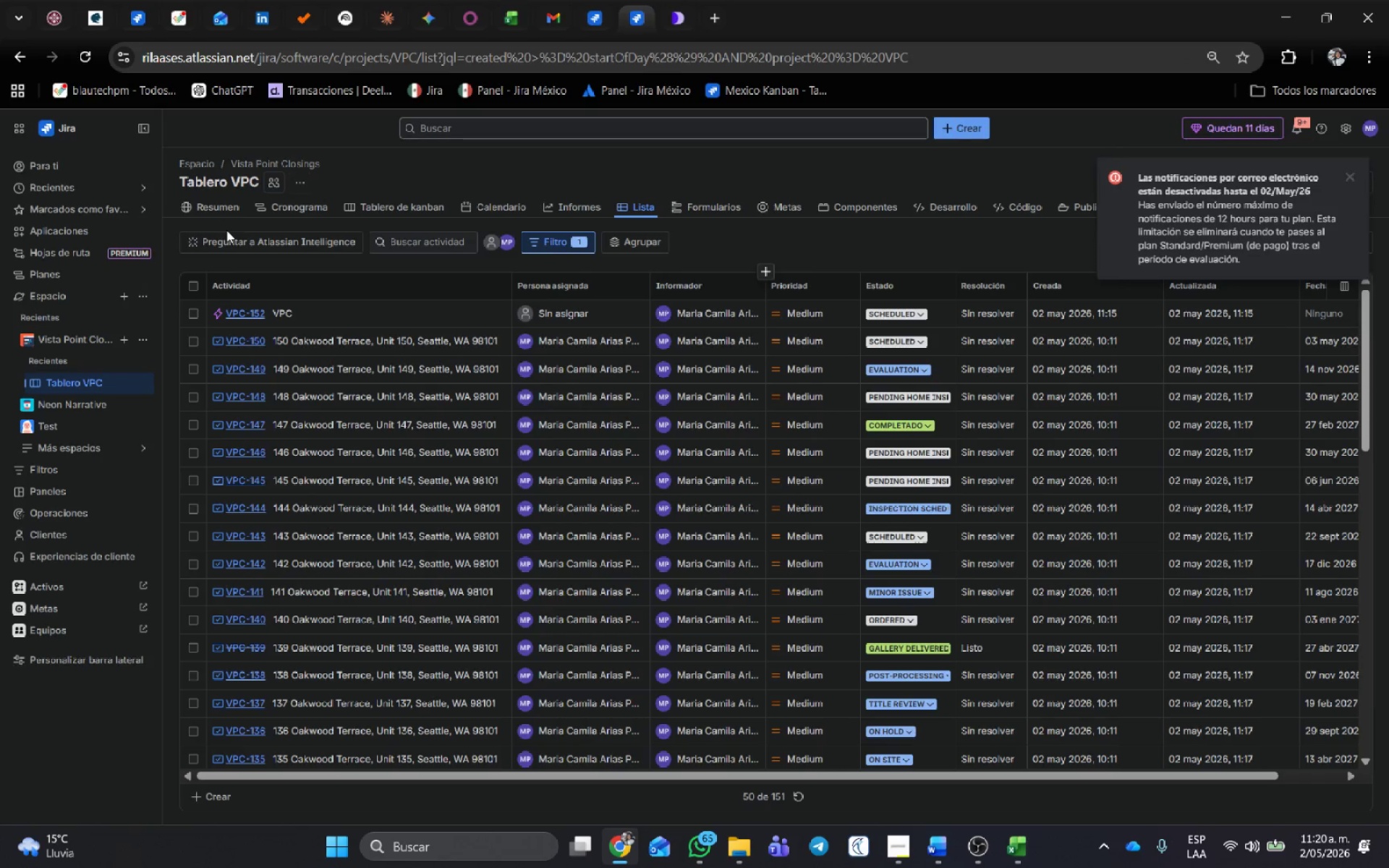 
left_click([396, 207])
 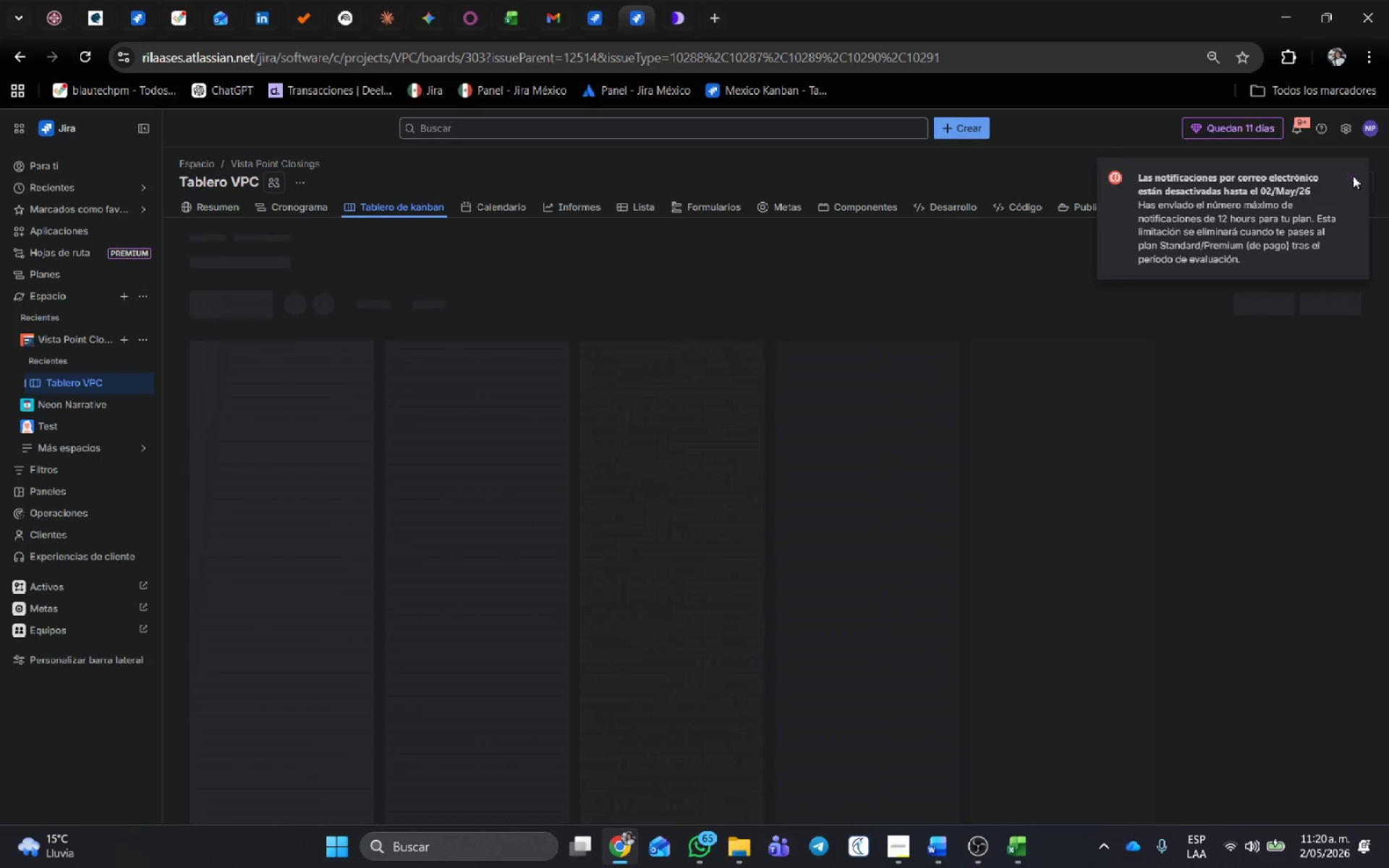 
left_click([1353, 174])
 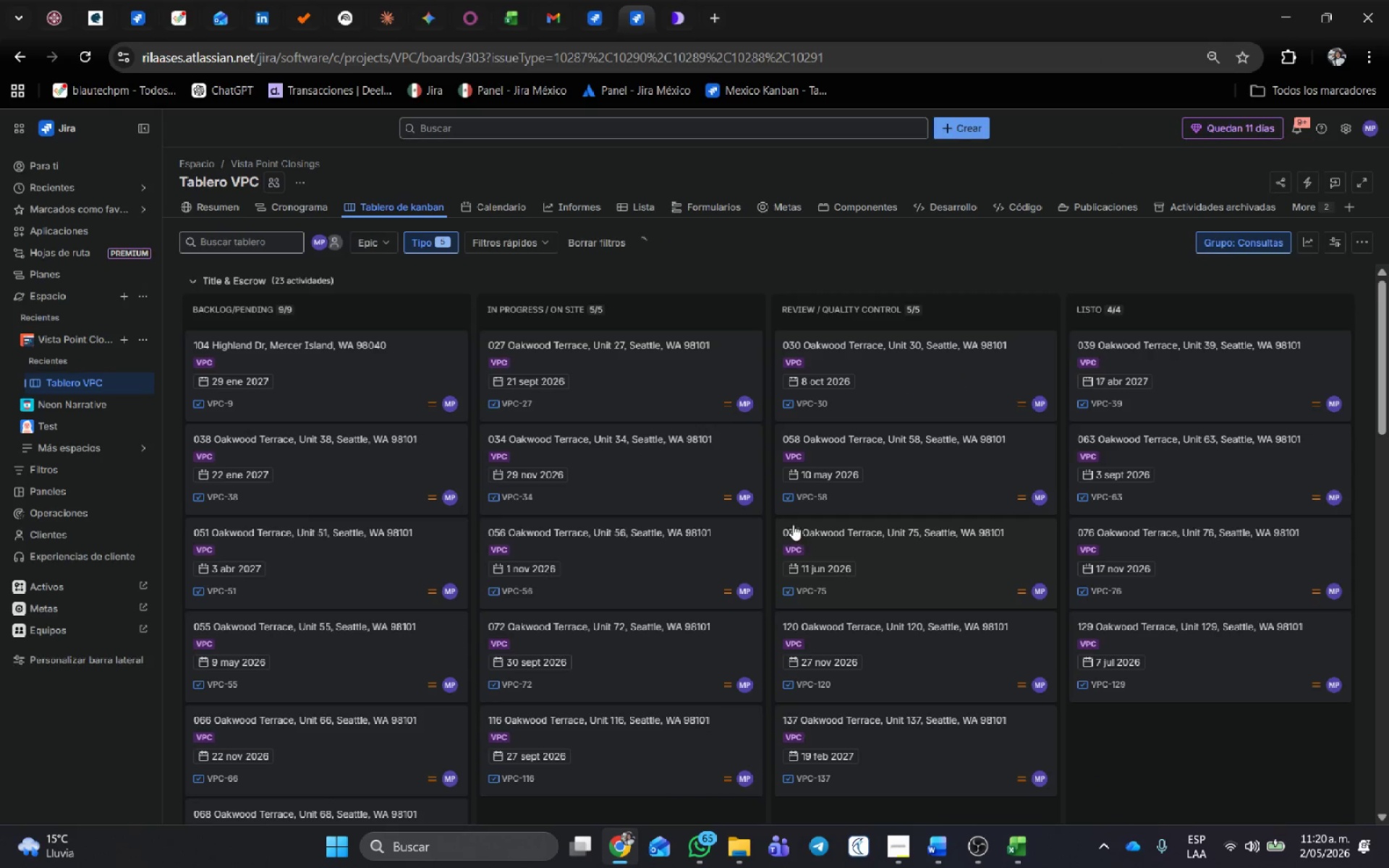 
scroll: coordinate [434, 598], scroll_direction: down, amount: 12.0
 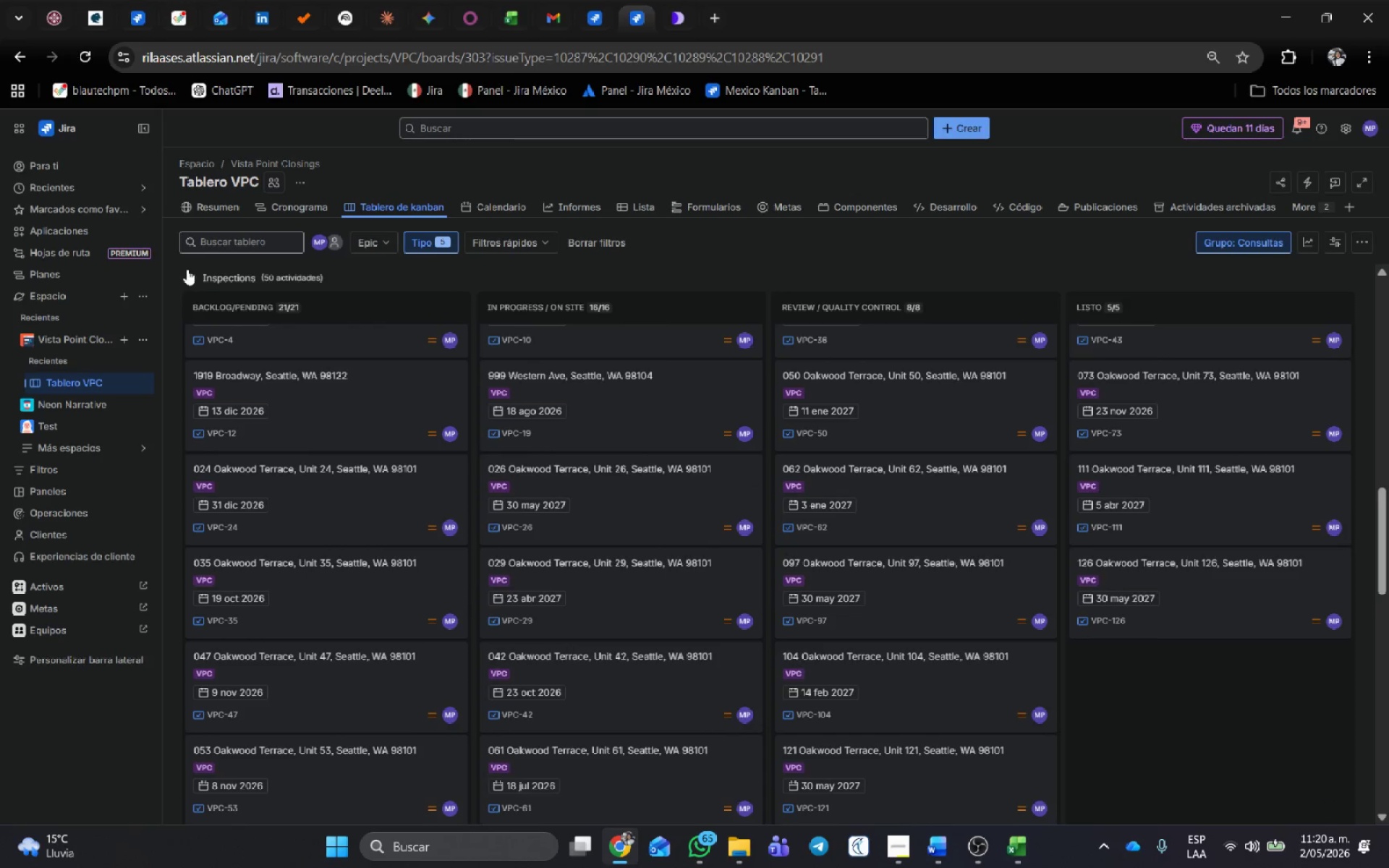 
left_click([194, 278])
 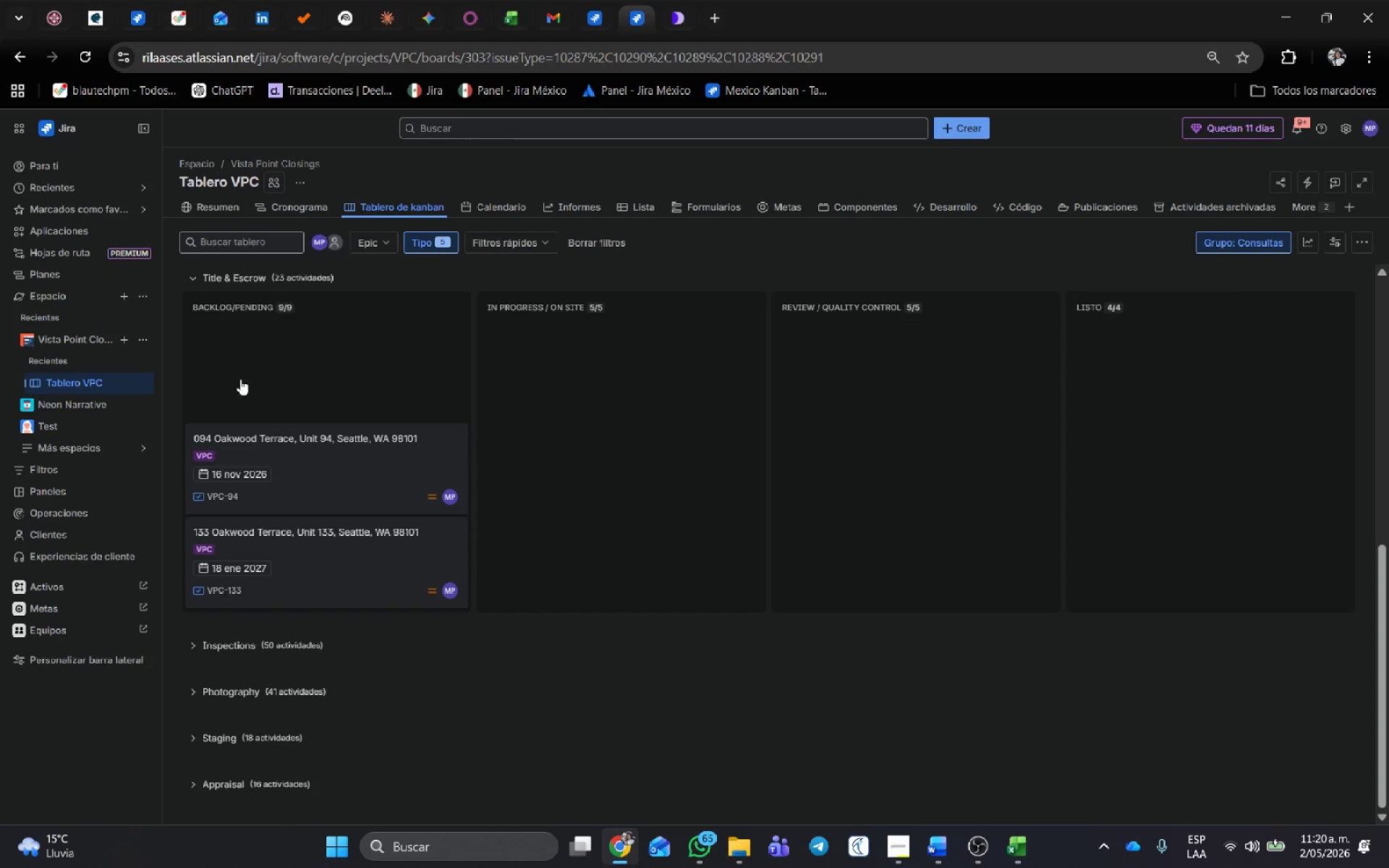 
scroll: coordinate [218, 310], scroll_direction: up, amount: 15.0
 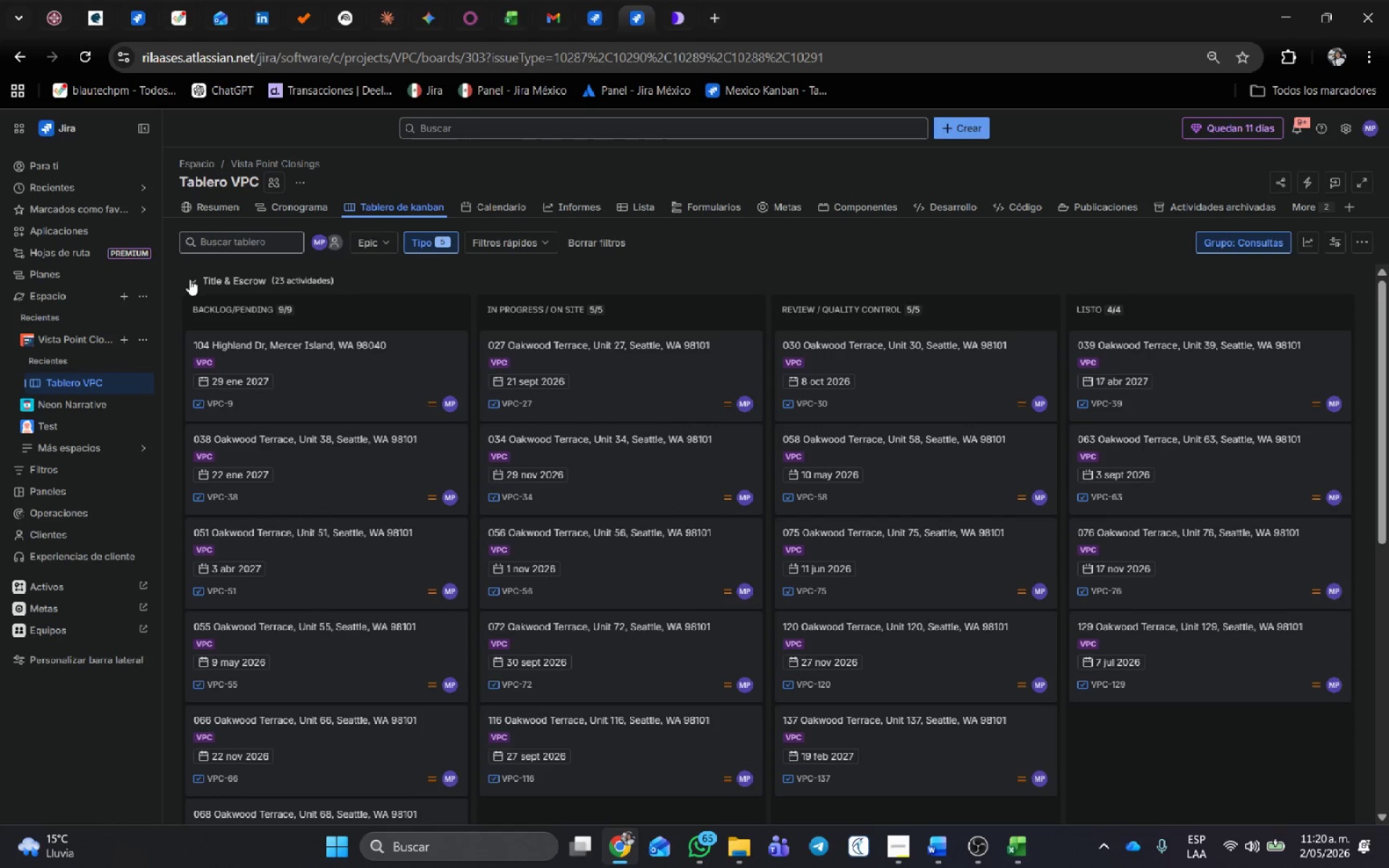 
left_click([192, 279])
 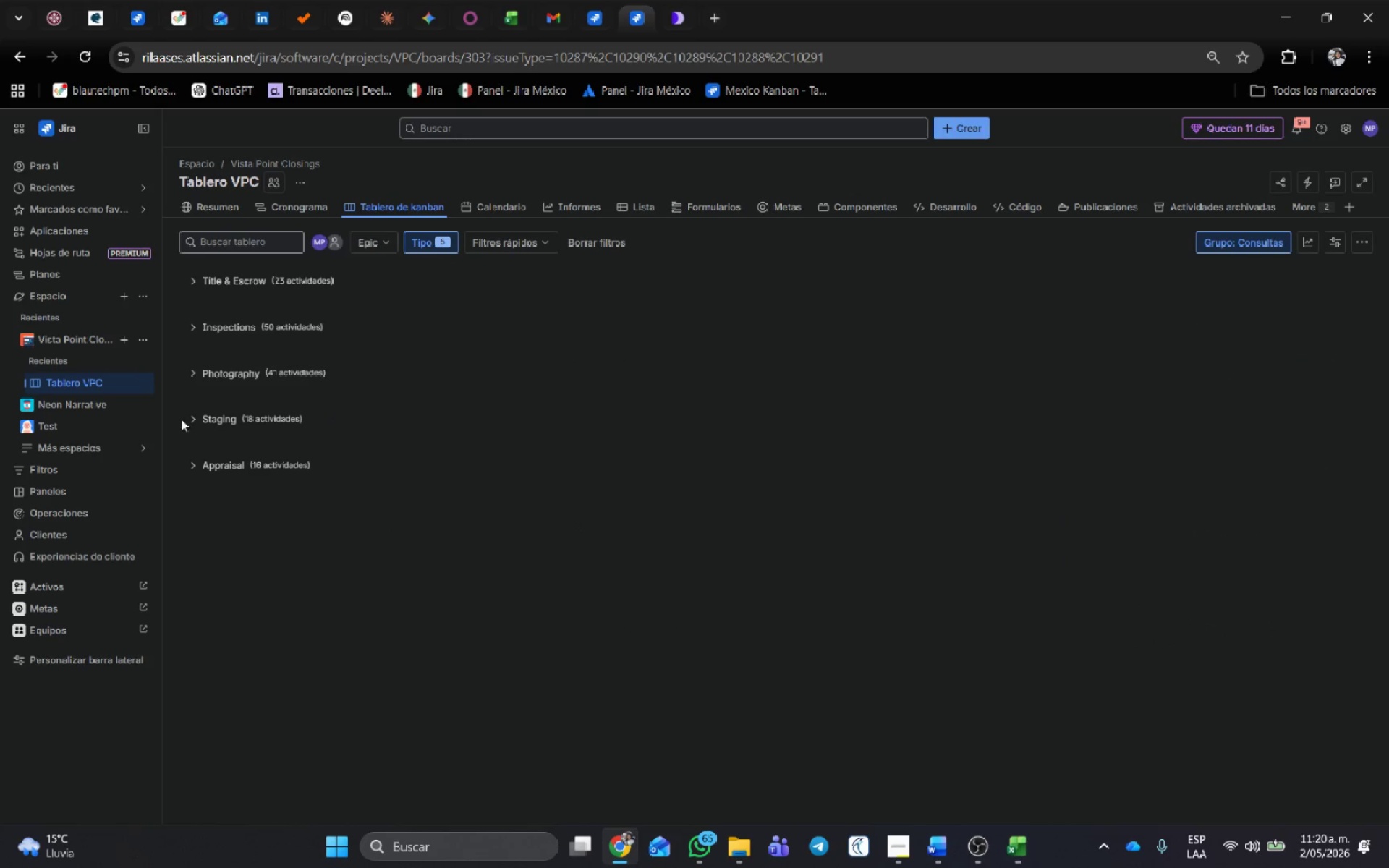 
left_click([195, 415])
 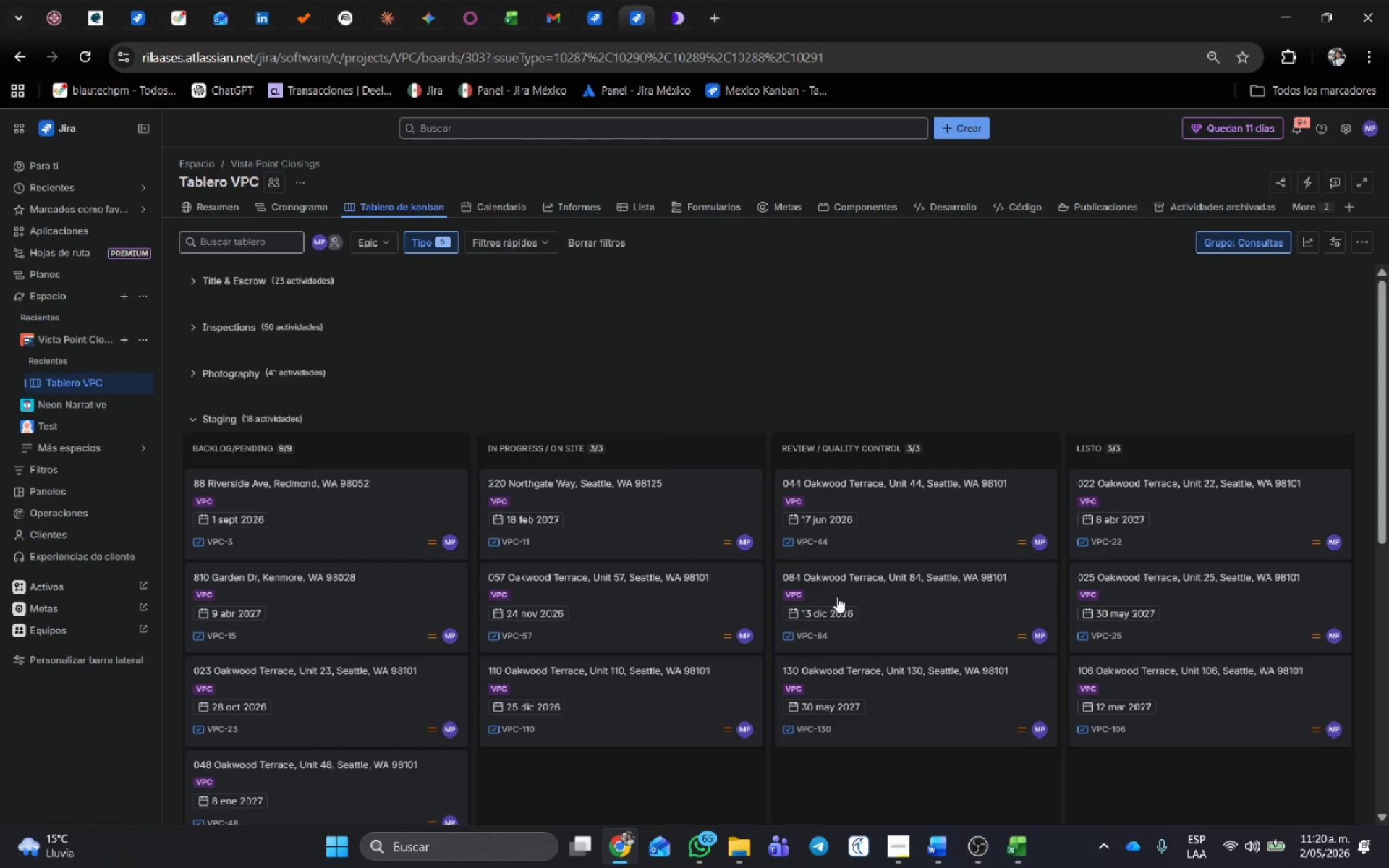 
left_click([858, 605])
 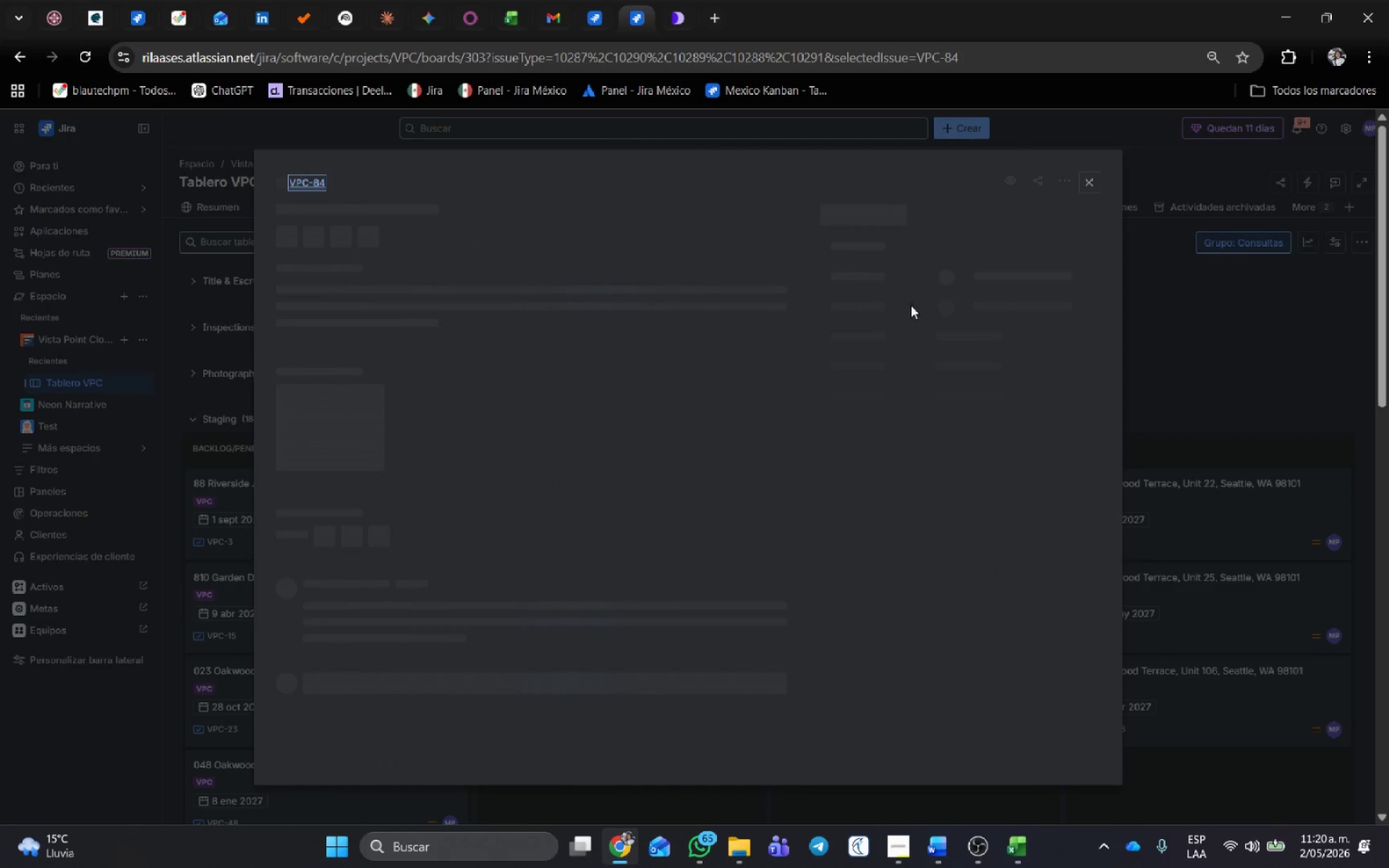 
mouse_move([870, 216])
 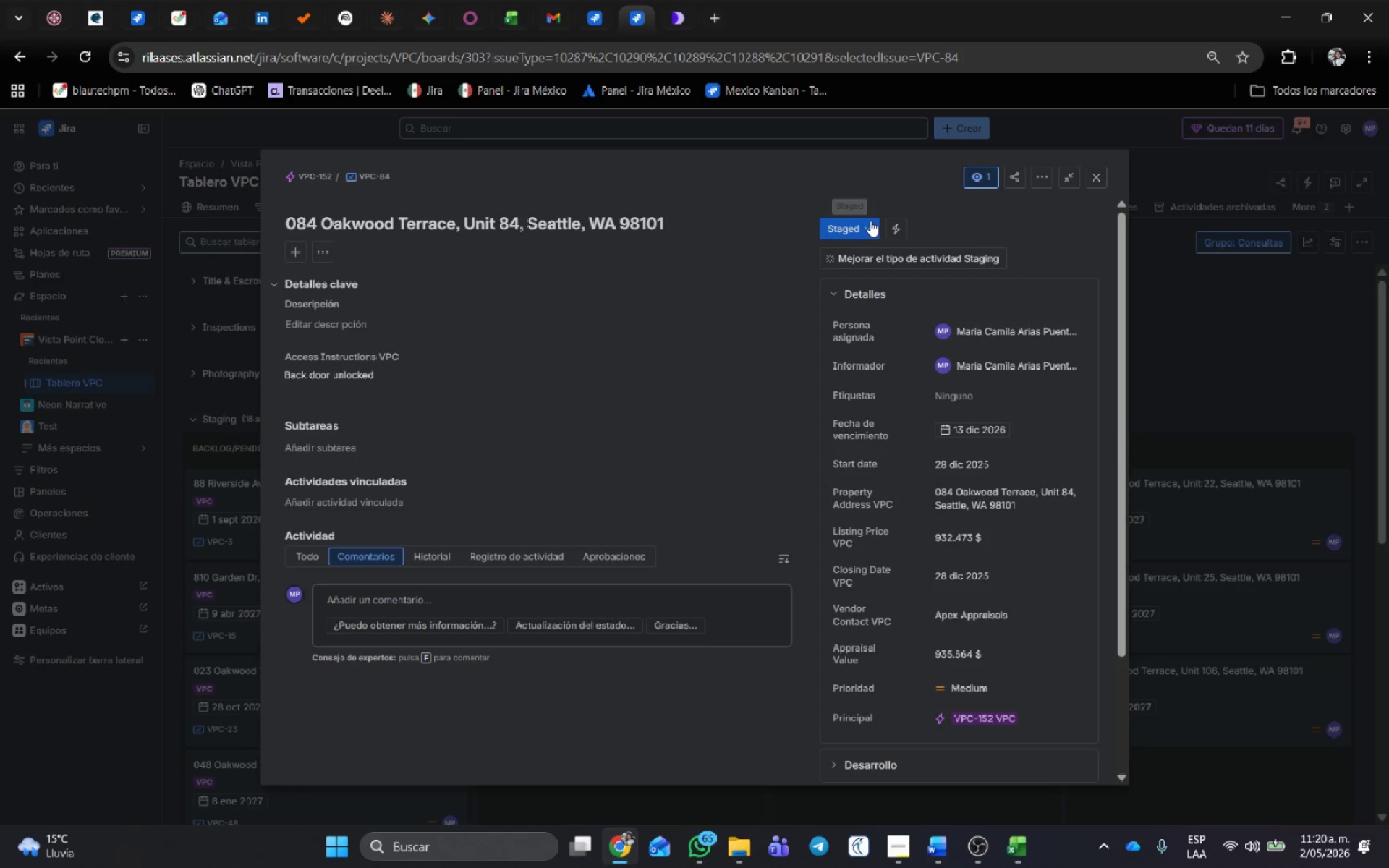 
left_click([870, 221])
 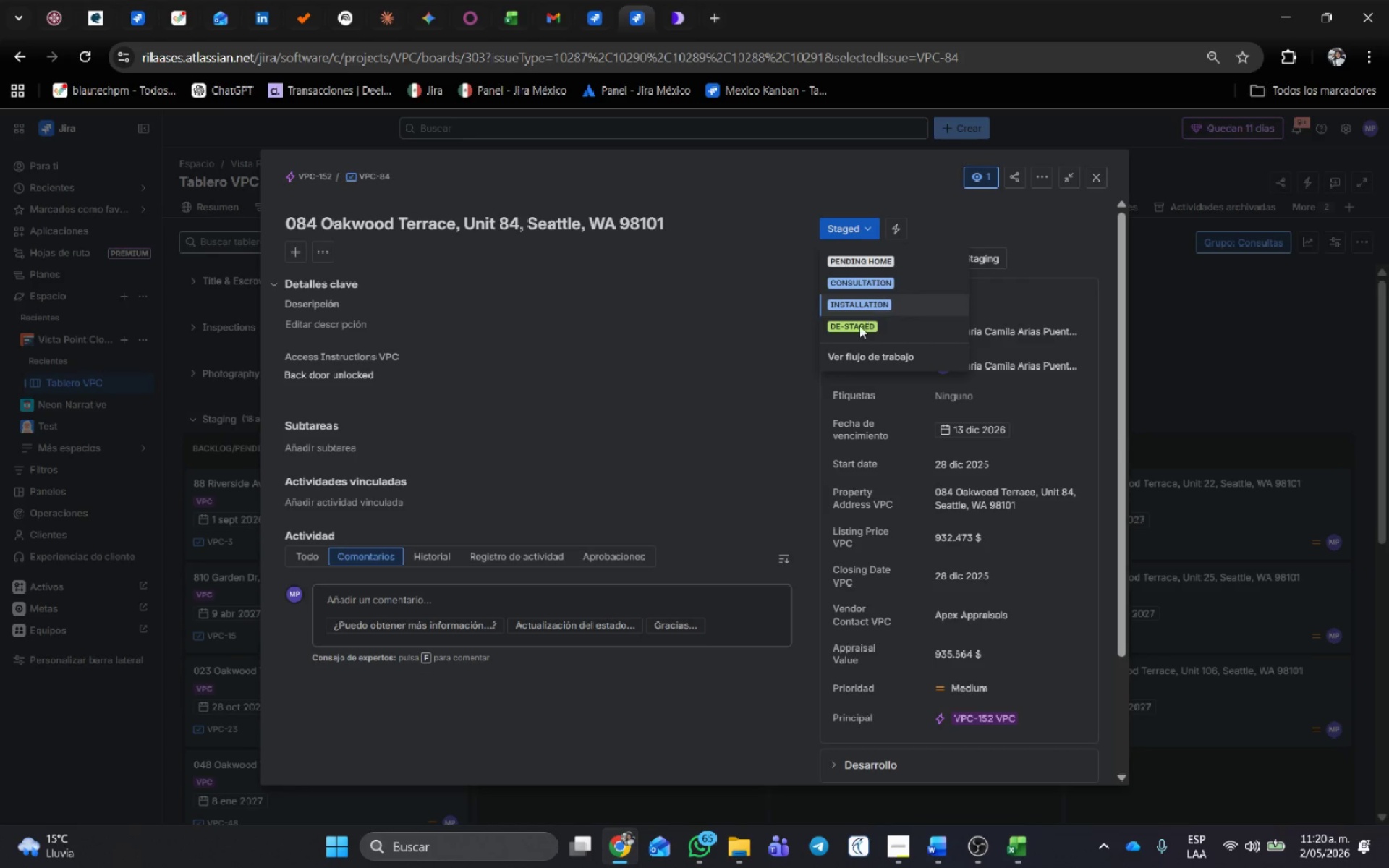 
left_click([859, 328])
 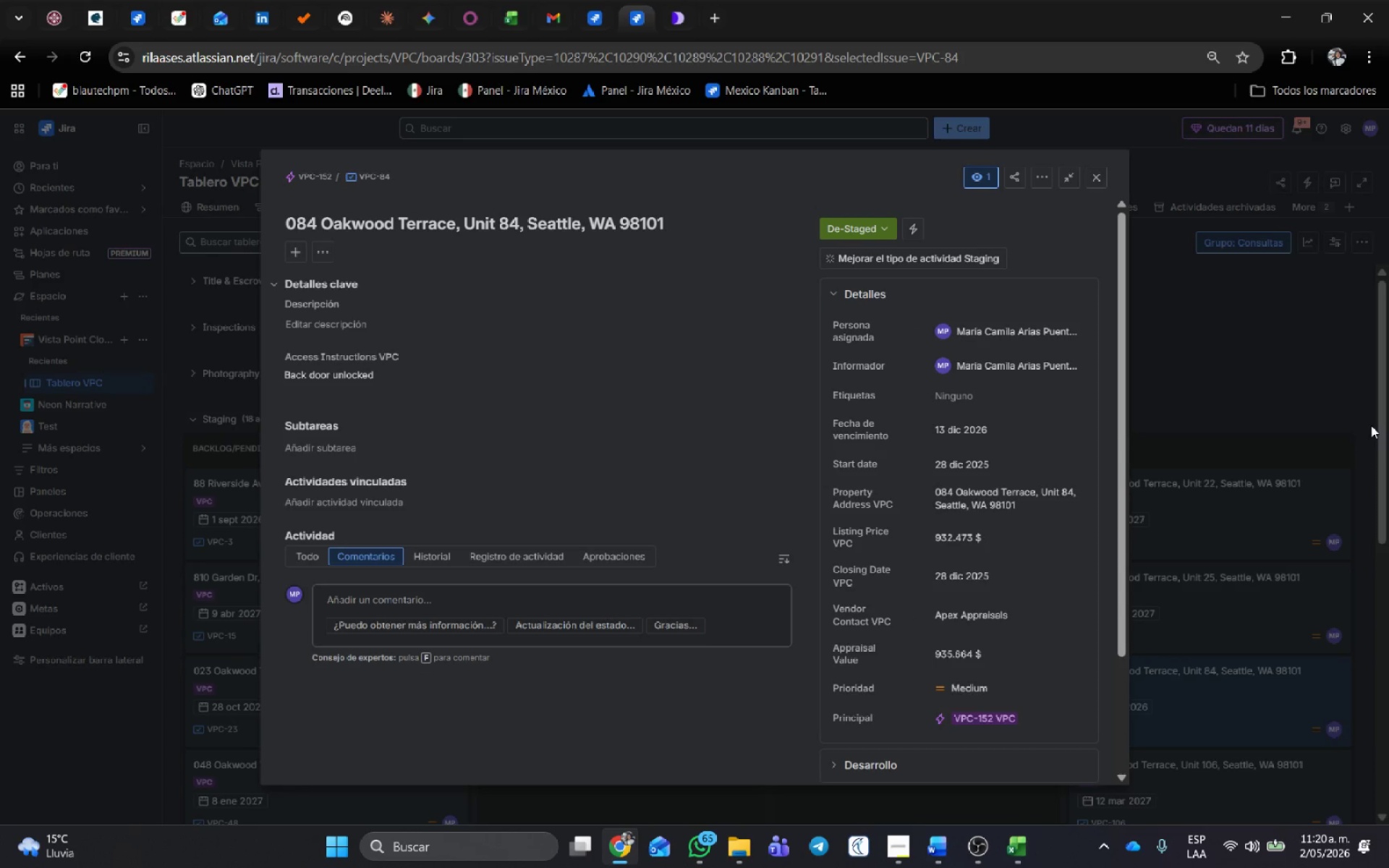 
wait(5.52)
 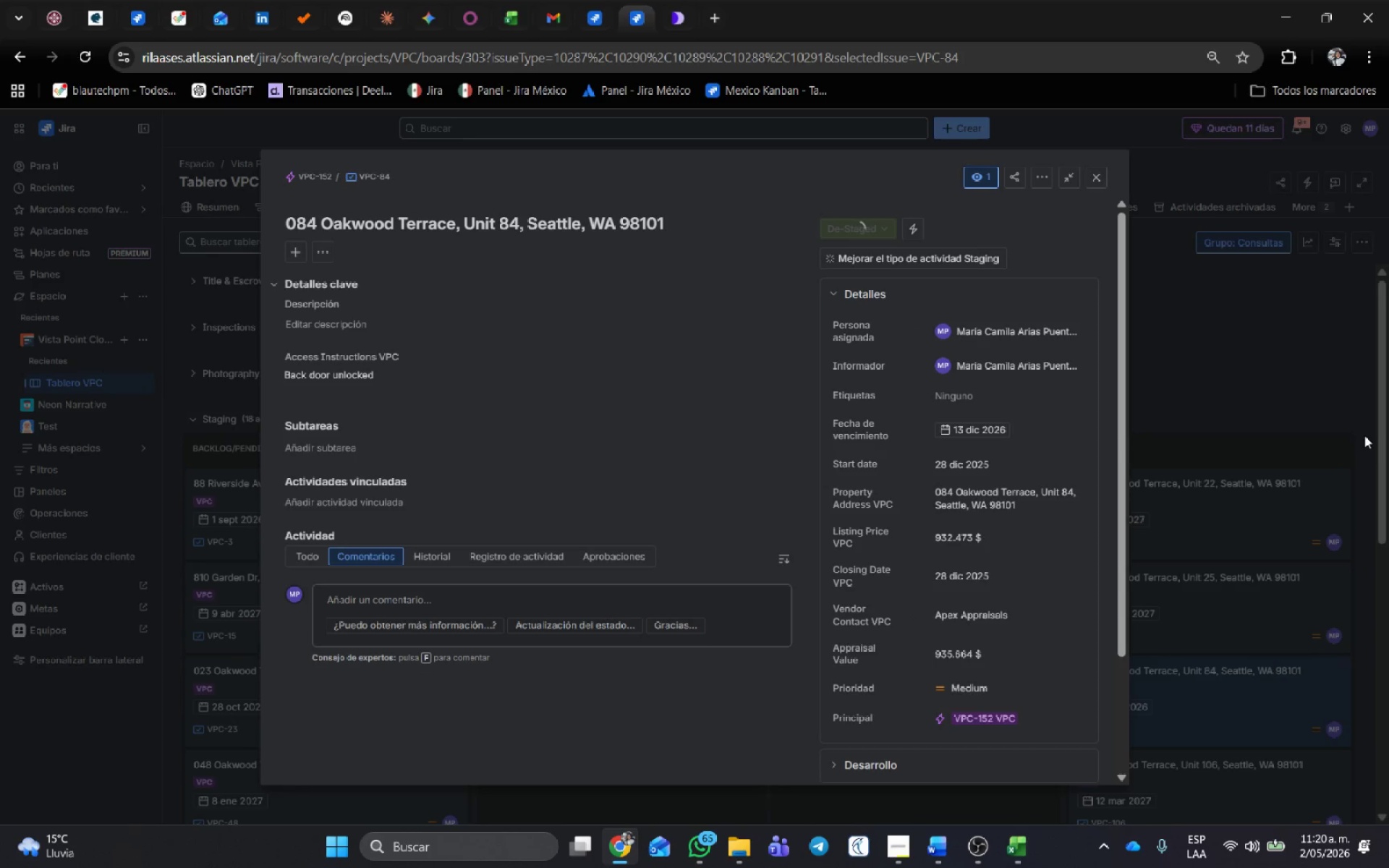 
left_click([597, 15])
 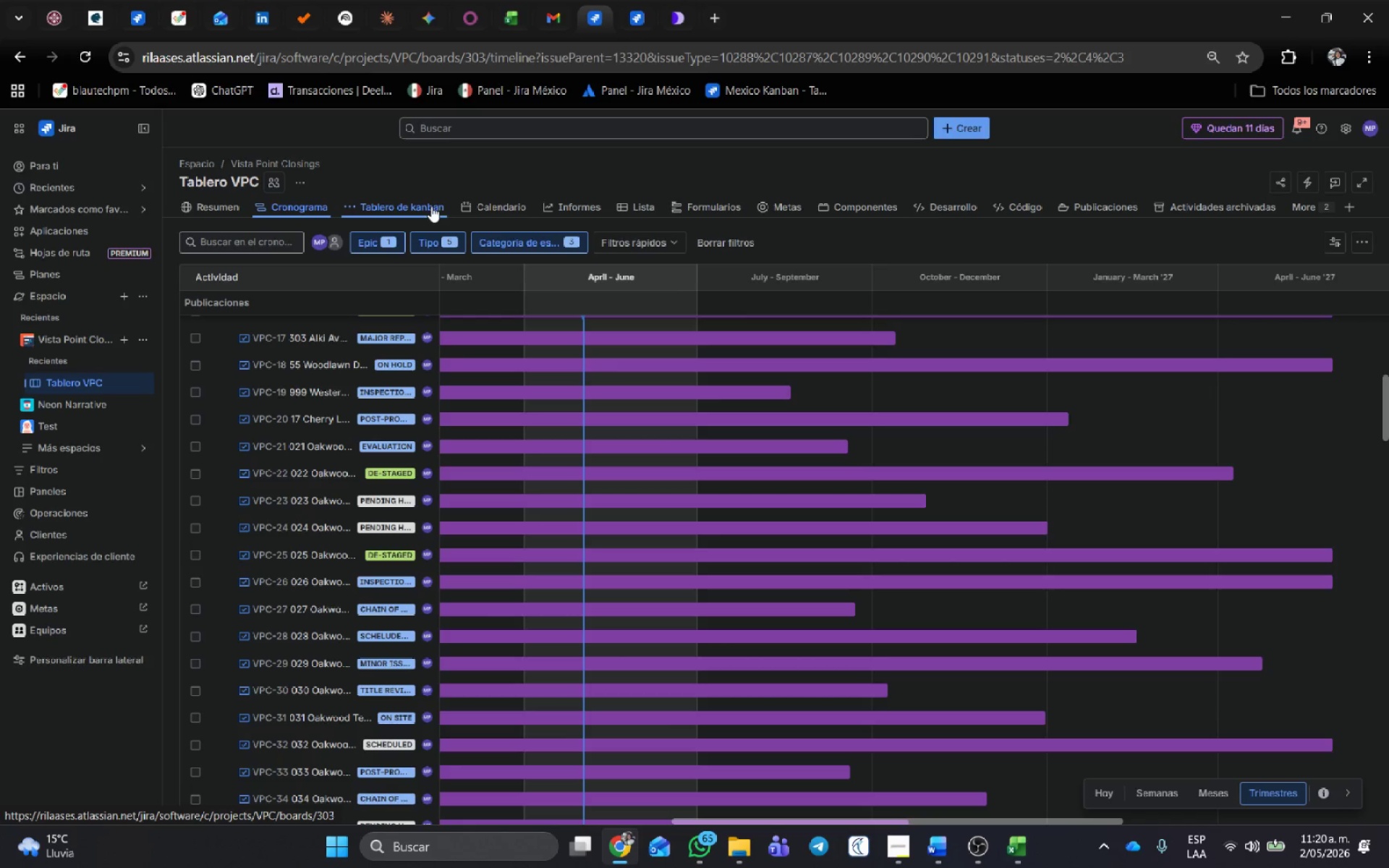 
wait(5.58)
 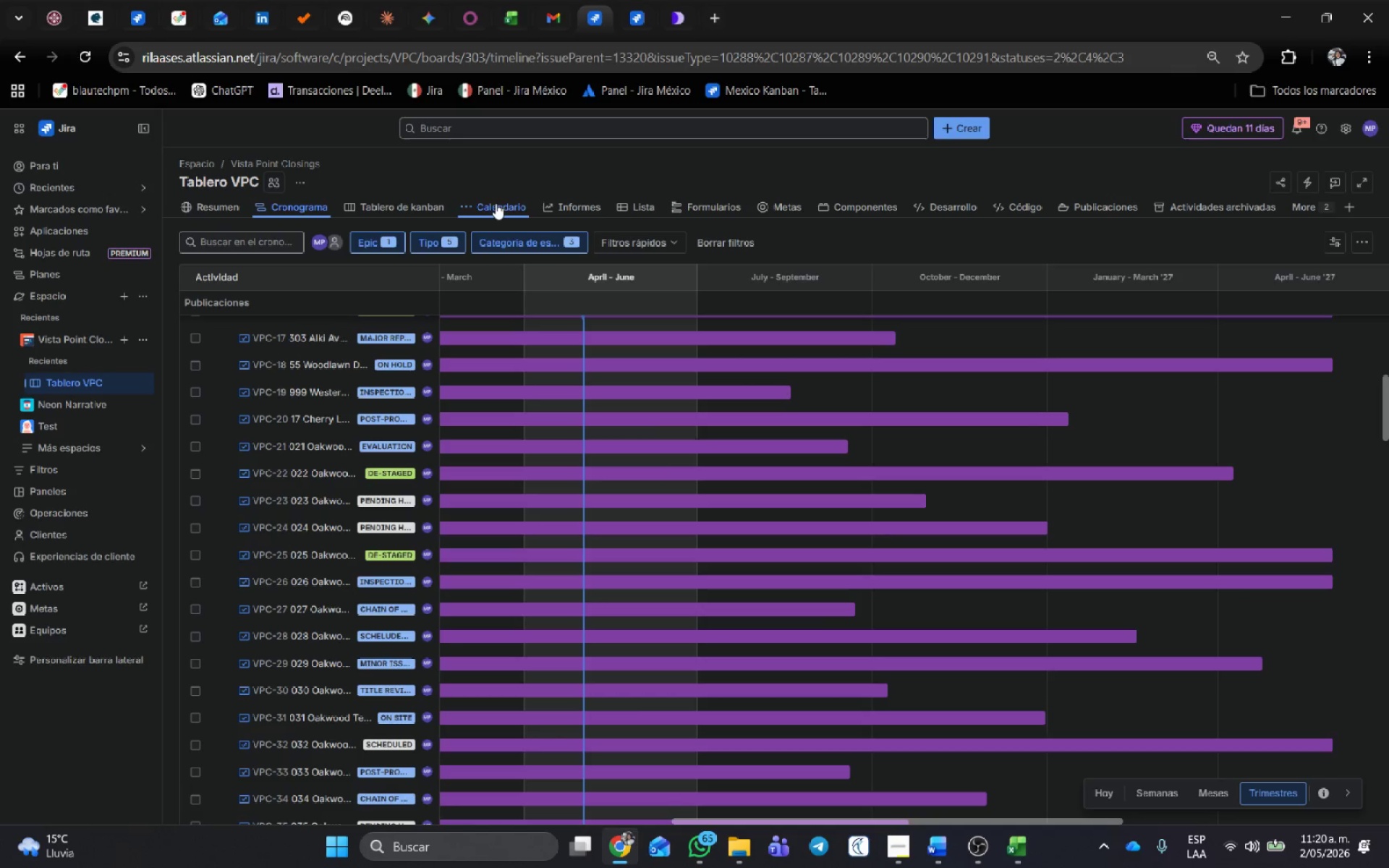 
left_click([633, 1])
 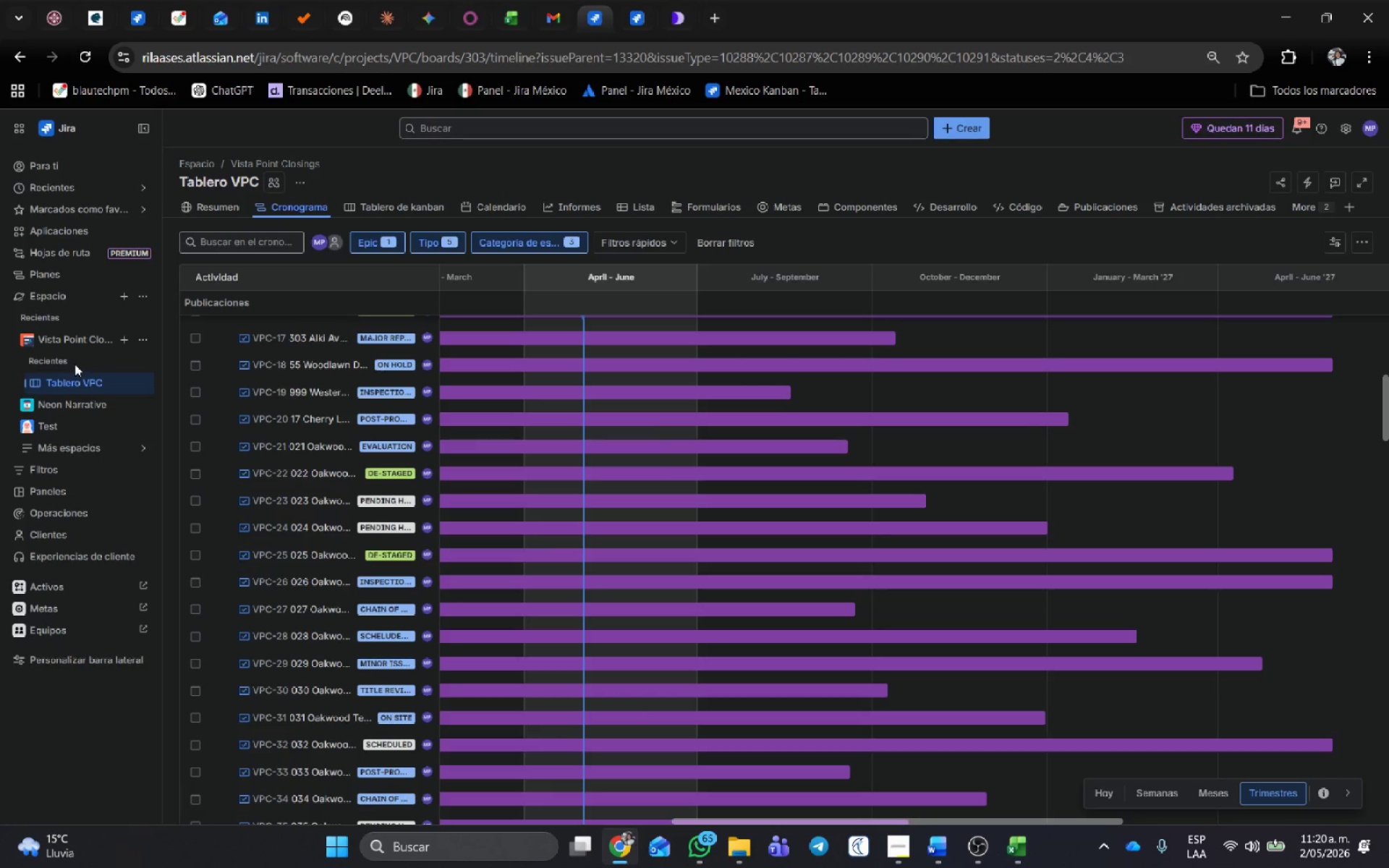 
left_click([148, 336])
 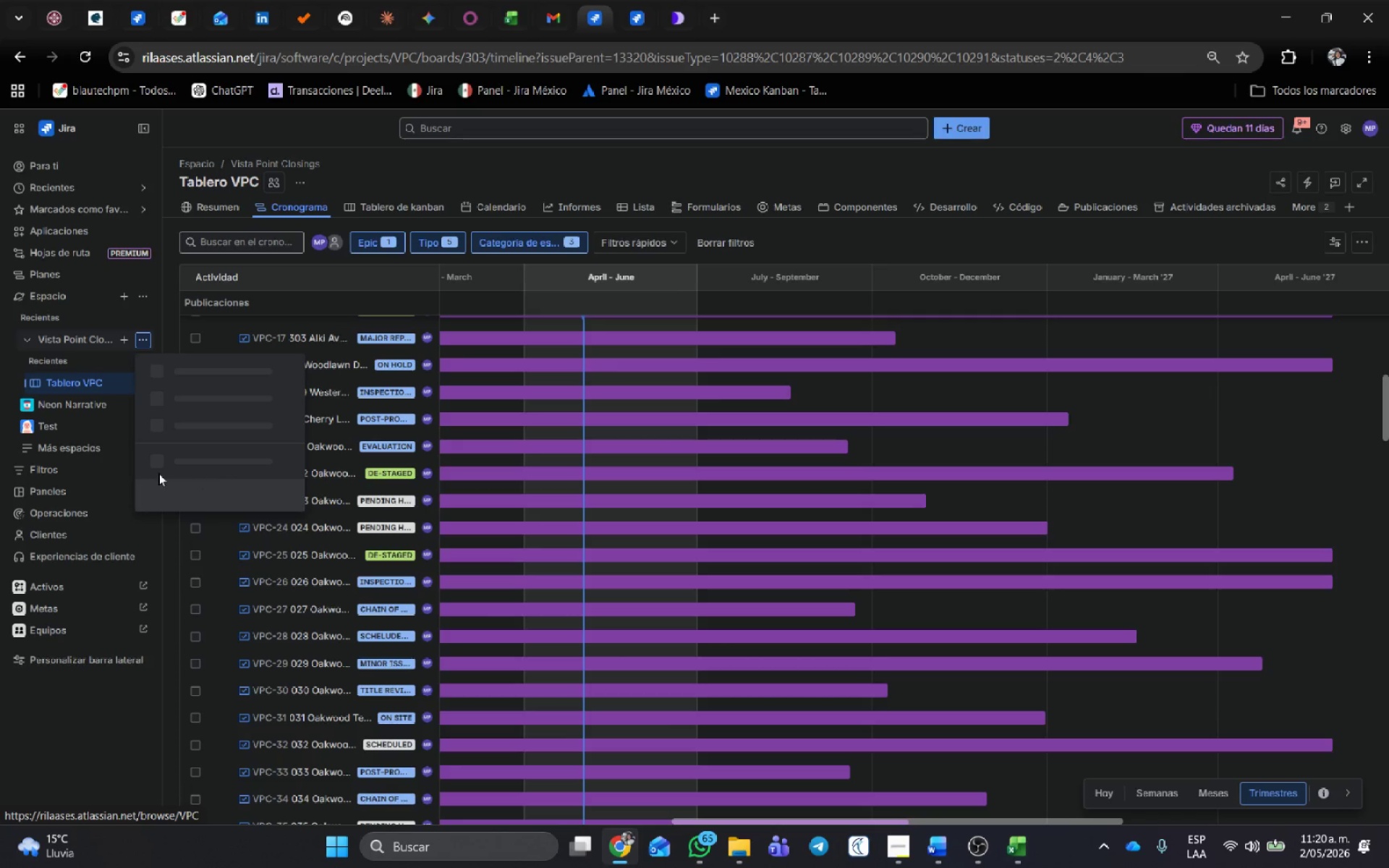 
wait(7.27)
 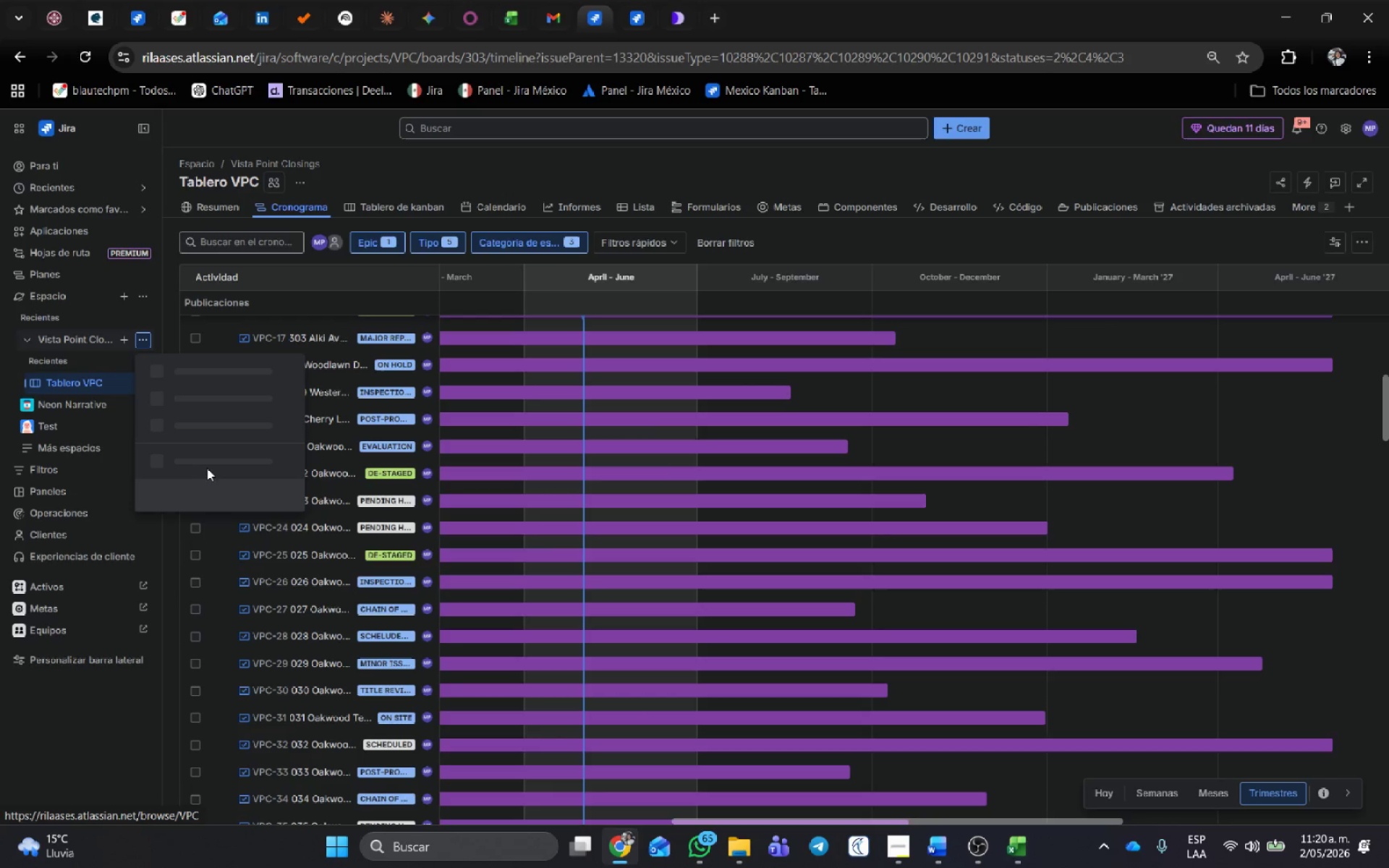 
left_click([145, 335])
 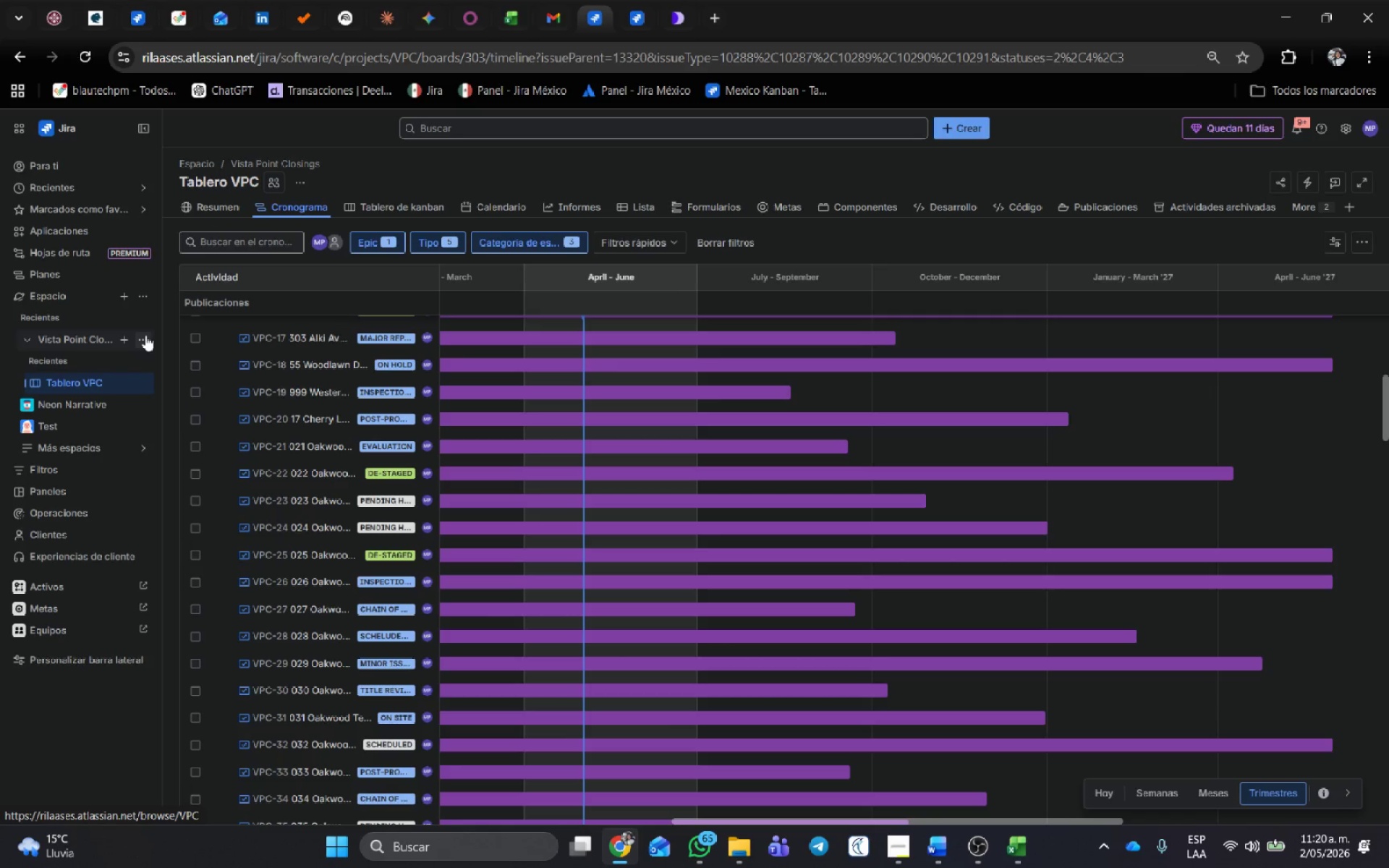 
left_click([145, 335])
 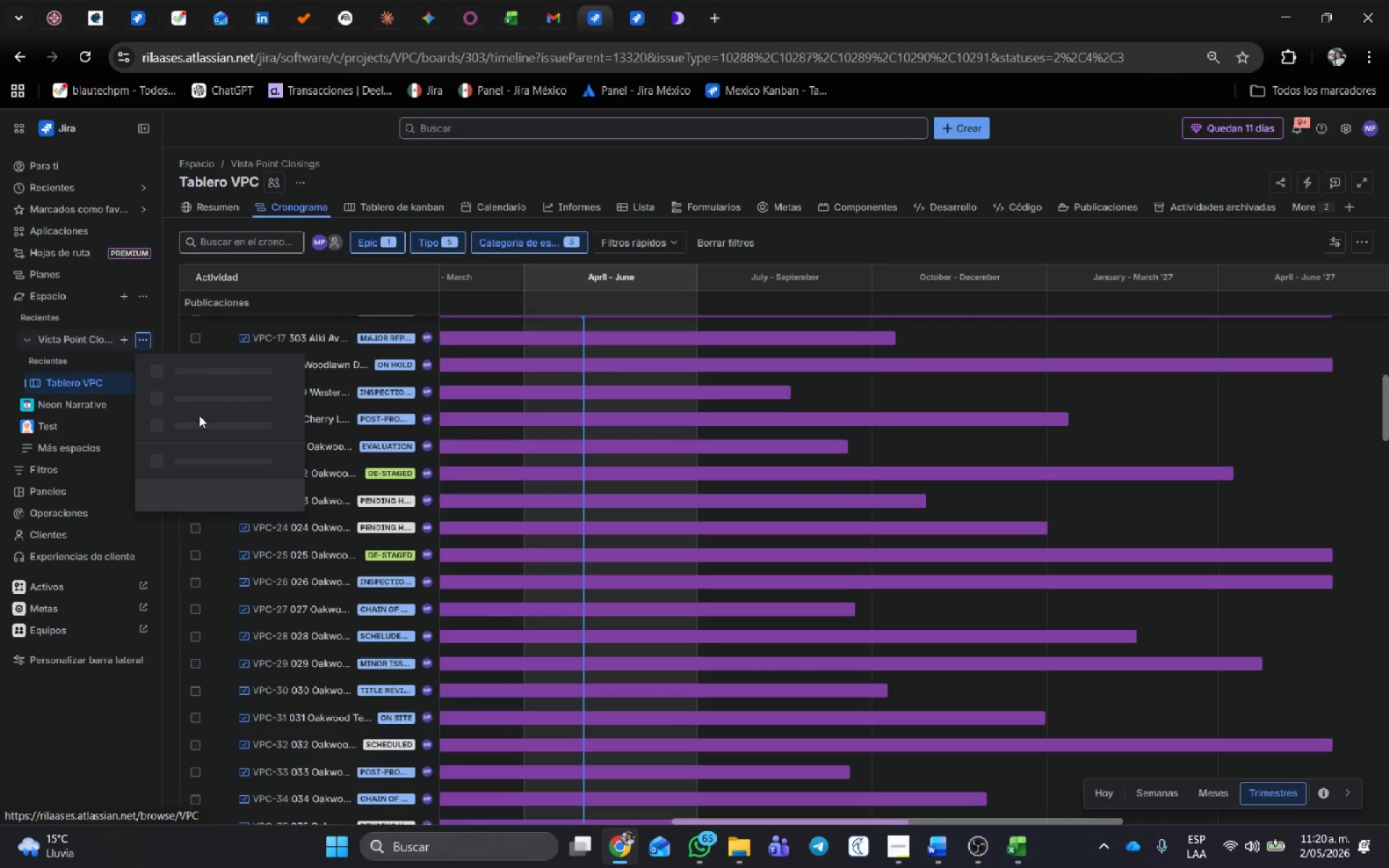 
key(Control+Shift+R)
 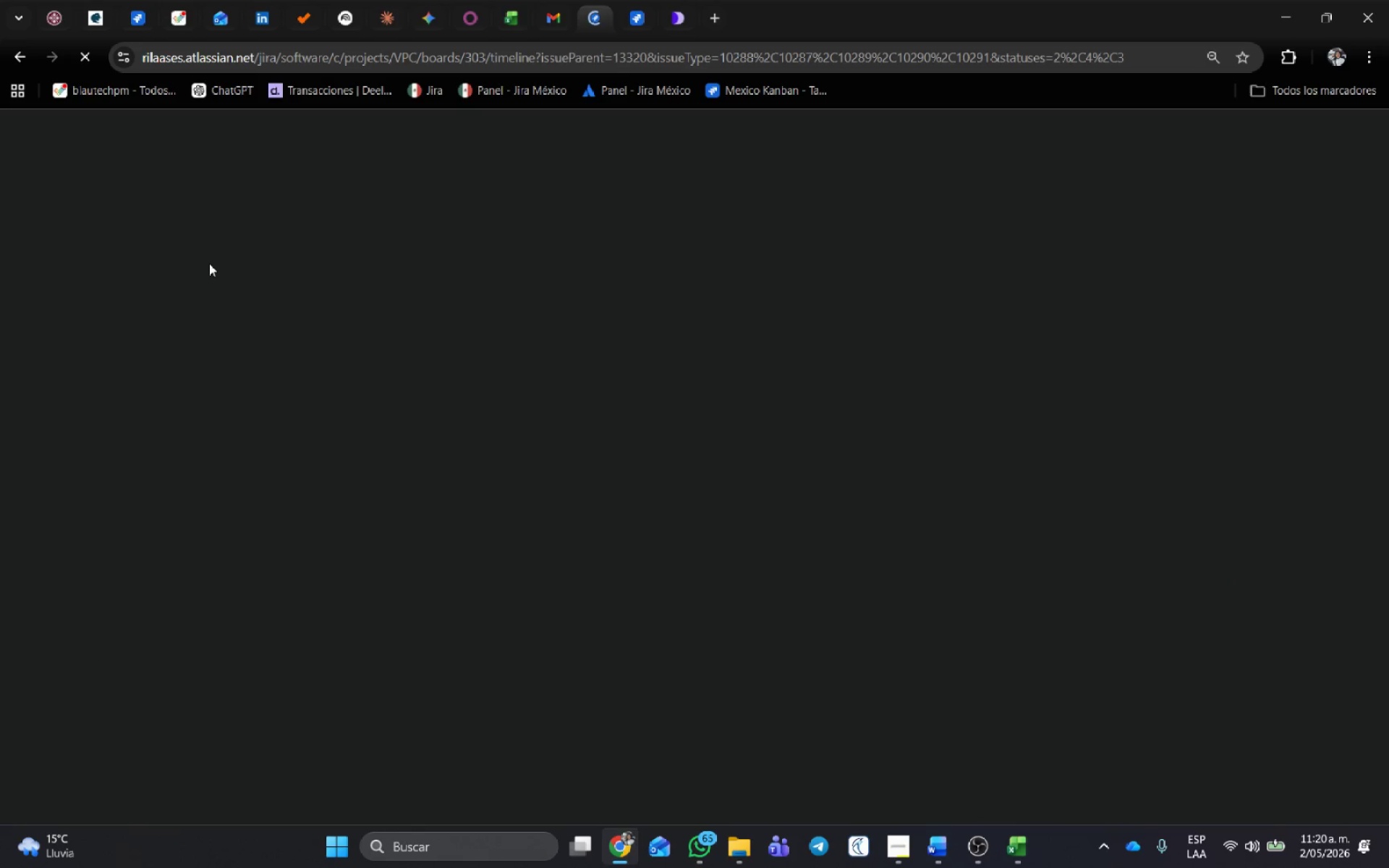 
wait(9.88)
 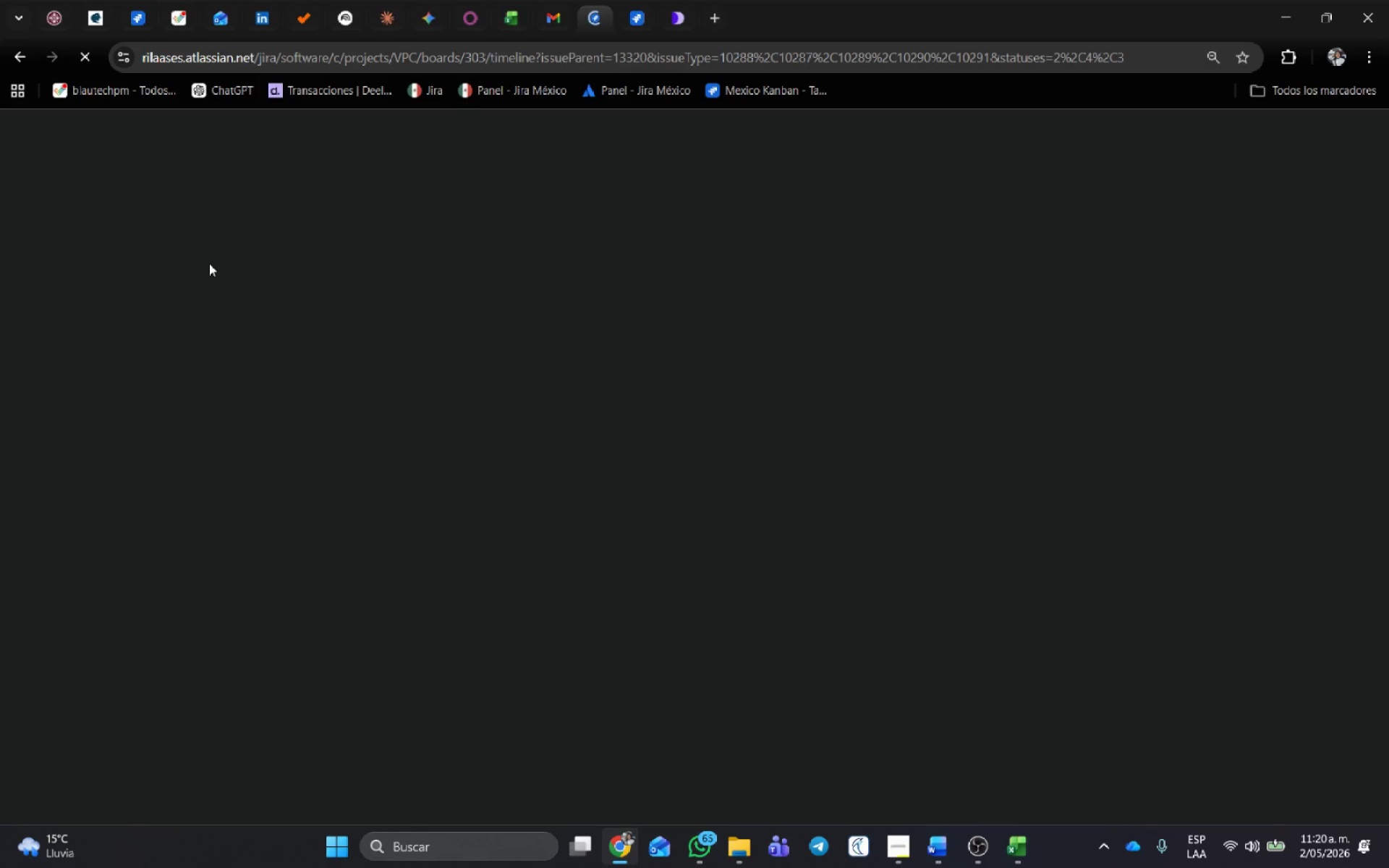 
left_click([146, 334])
 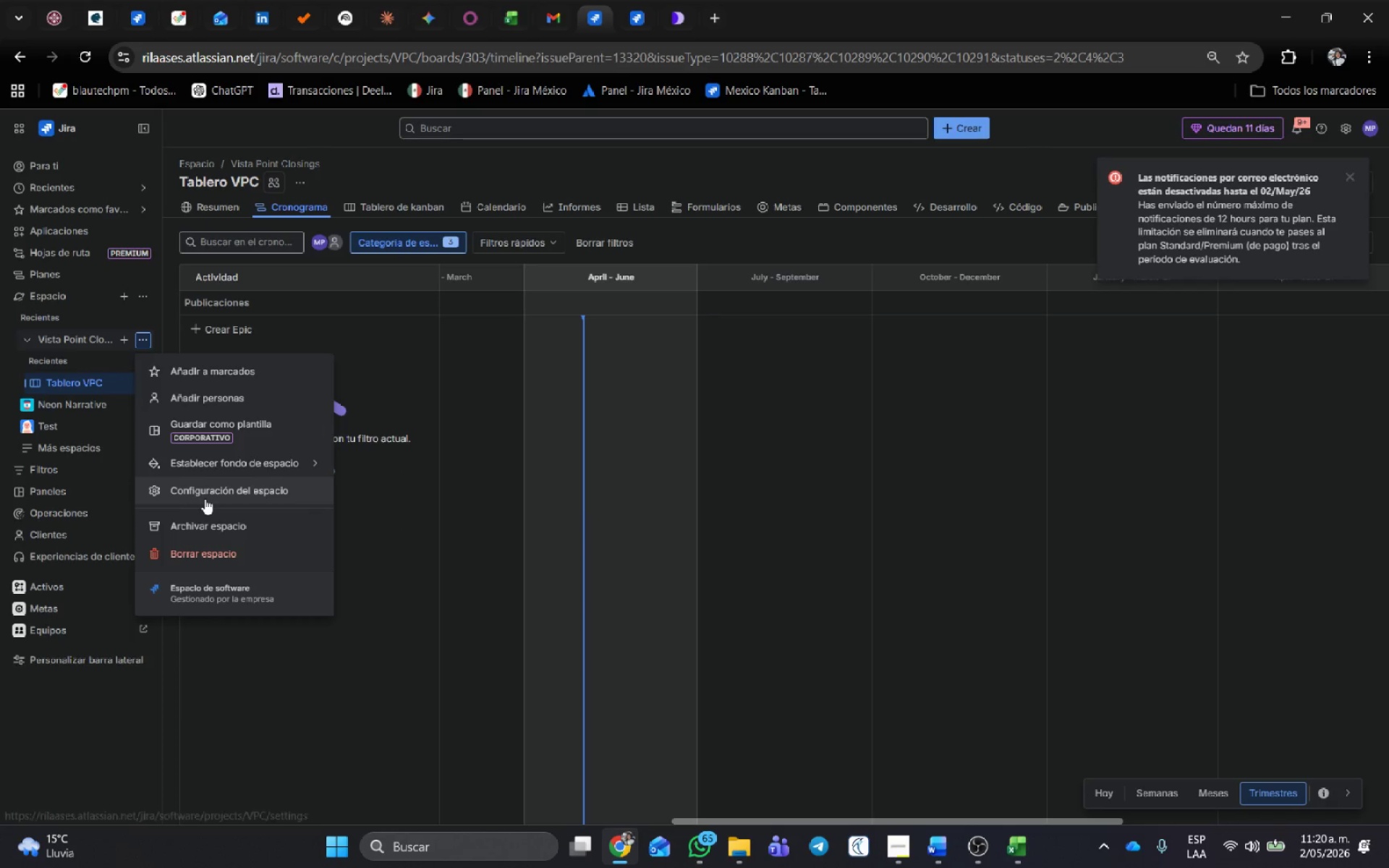 
left_click([208, 494])
 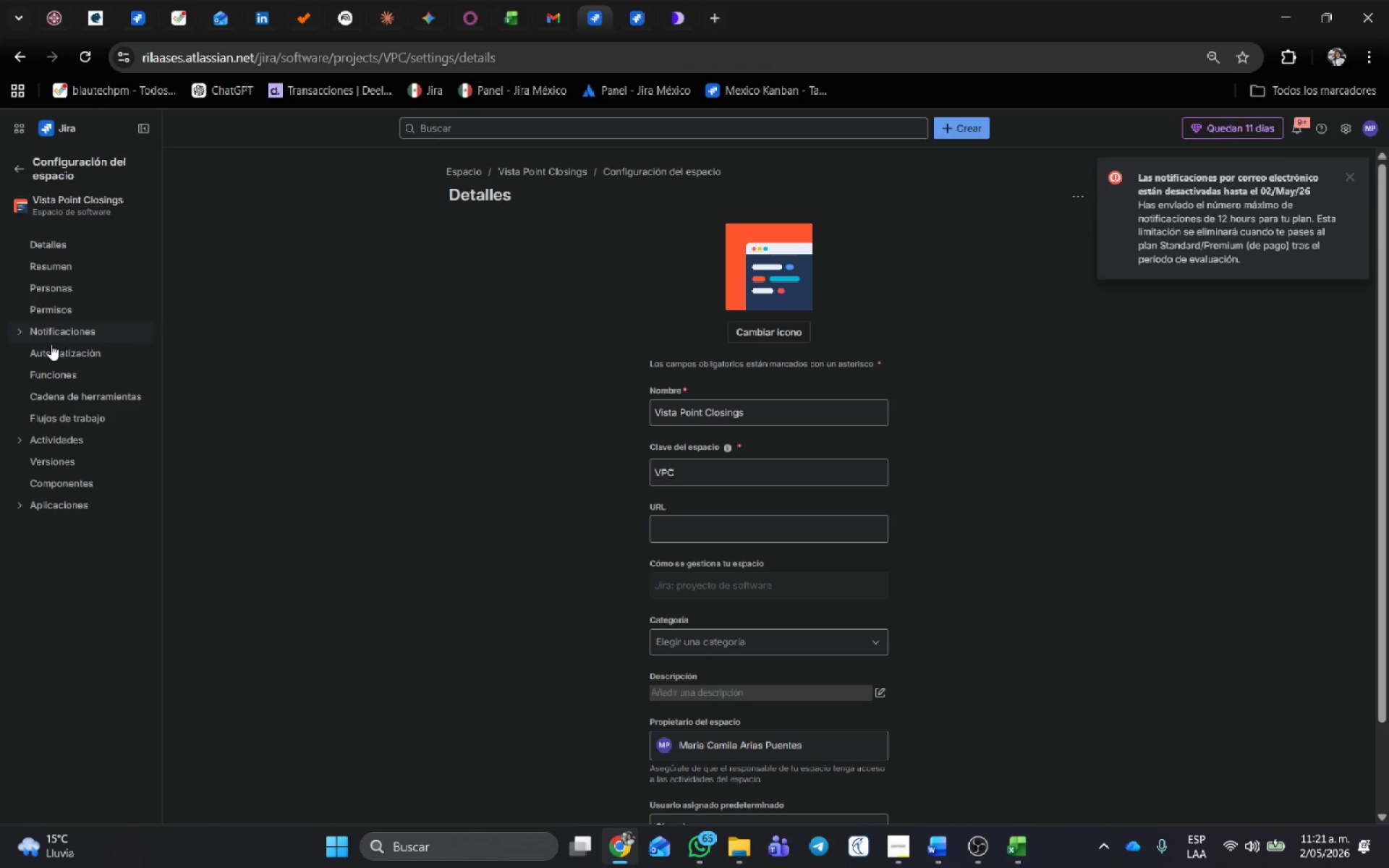 
left_click([51, 360])
 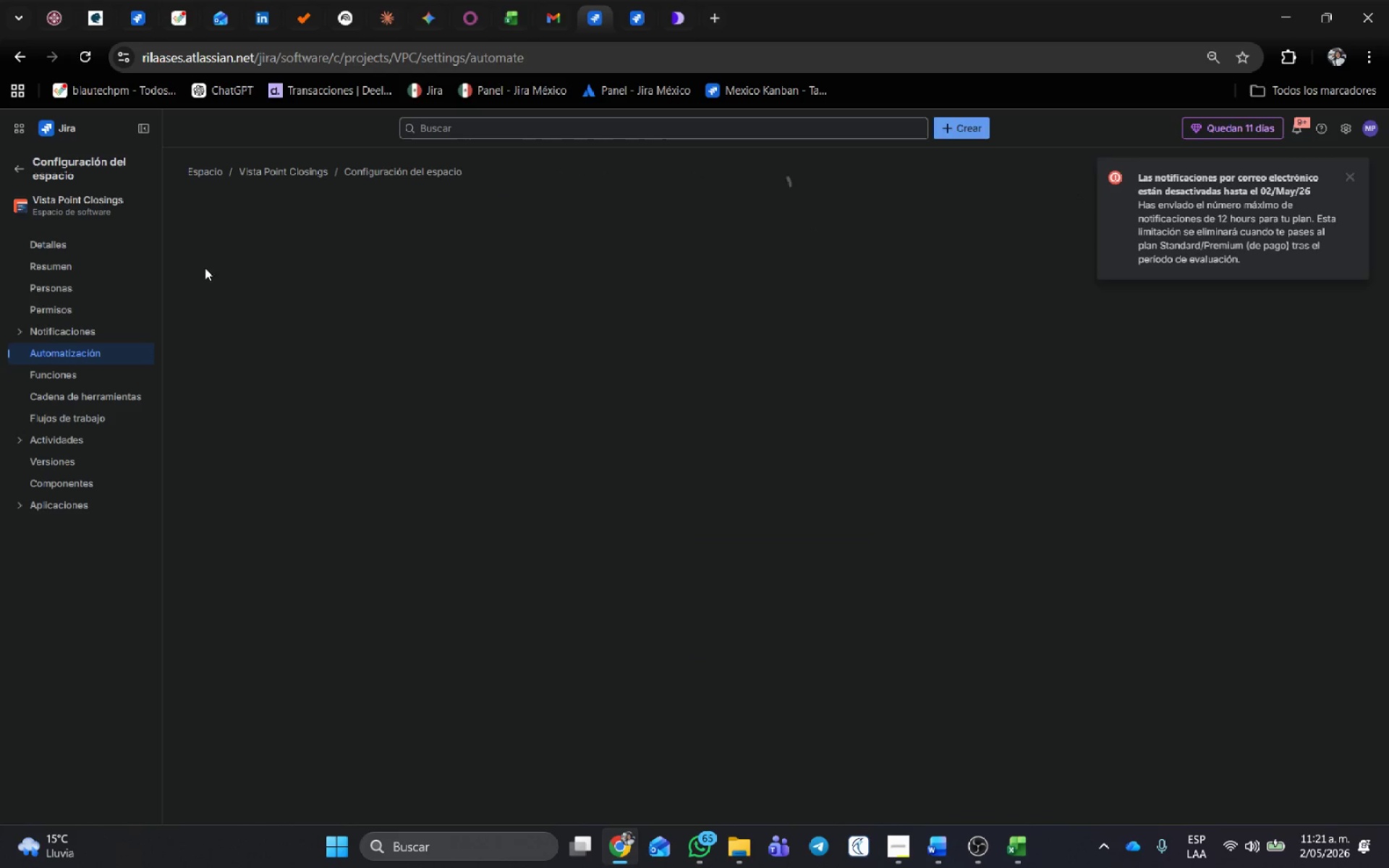 
mouse_move([313, 307])
 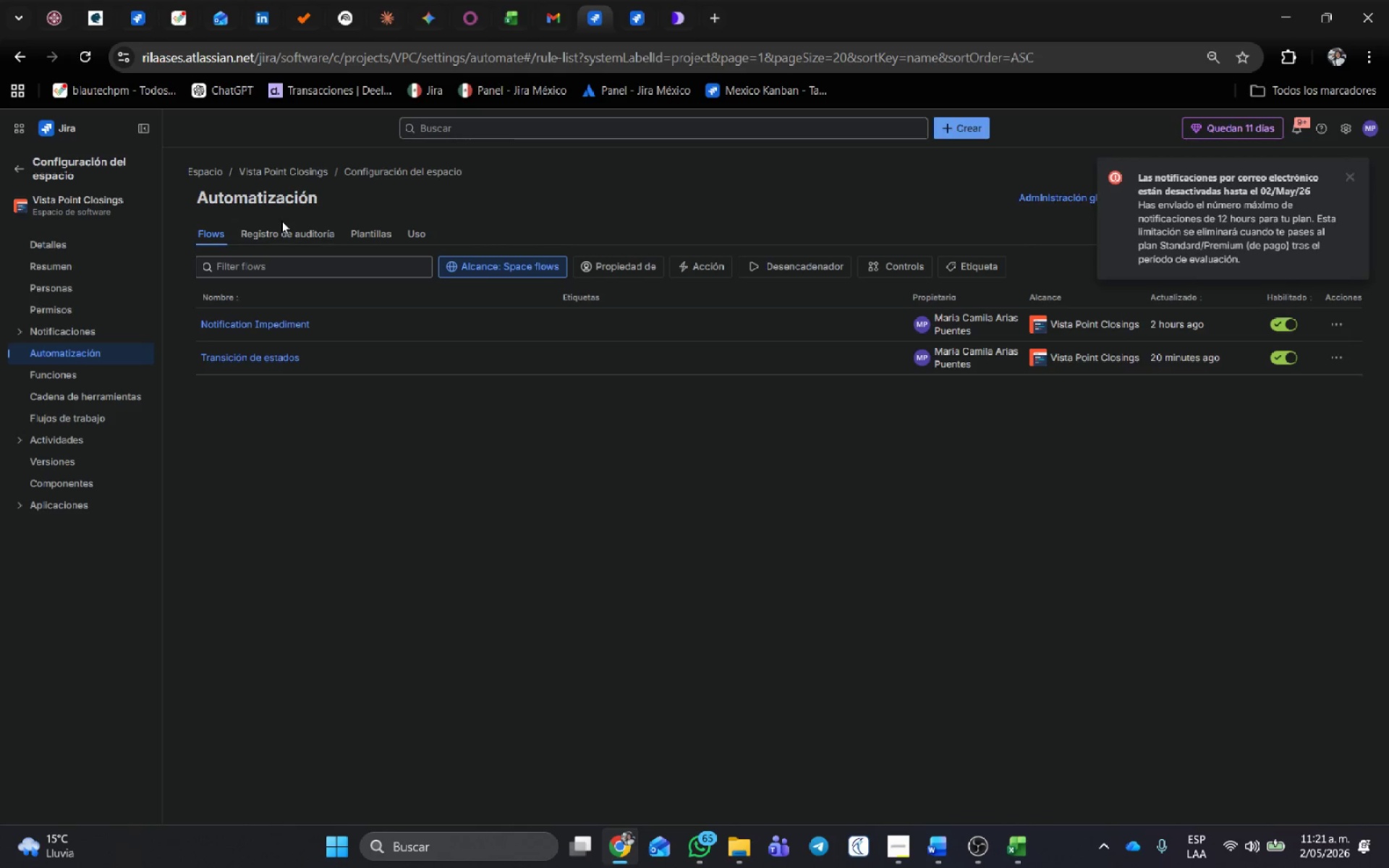 
left_click([281, 234])
 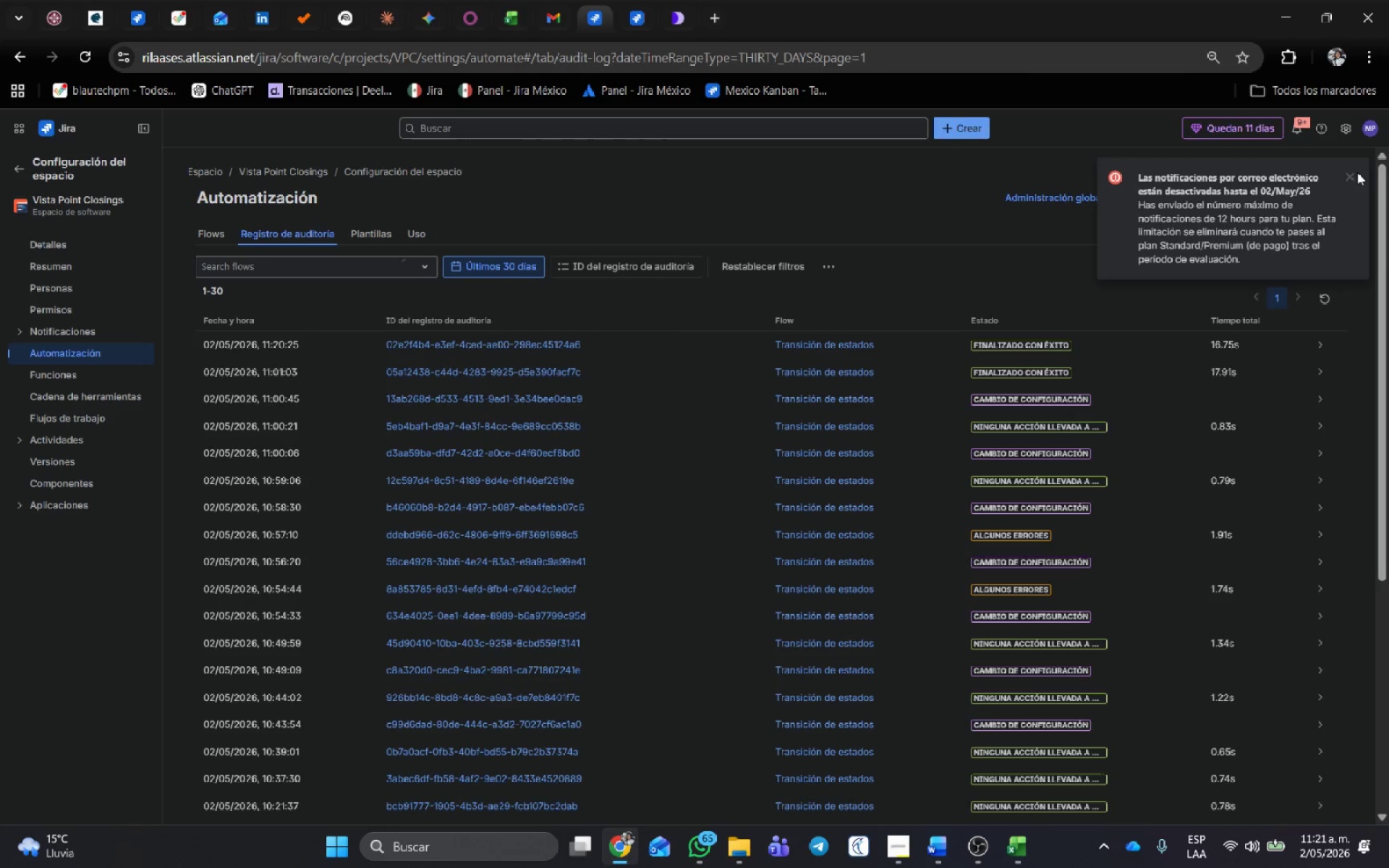 
left_click([1351, 171])
 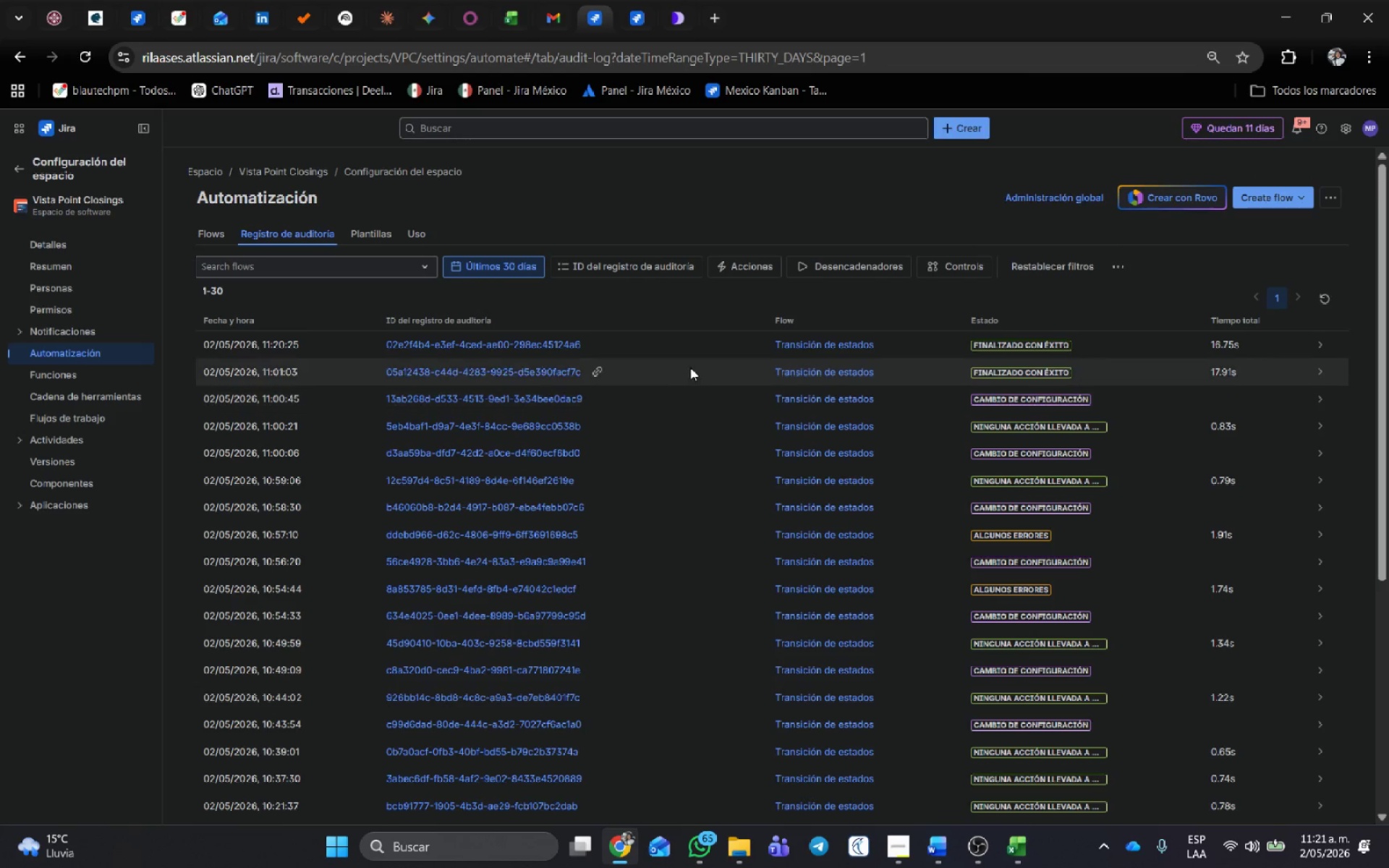 
left_click([1313, 343])
 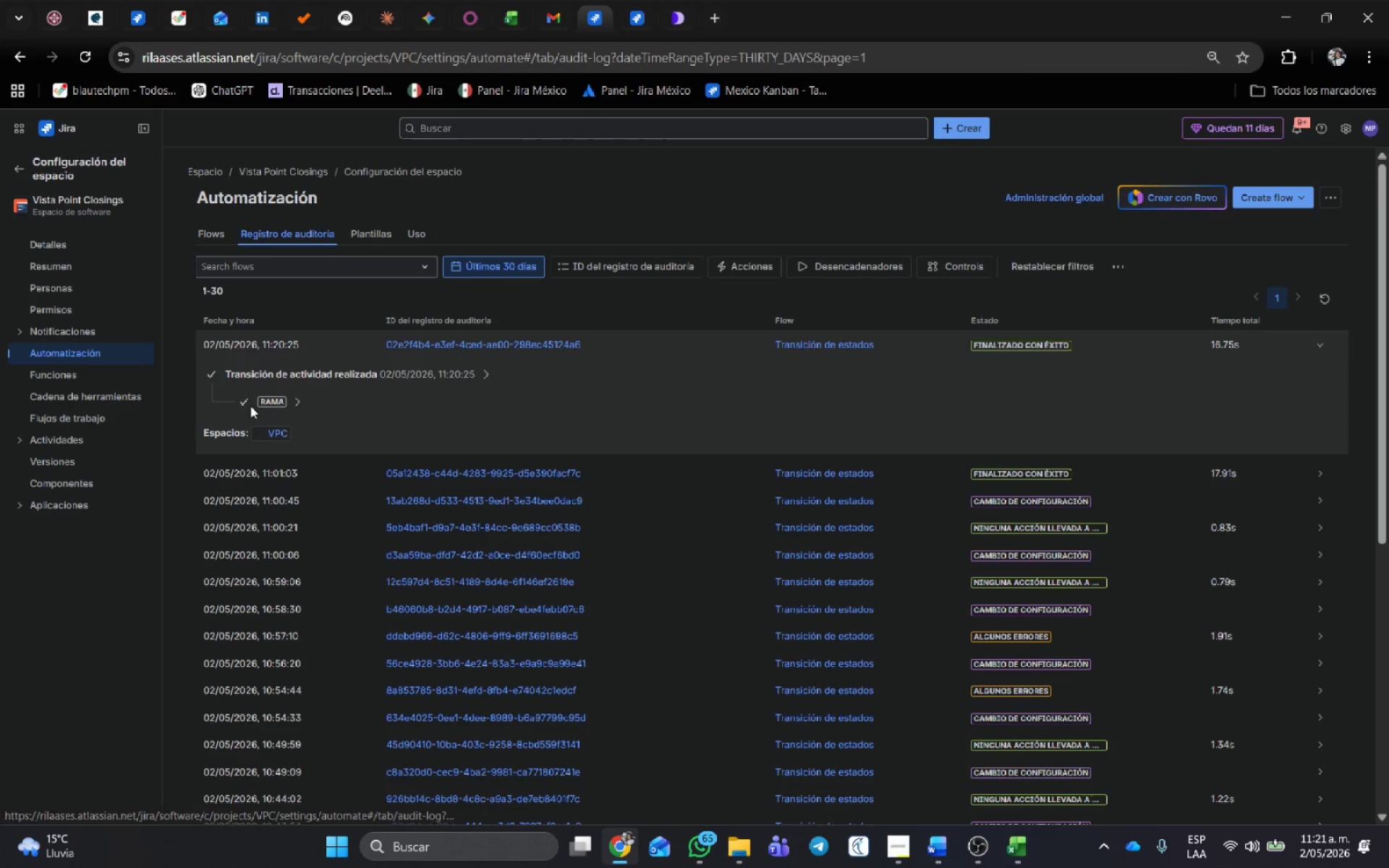 
left_click([300, 406])
 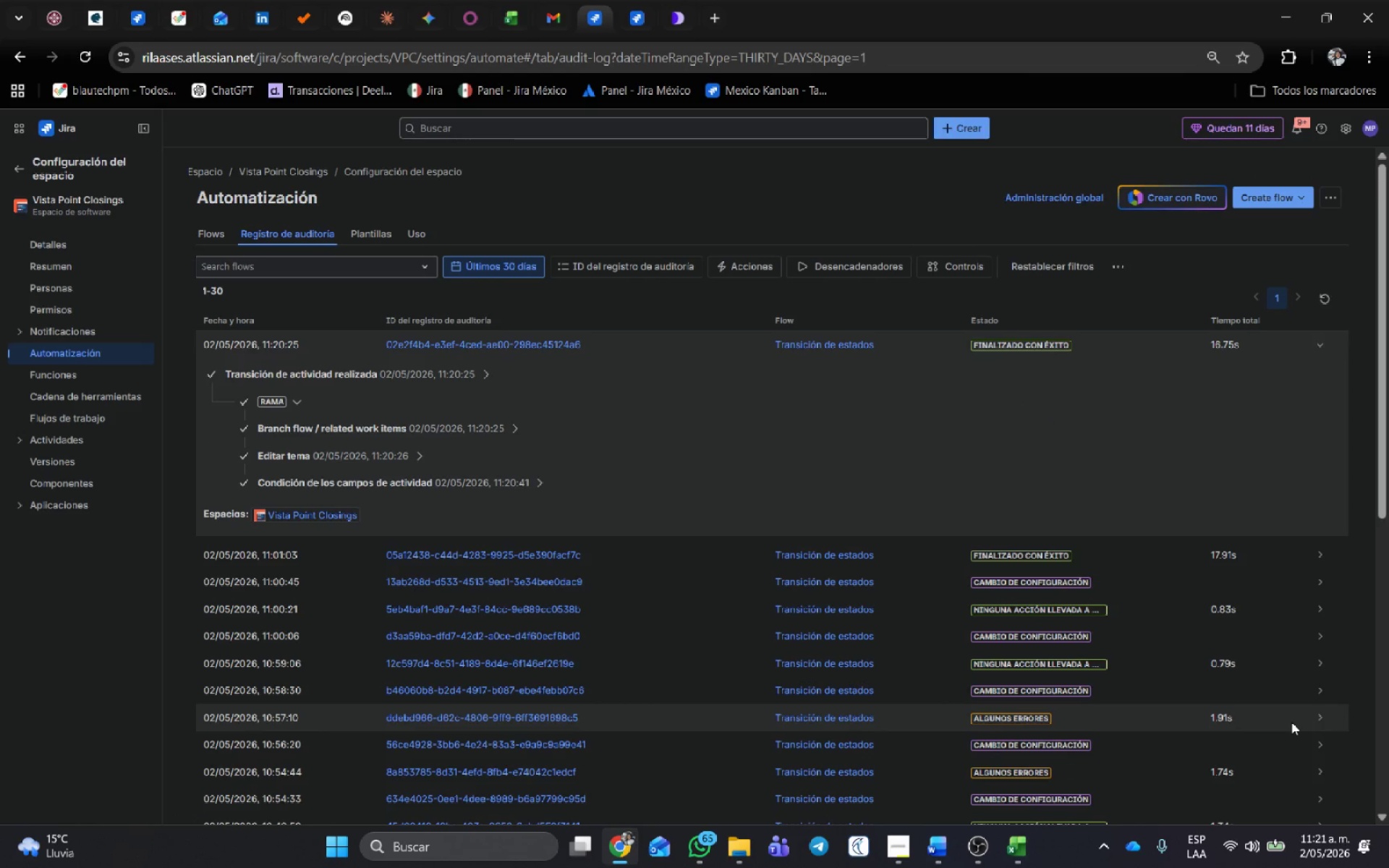 
scroll: coordinate [865, 684], scroll_direction: down, amount: 8.0
 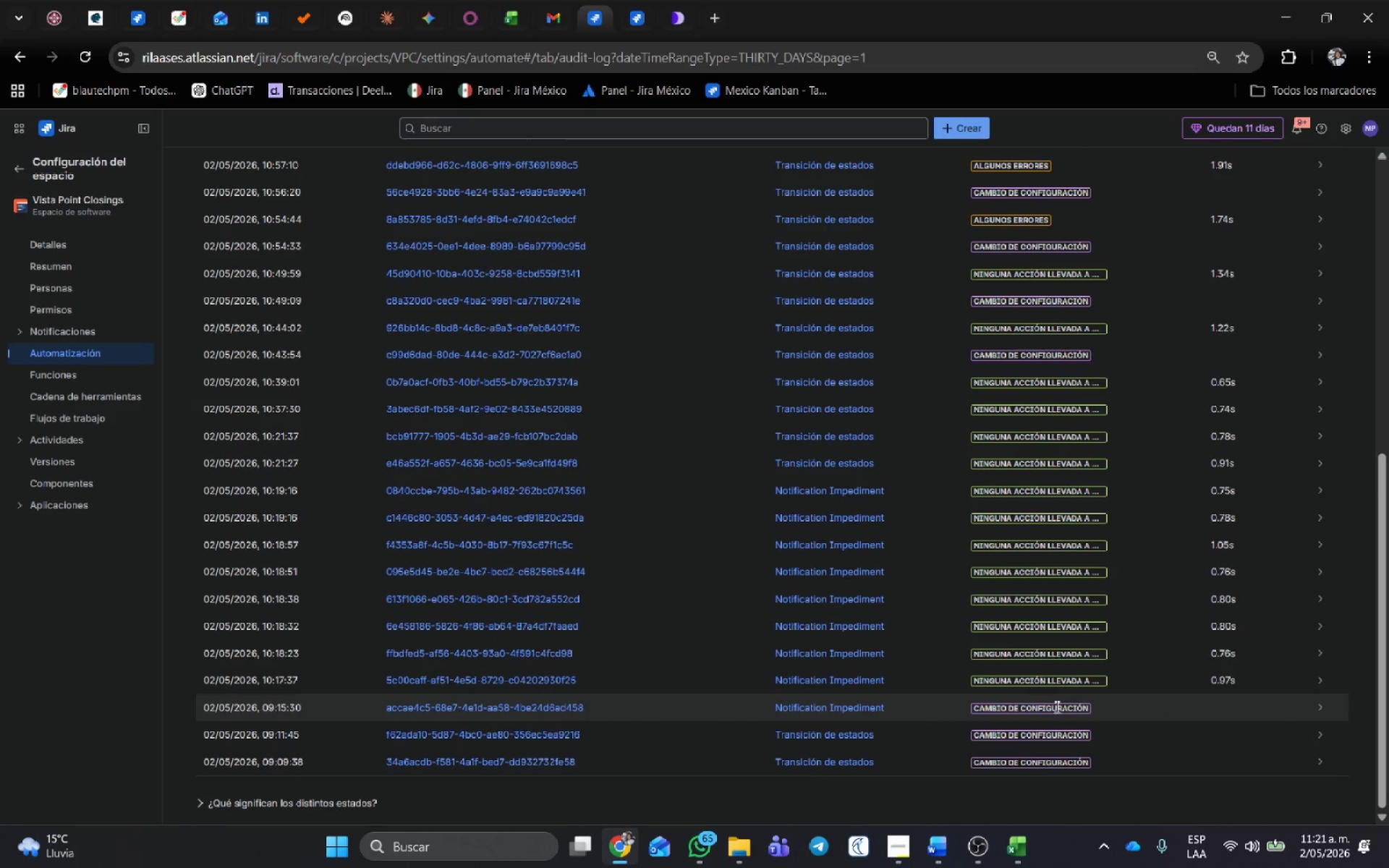 
scroll: coordinate [1103, 670], scroll_direction: up, amount: 11.0
 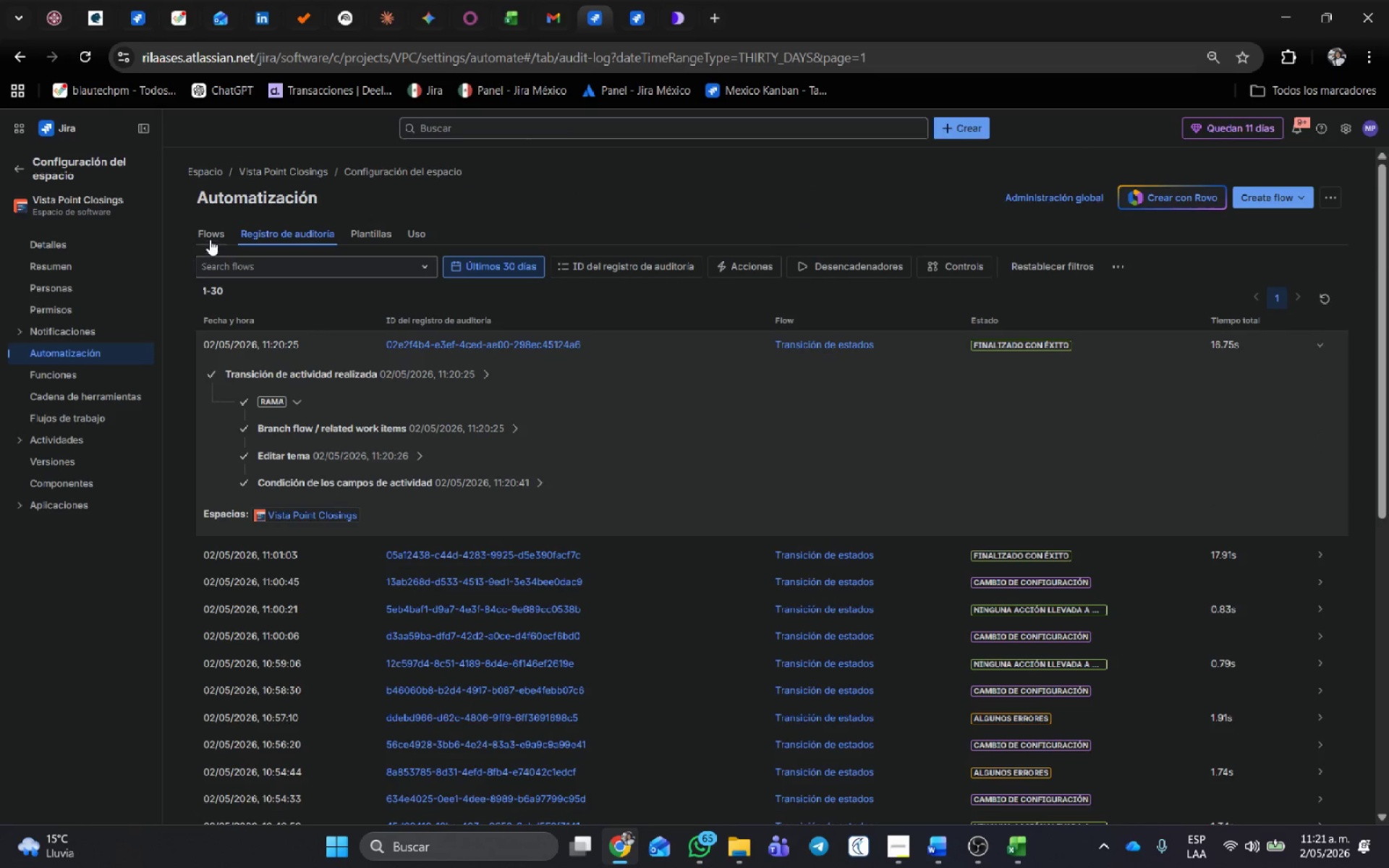 
left_click([212, 230])
 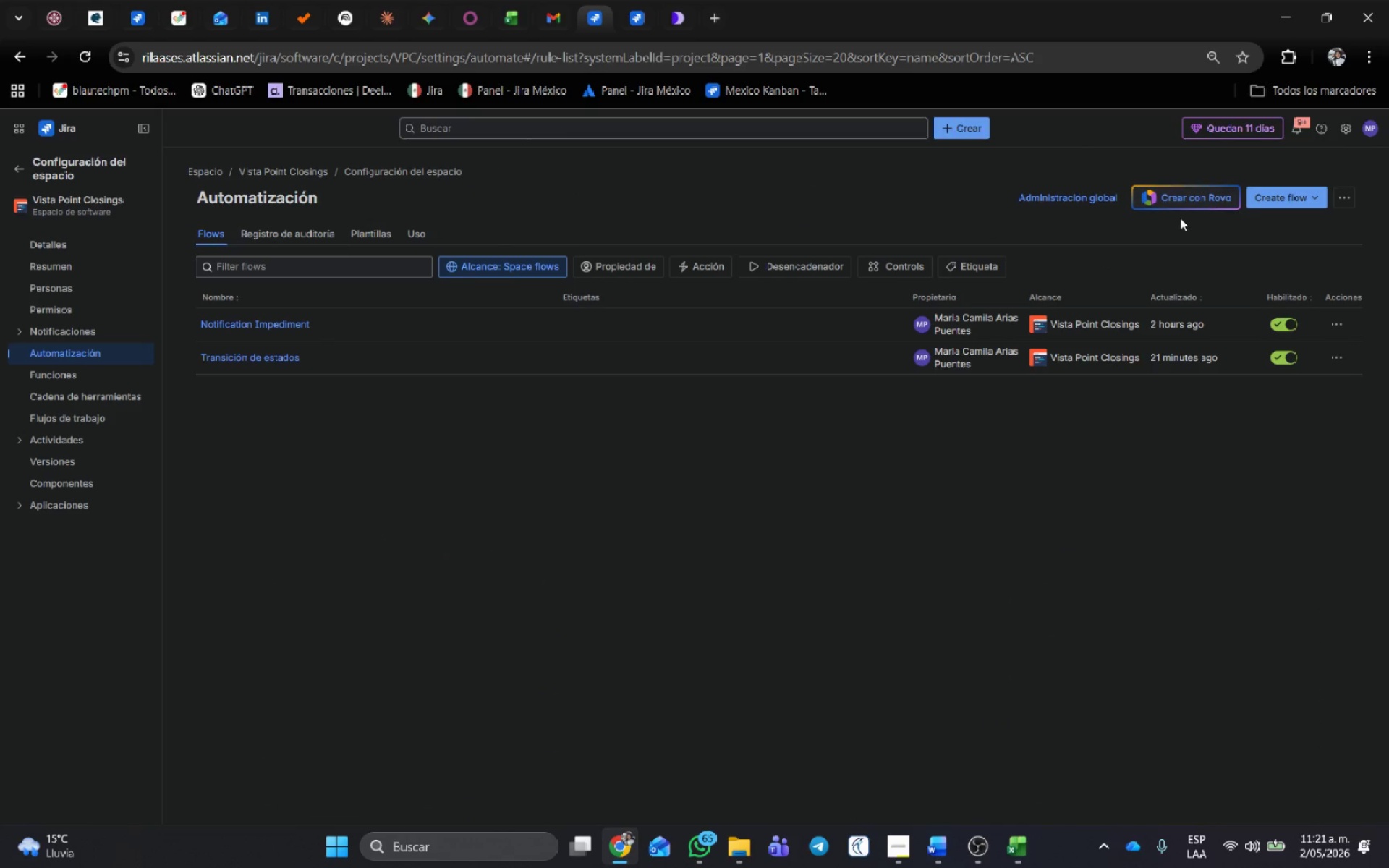 
left_click([263, 324])
 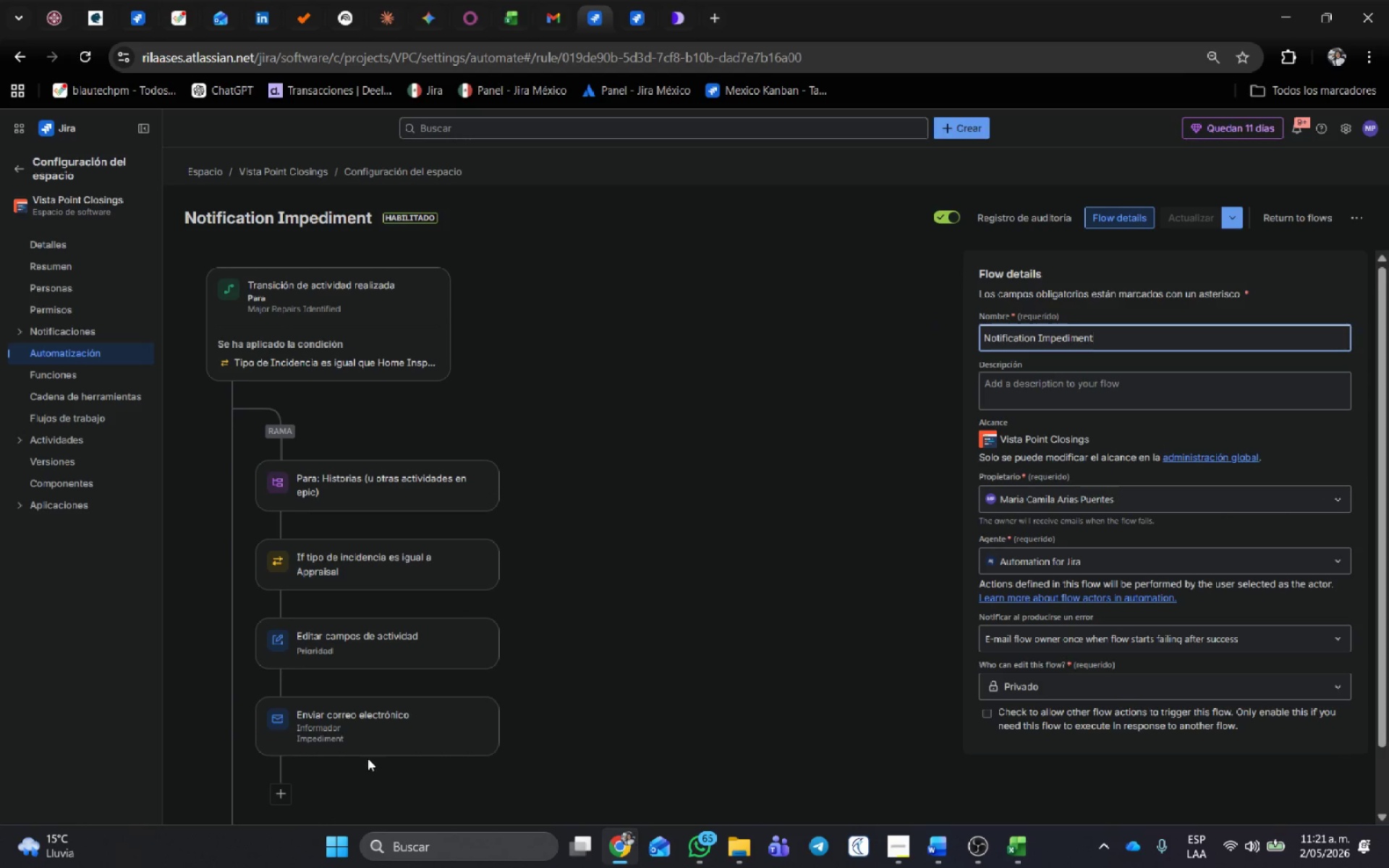 
wait(11.23)
 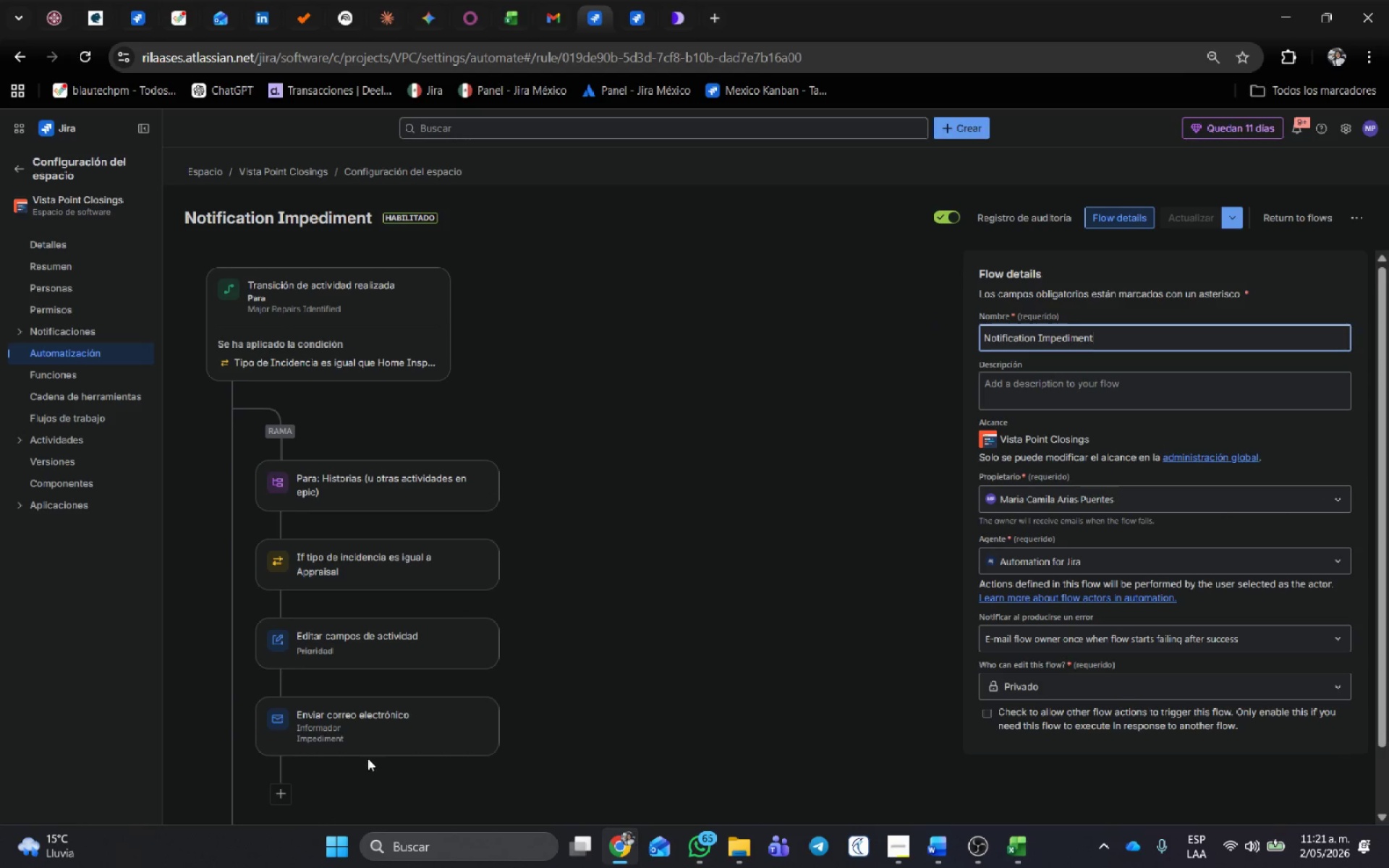 
left_click([312, 482])
 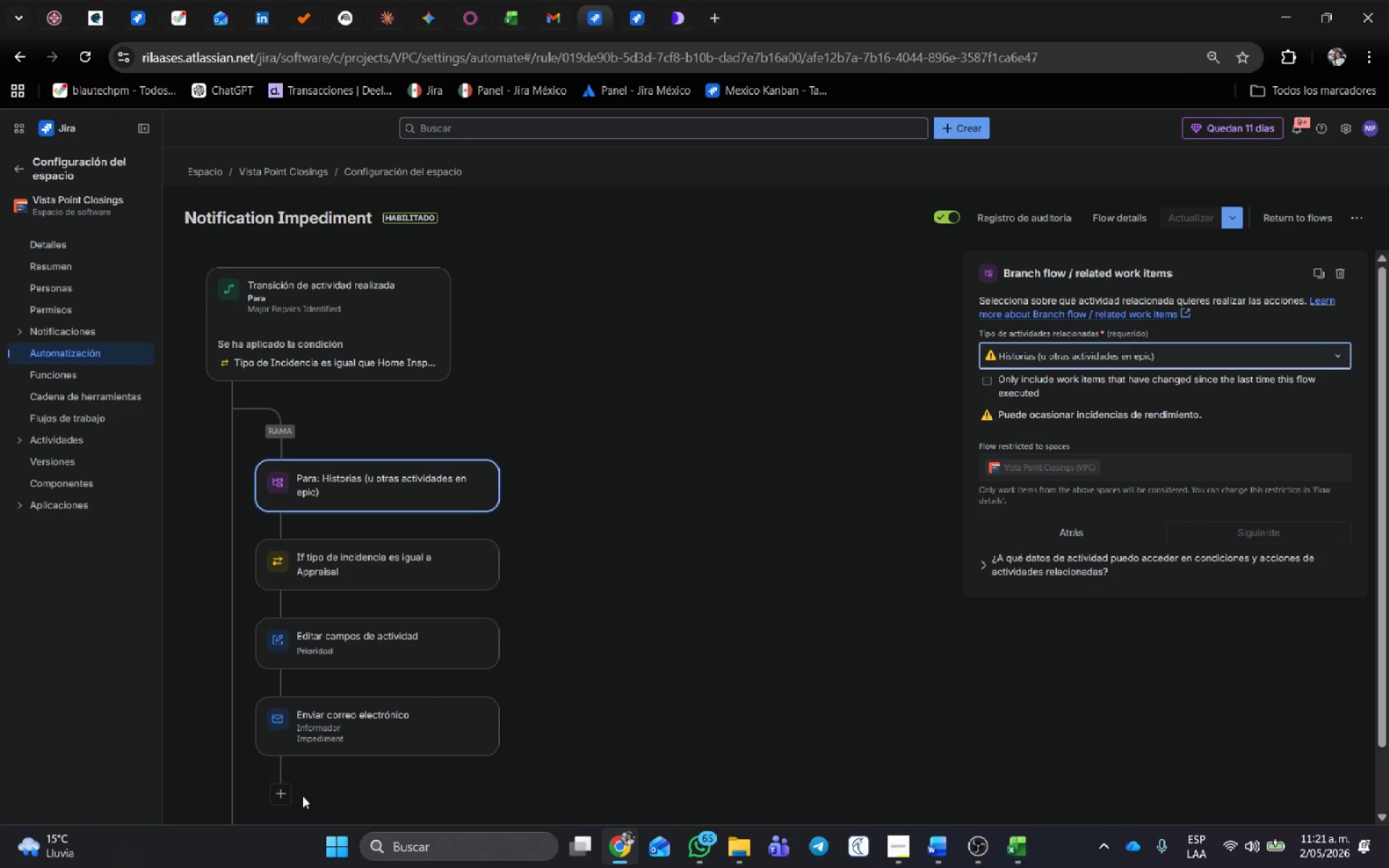 
left_click([281, 788])
 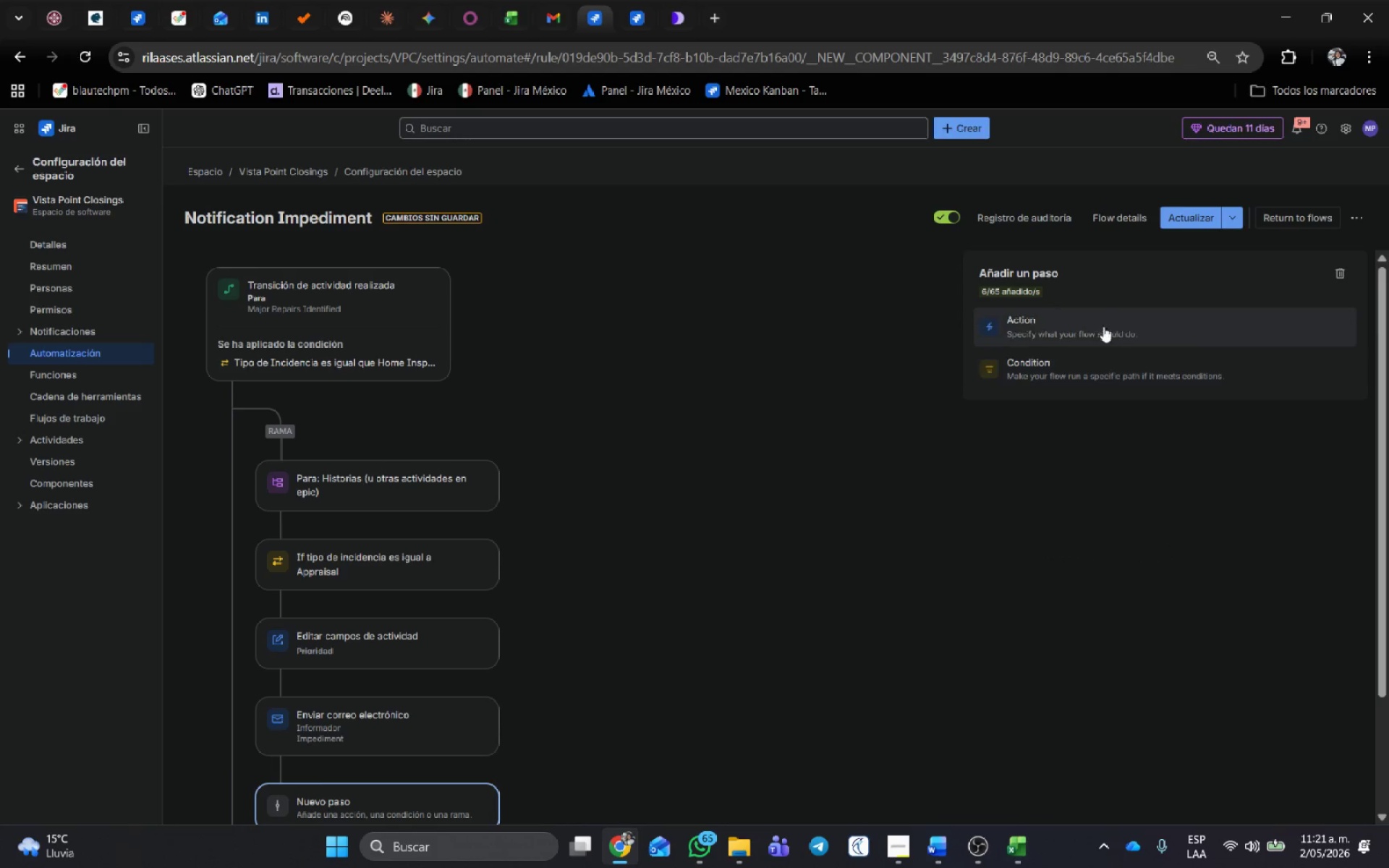 
left_click([1092, 335])
 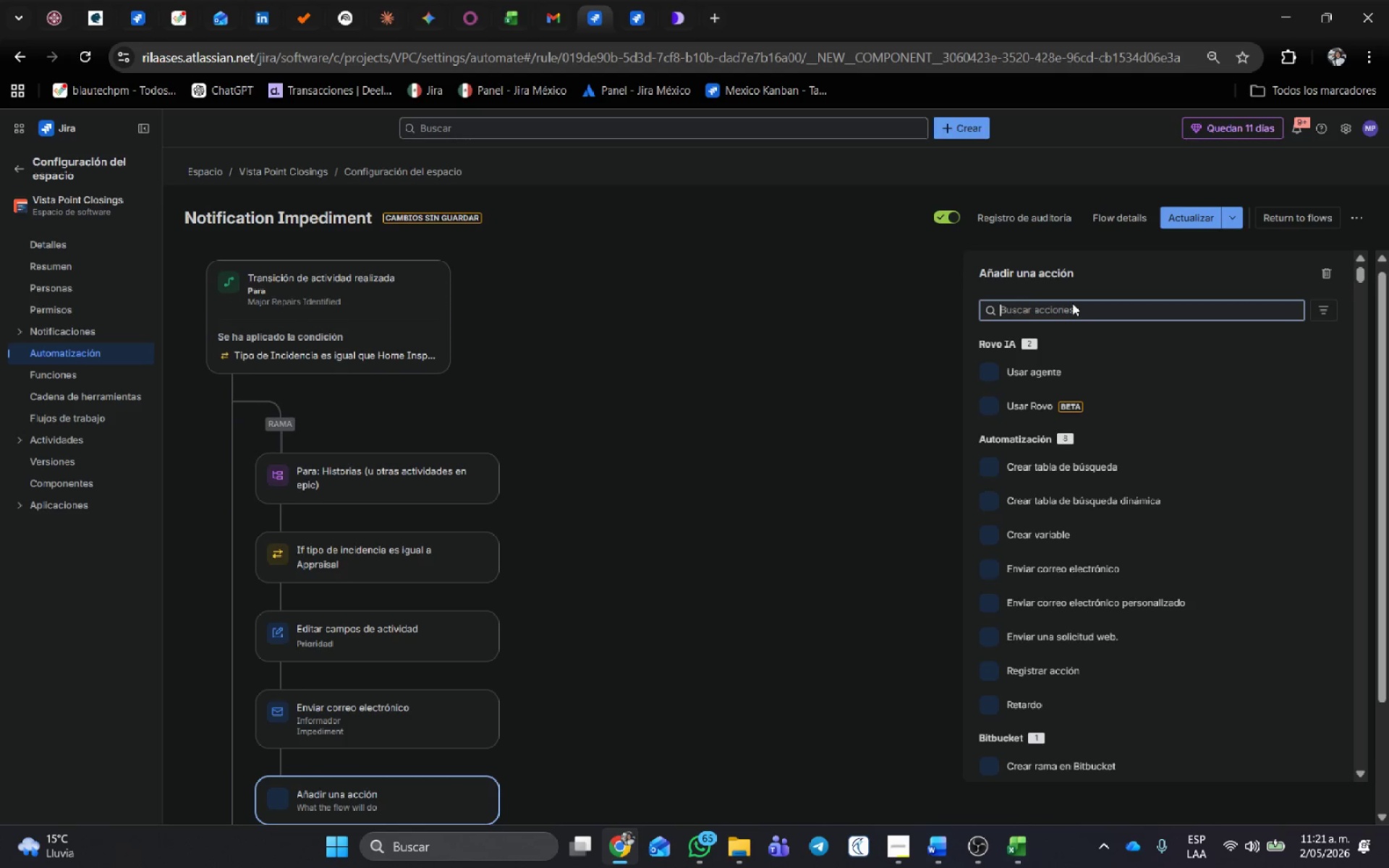 
left_click([1072, 302])
 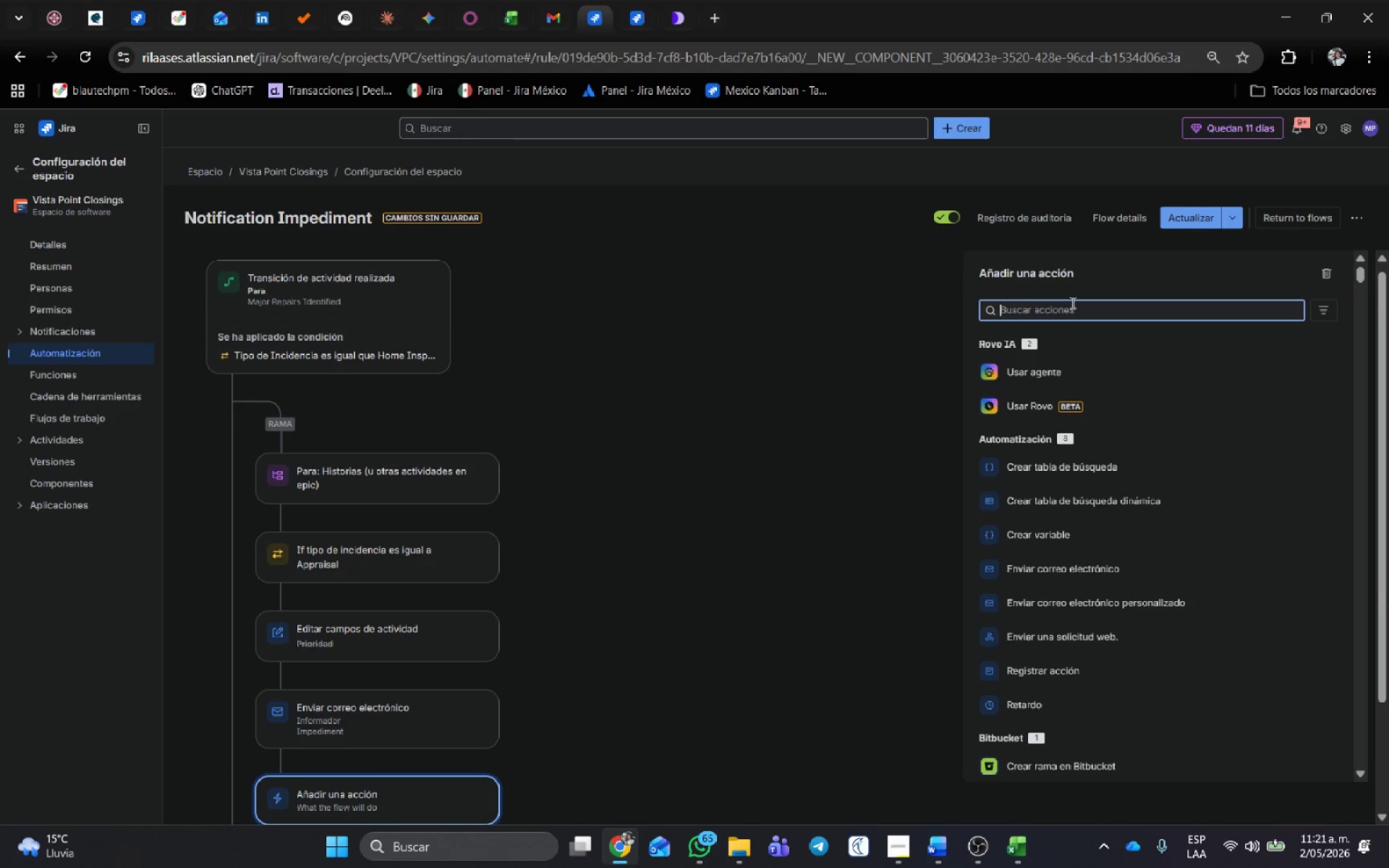 
left_click([1071, 302])
 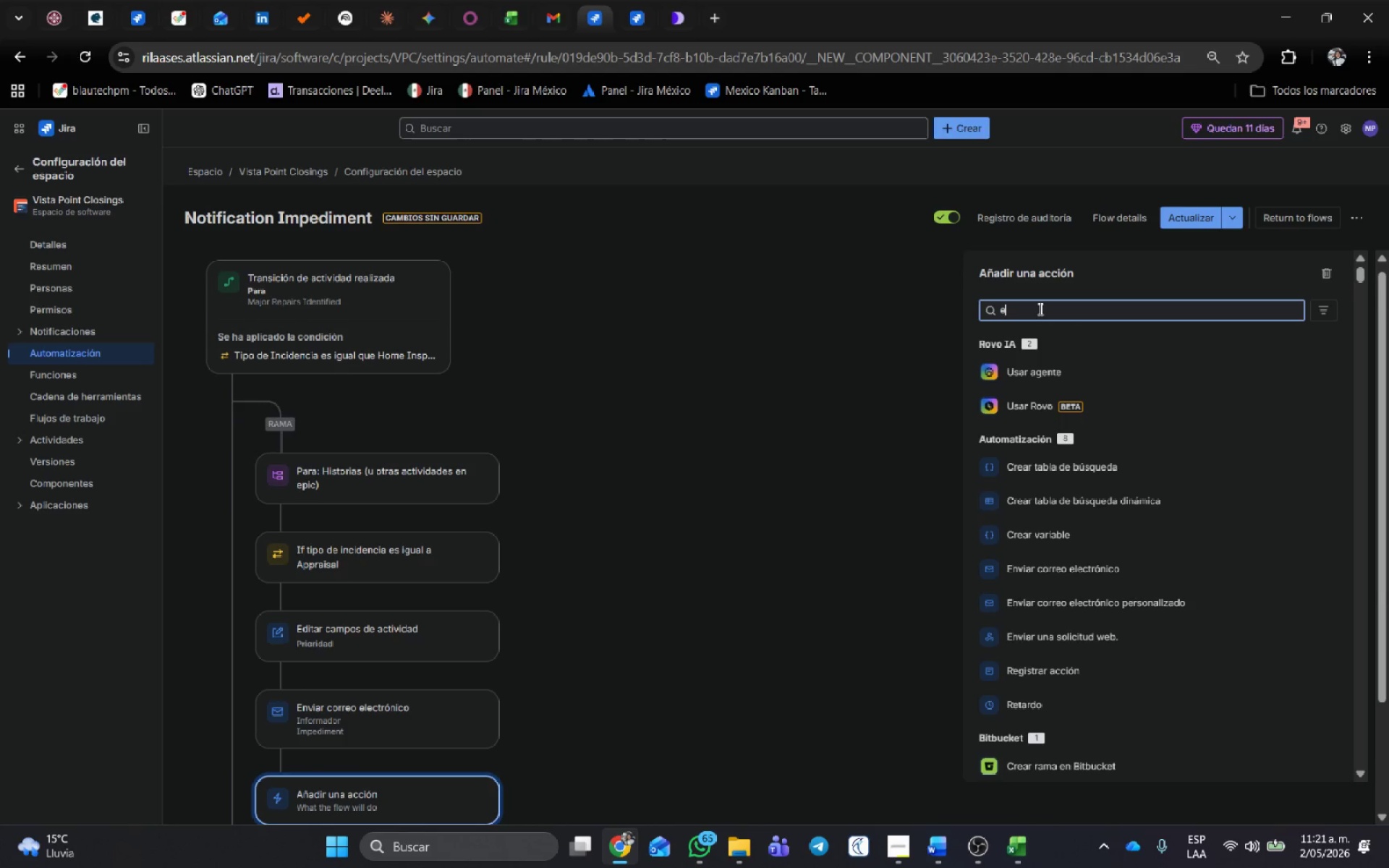 
type(editar )
 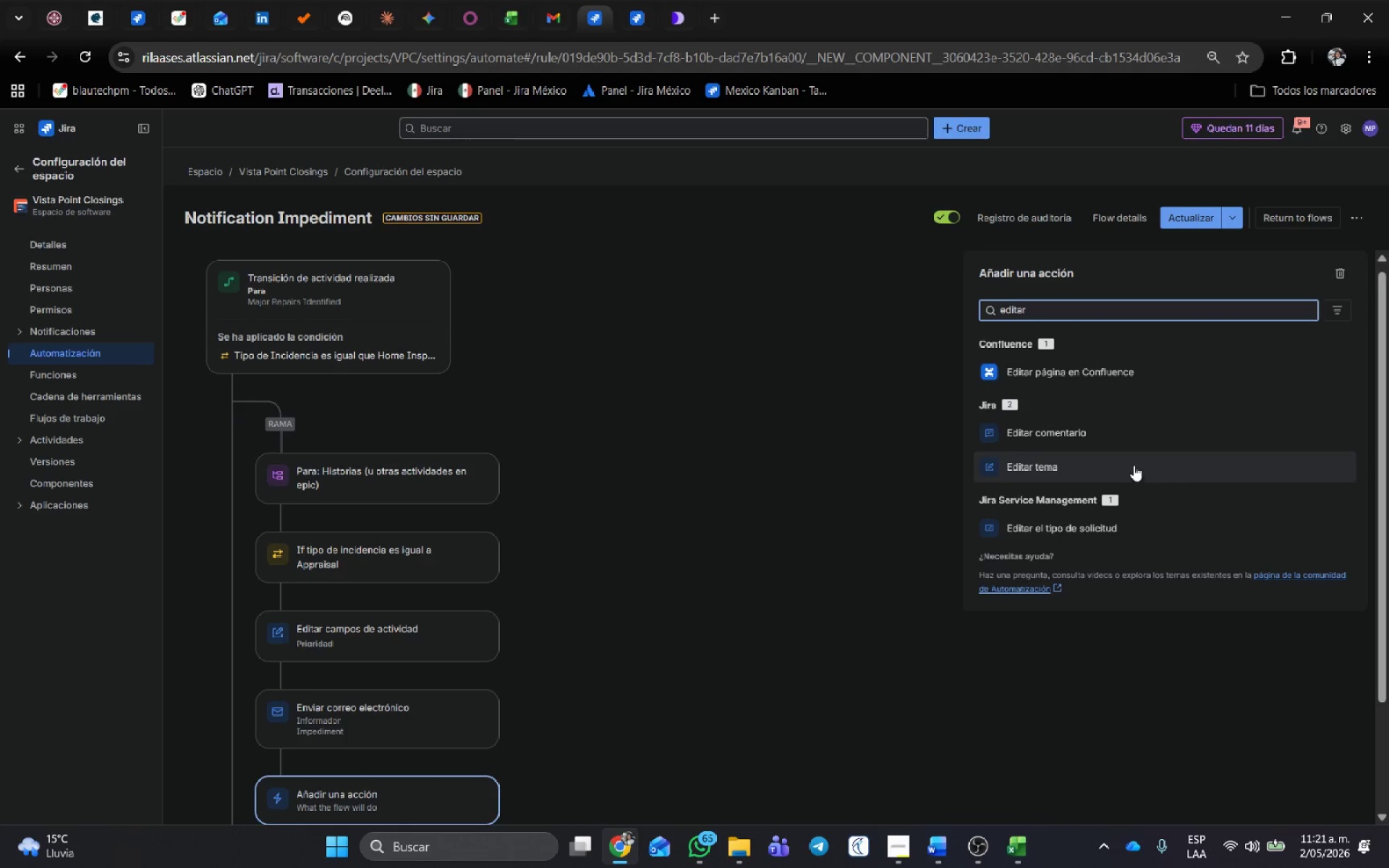 
left_click([1125, 460])
 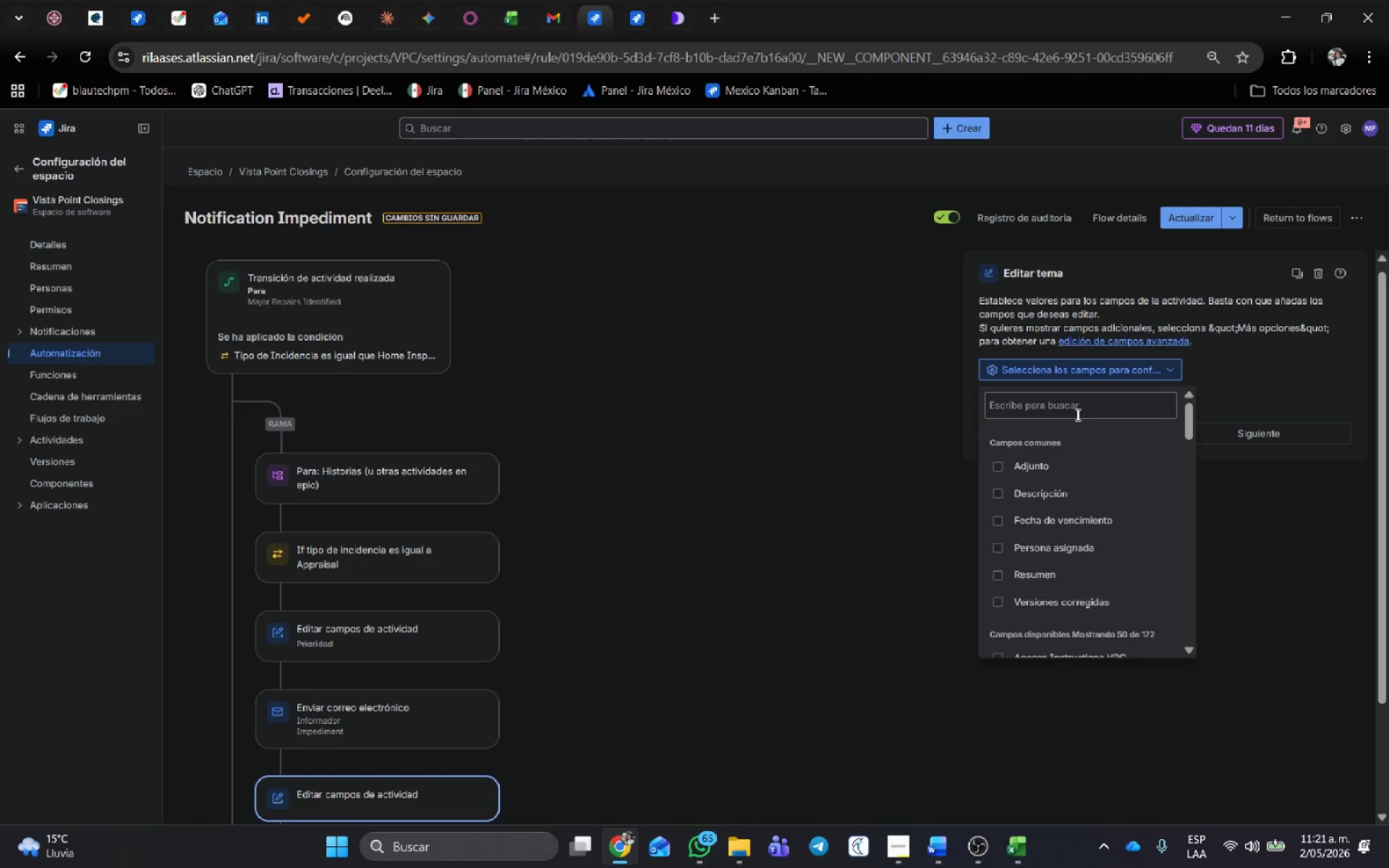 
left_click([1071, 417])
 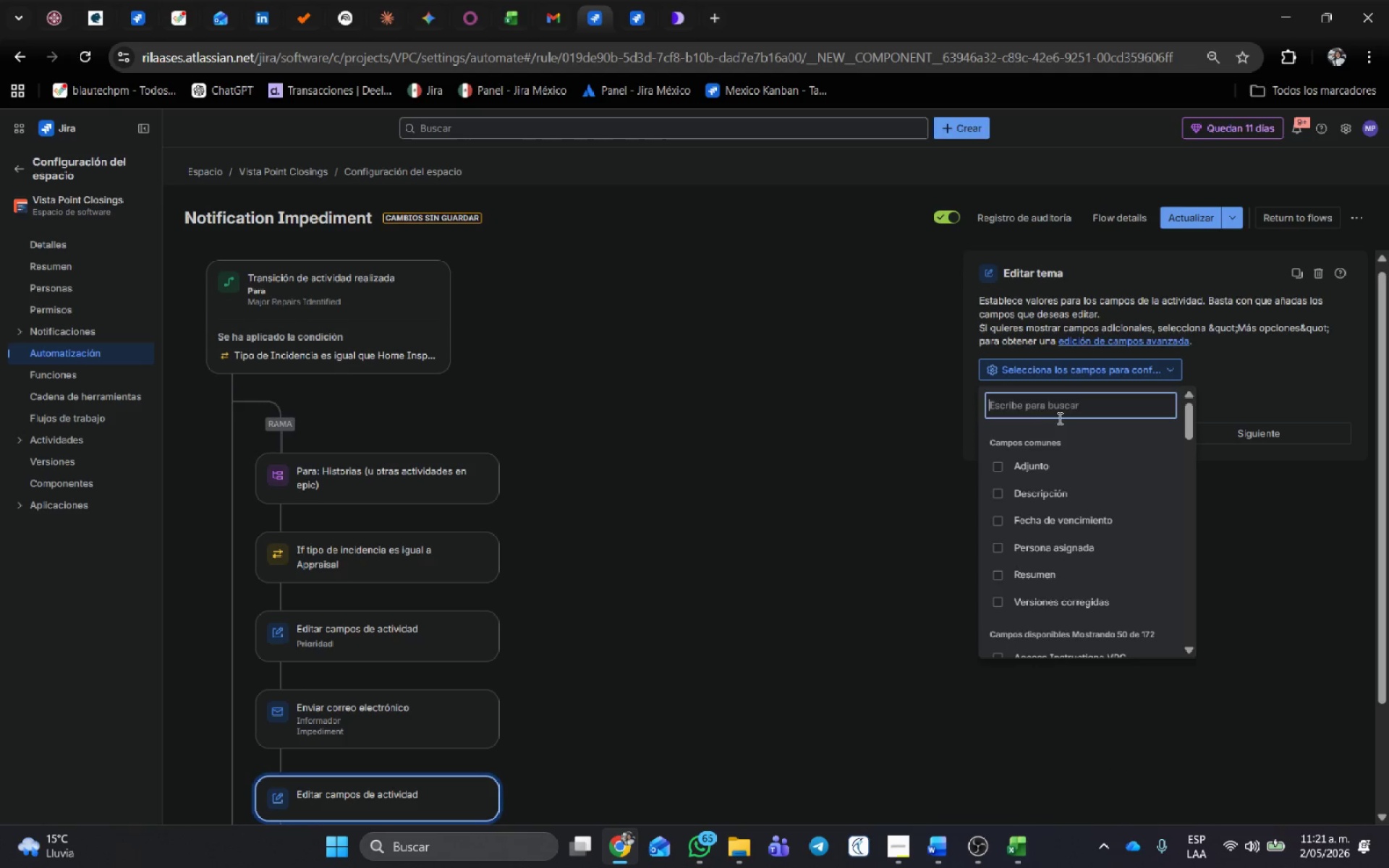 
type(tipo)
 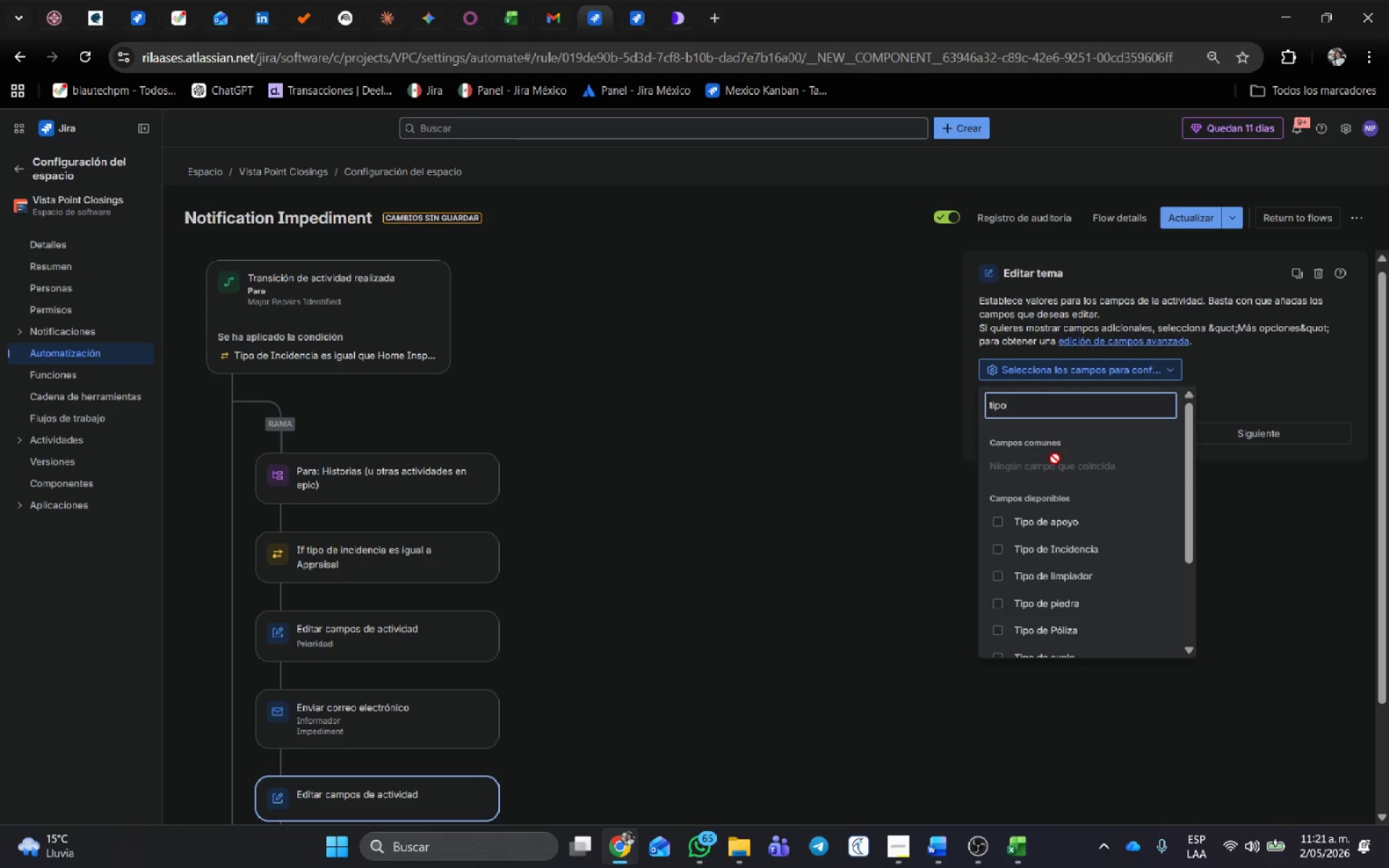 
left_click([1066, 553])
 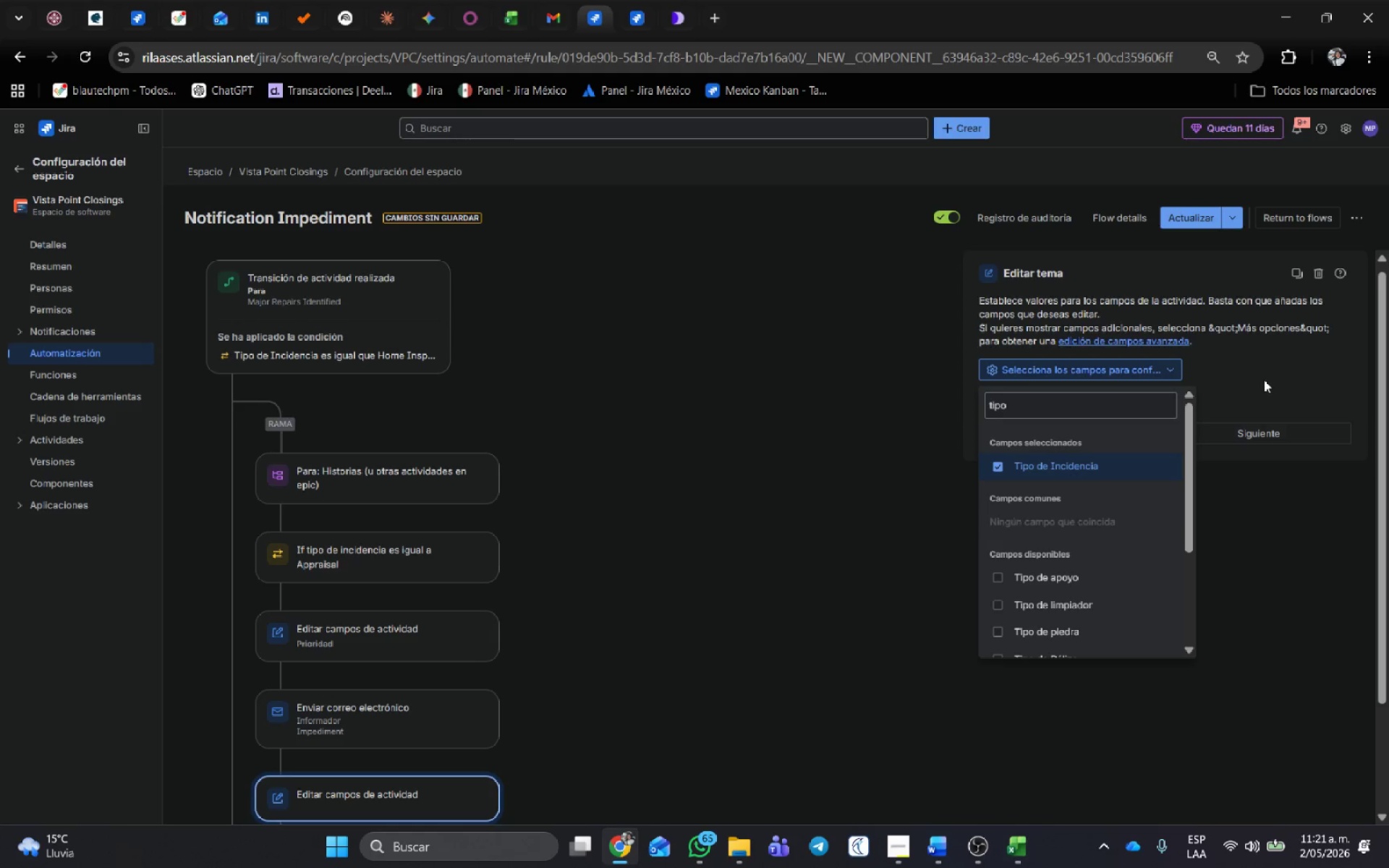 
left_click([1291, 359])
 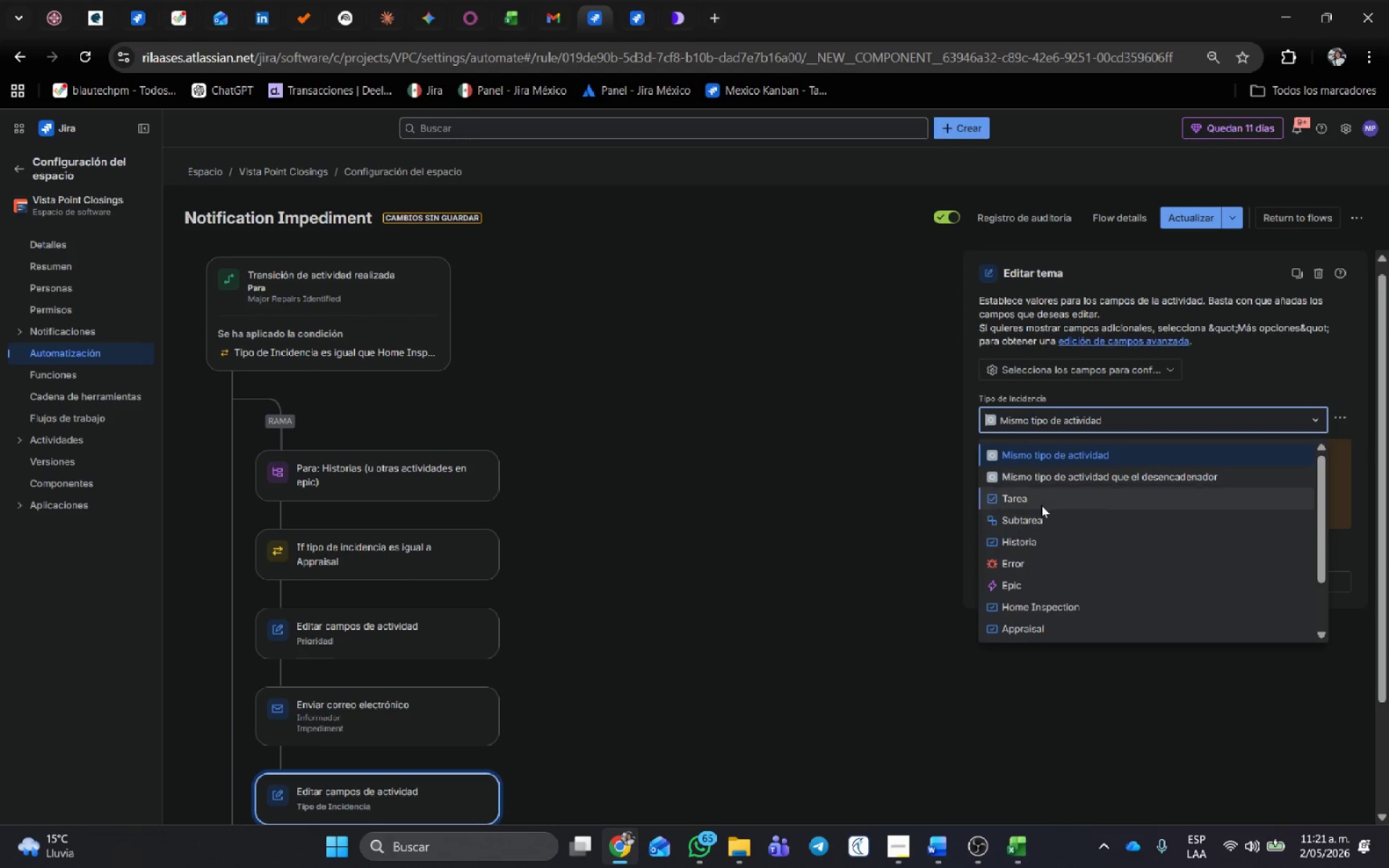 
scroll: coordinate [1054, 567], scroll_direction: down, amount: 1.0
 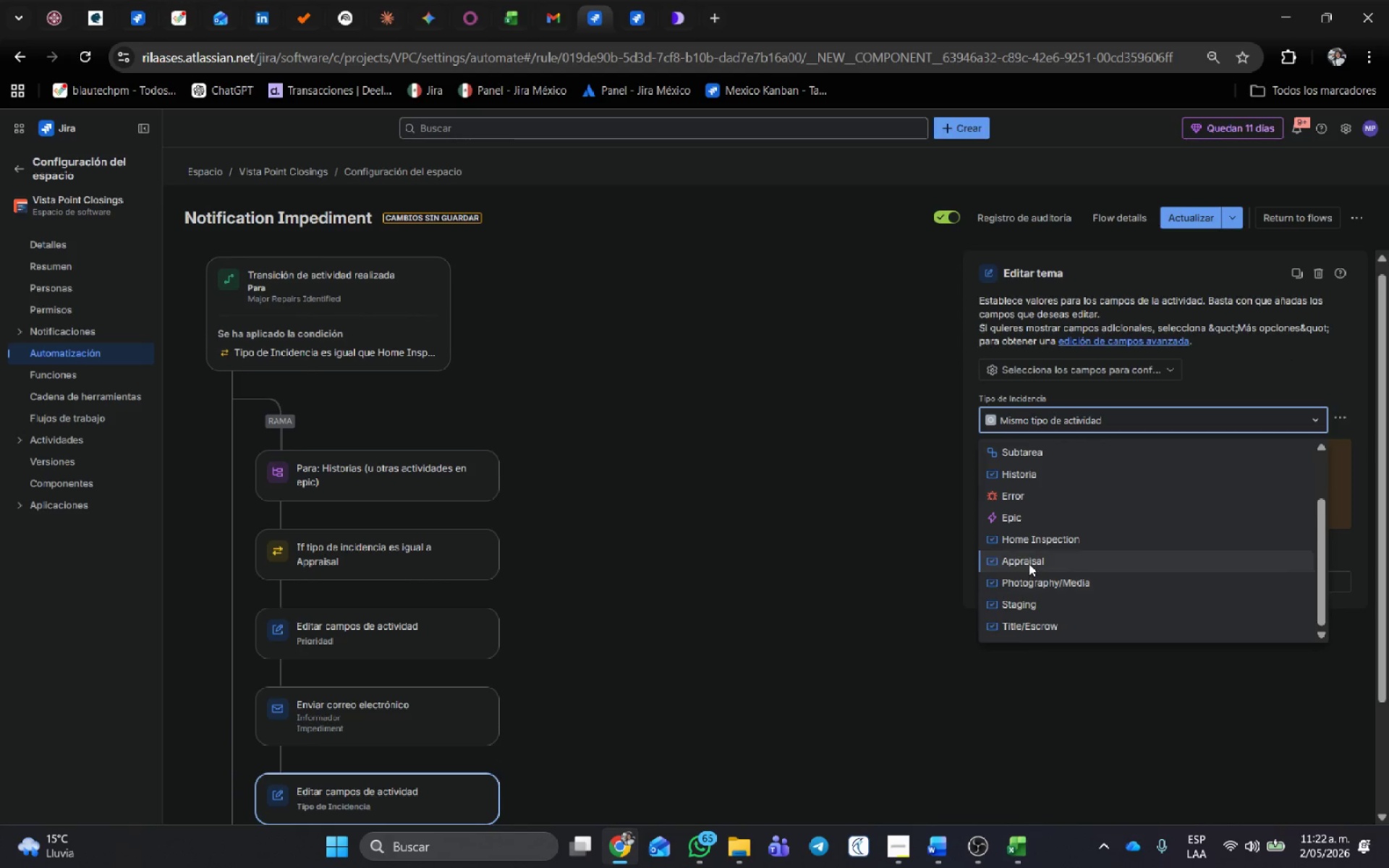 
left_click([1029, 562])
 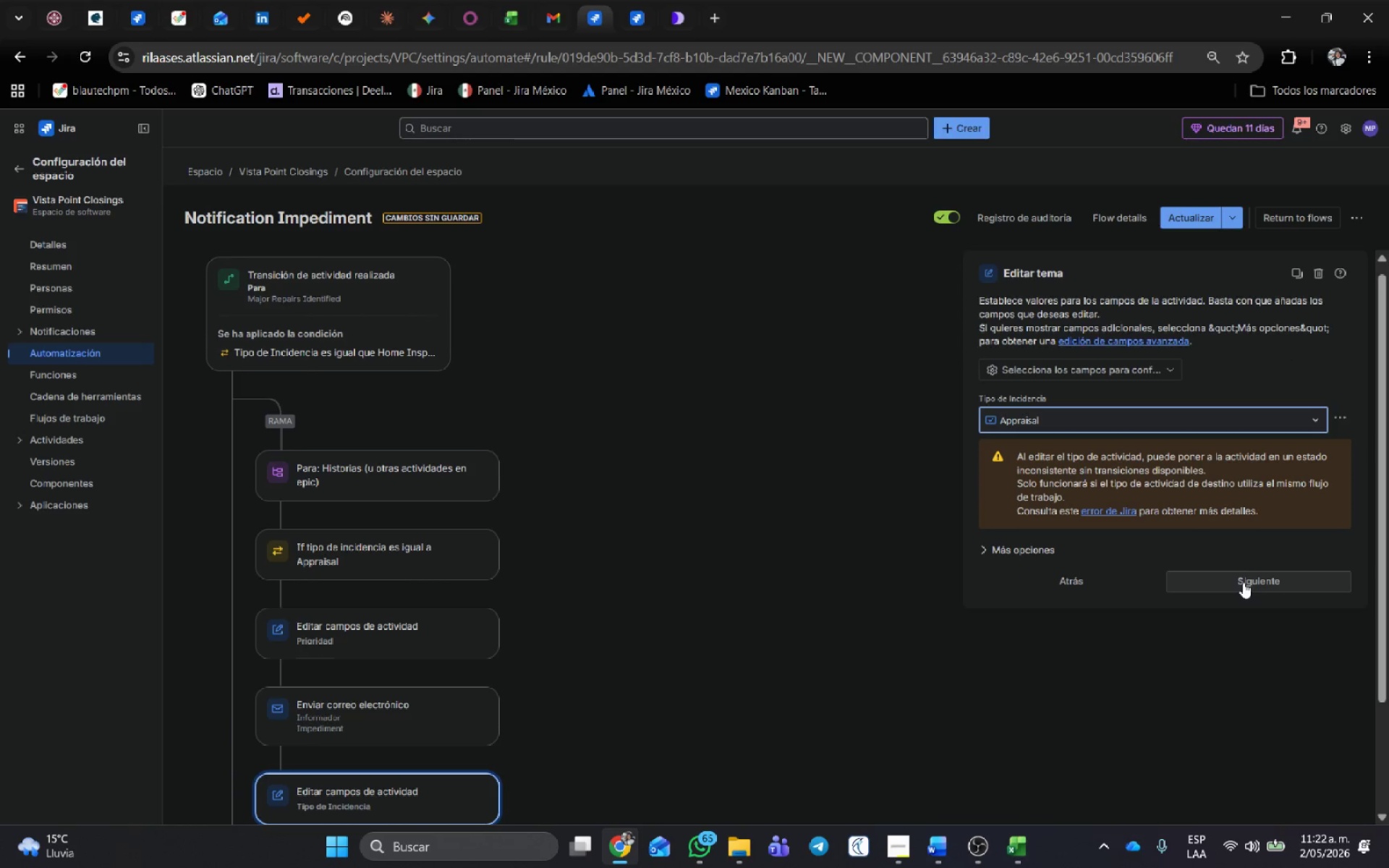 
left_click([1241, 582])
 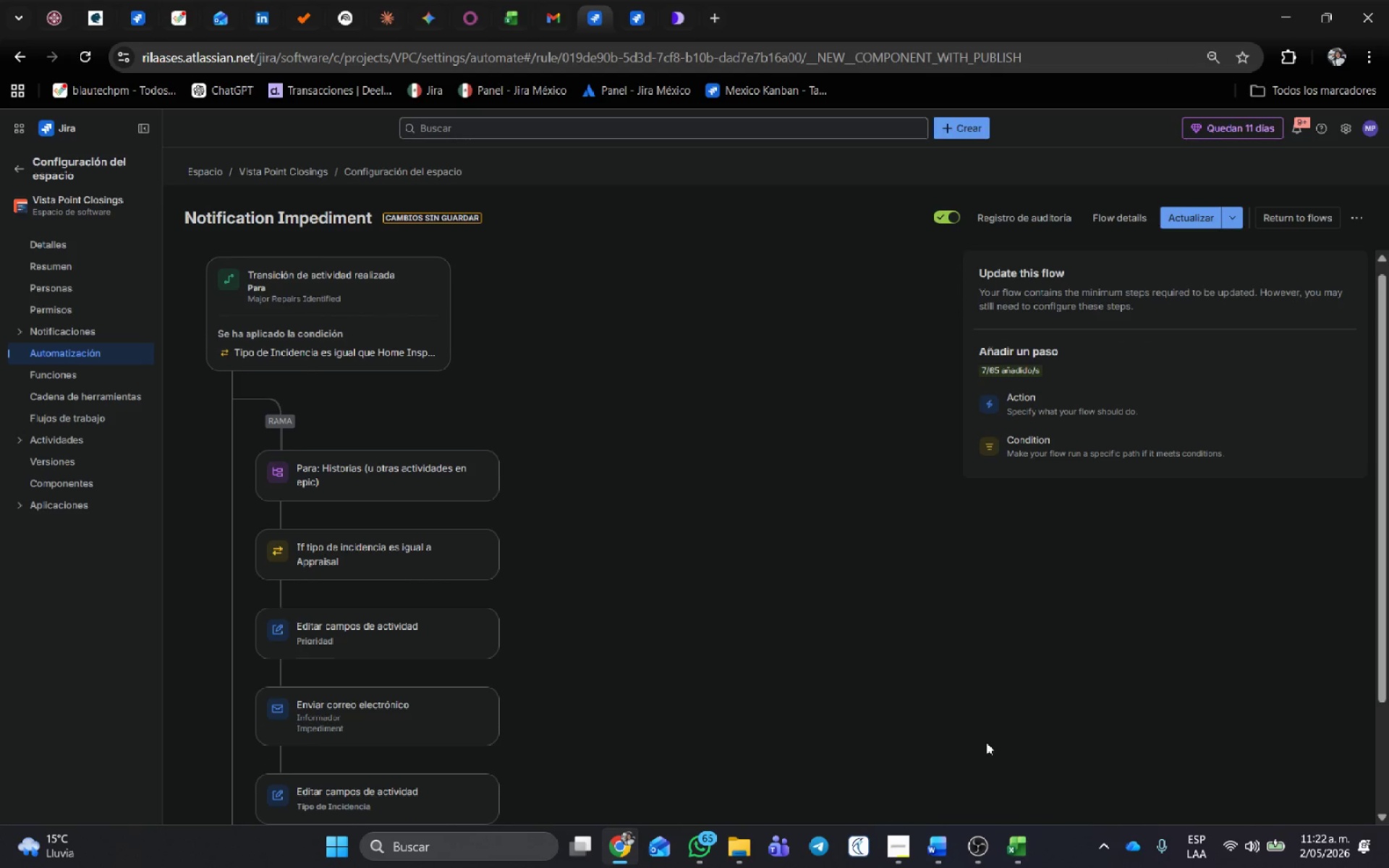 
left_click([985, 742])
 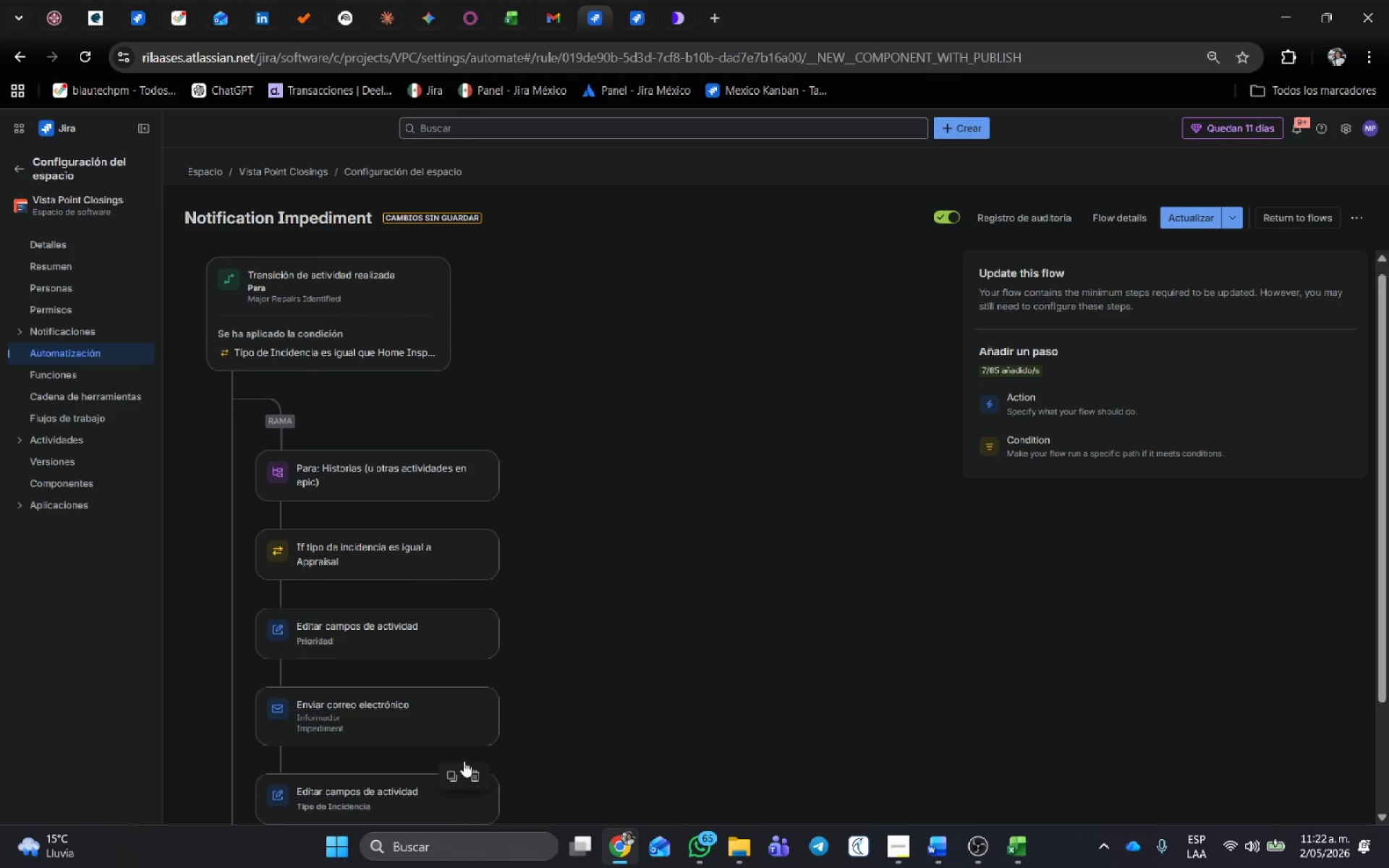 
scroll: coordinate [471, 732], scroll_direction: down, amount: 2.0
 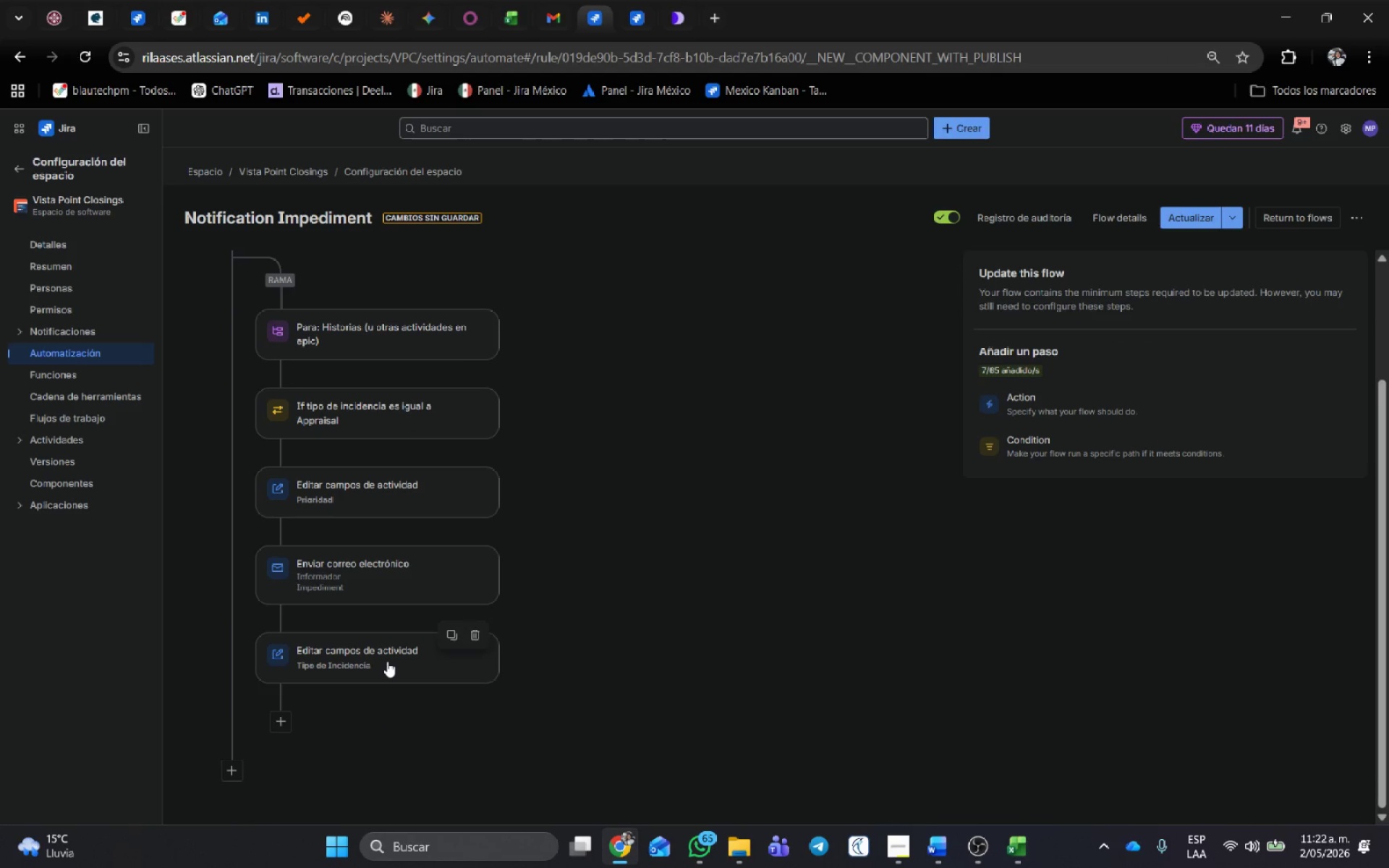 
left_click_drag(start_coordinate=[386, 661], to_coordinate=[374, 373])
 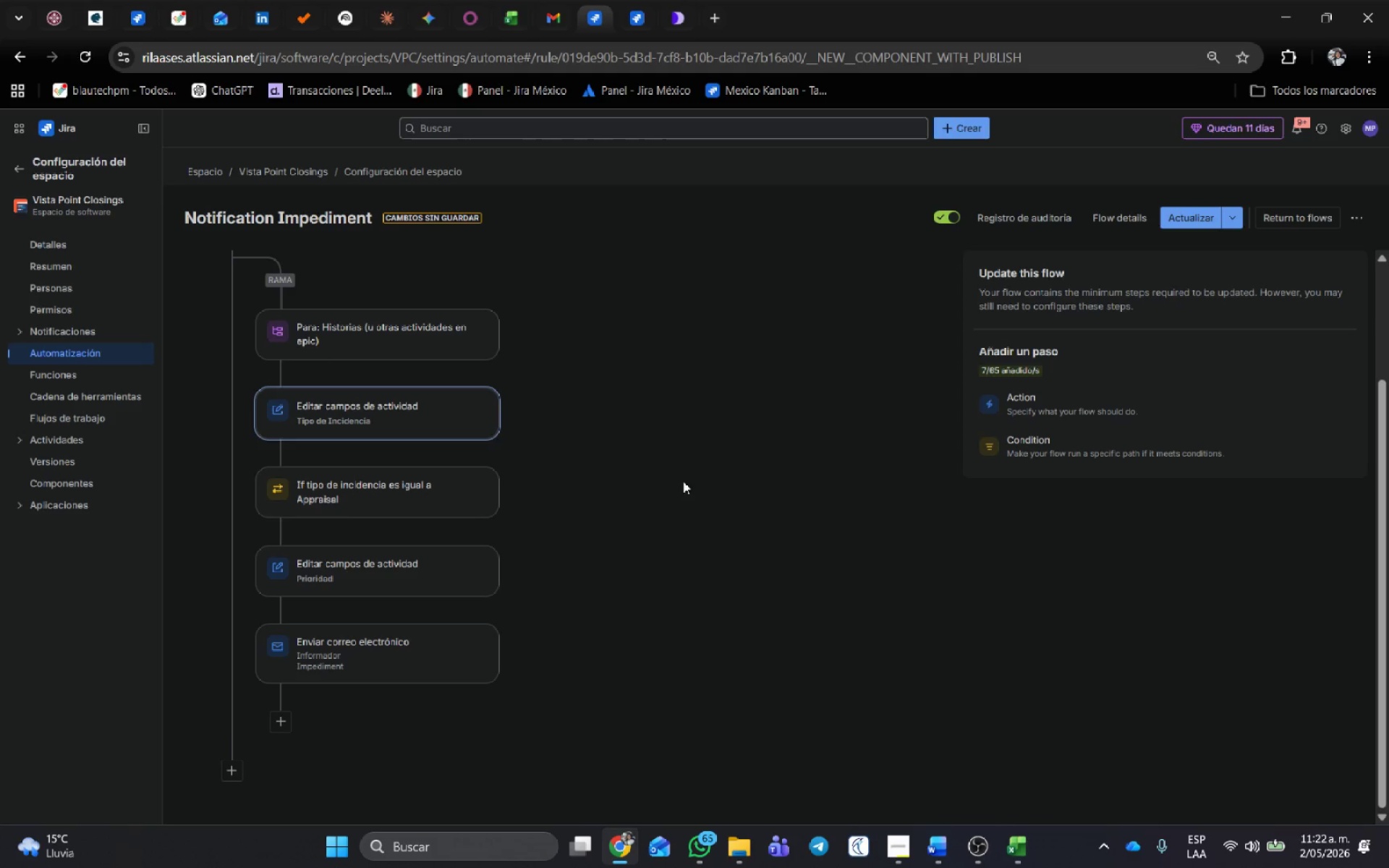 
left_click([689, 482])
 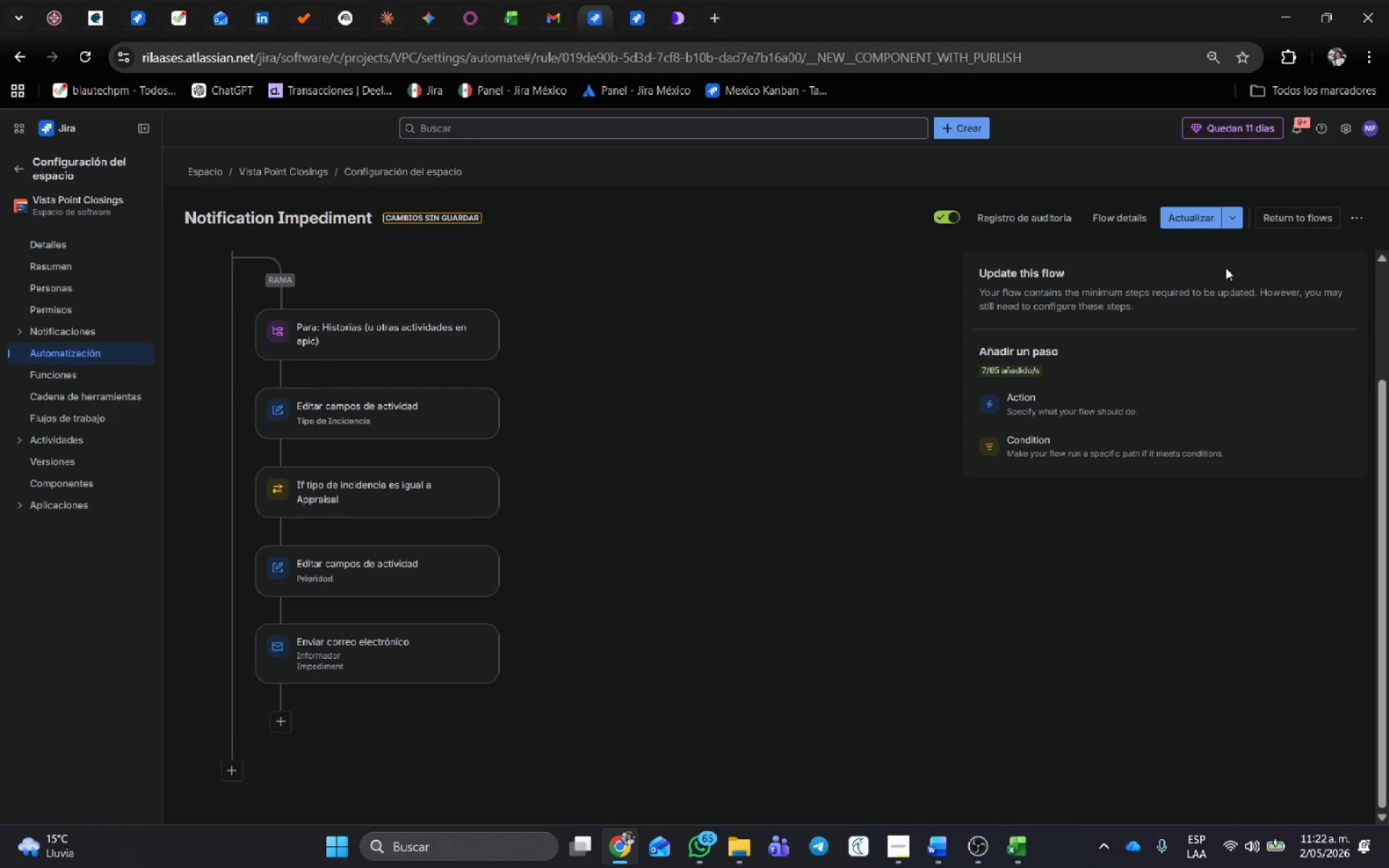 
left_click([1206, 213])
 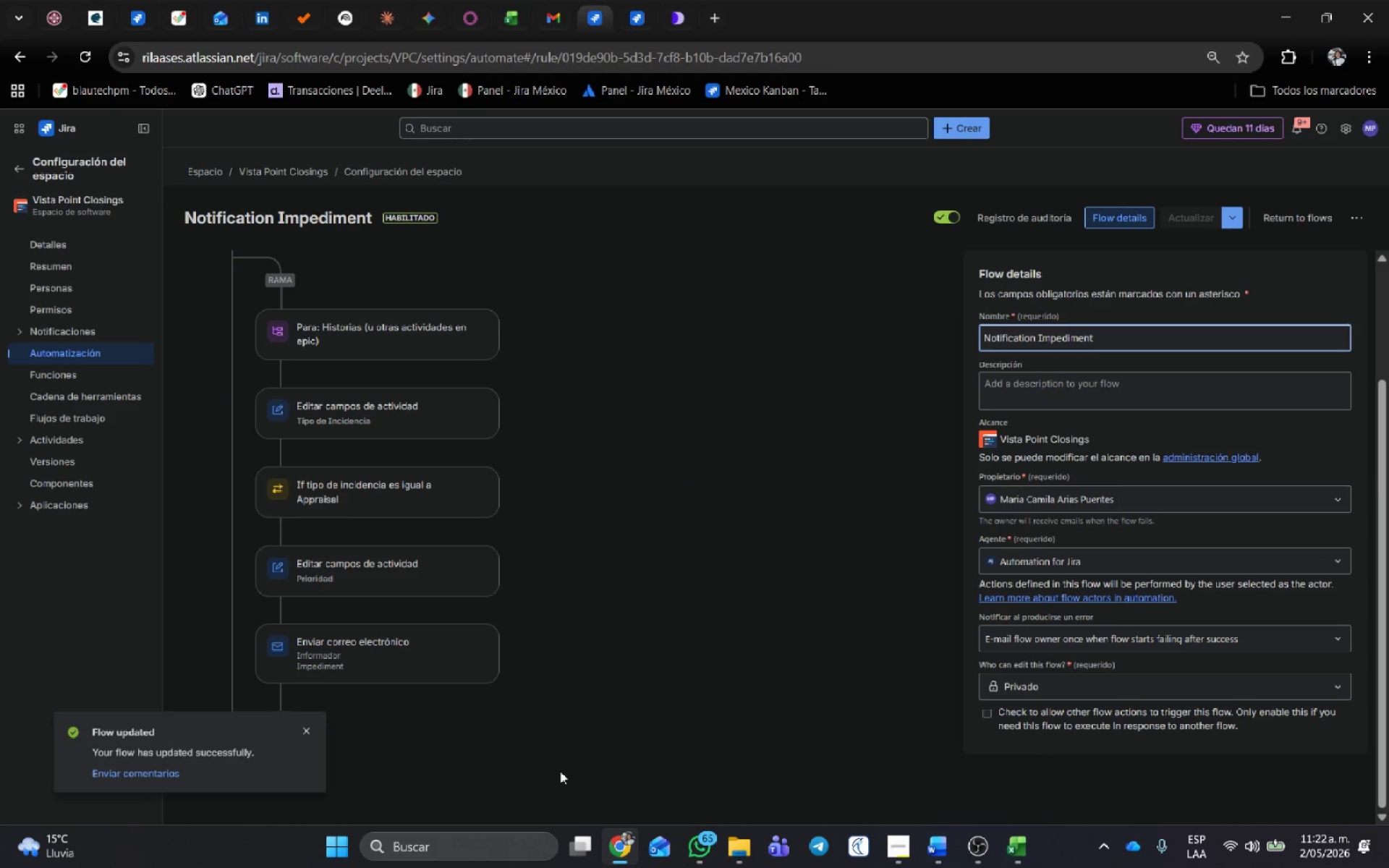 
scroll: coordinate [1226, 267], scroll_direction: up, amount: 2.0
 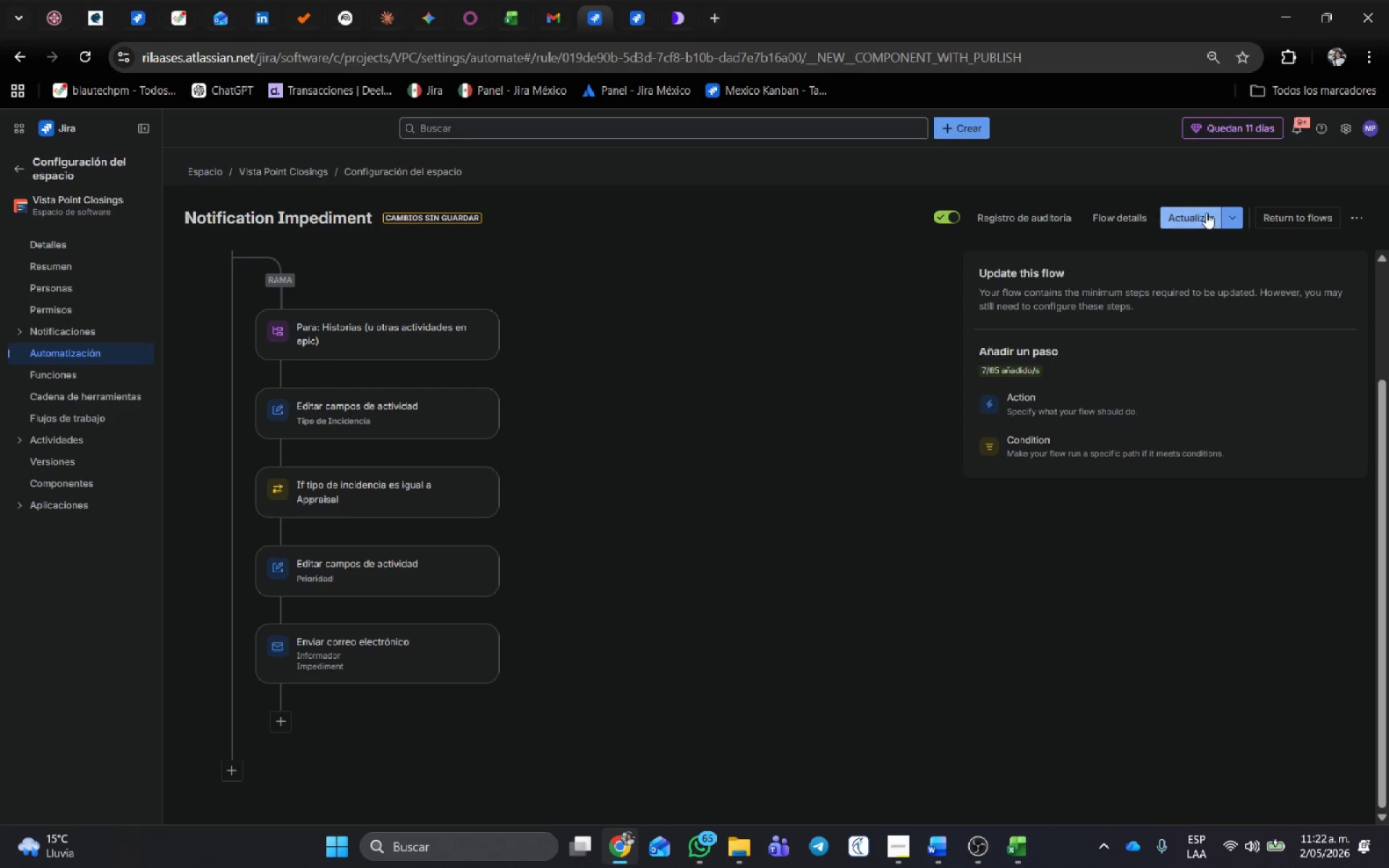 
wait(6.22)
 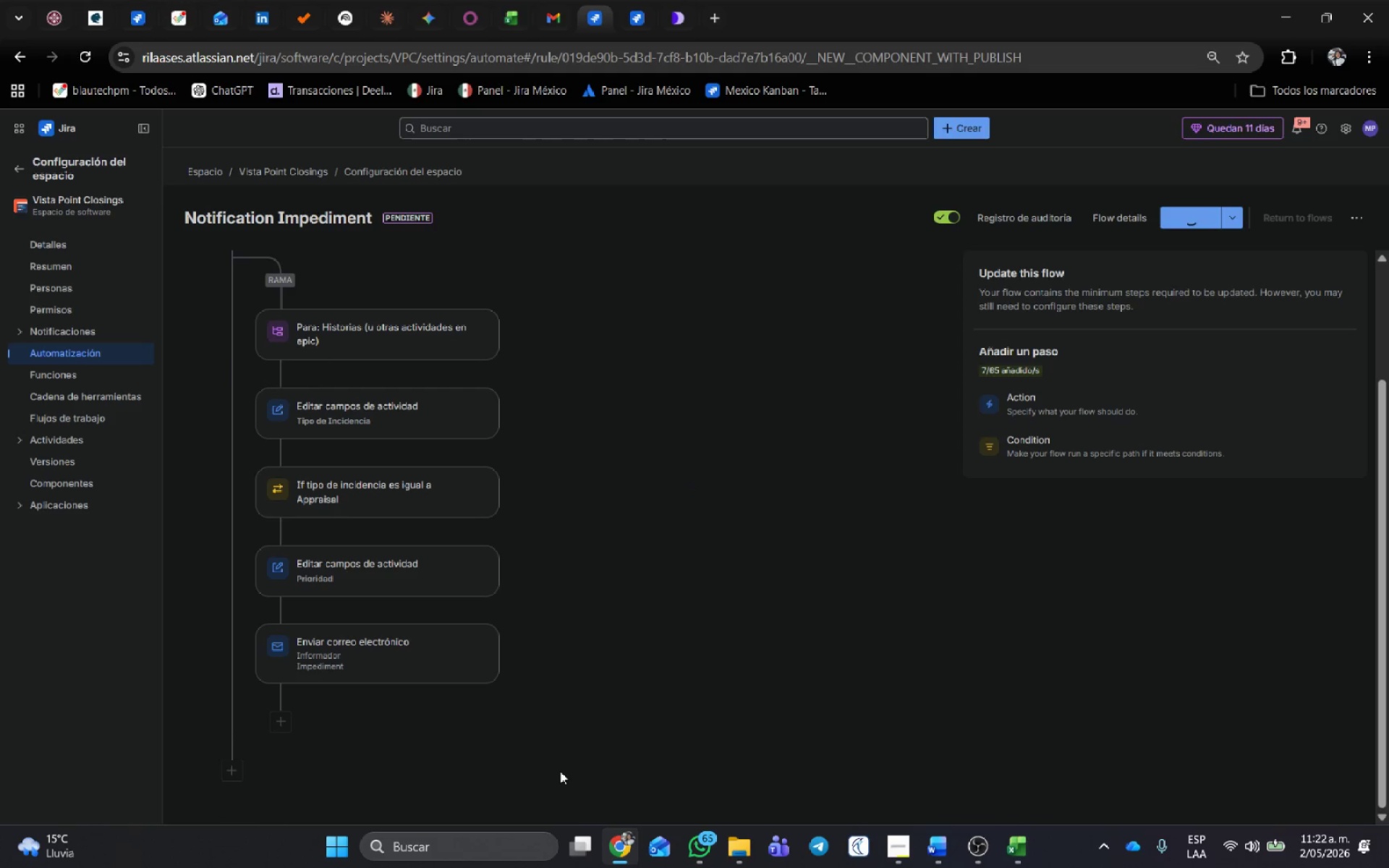 
left_click([312, 731])
 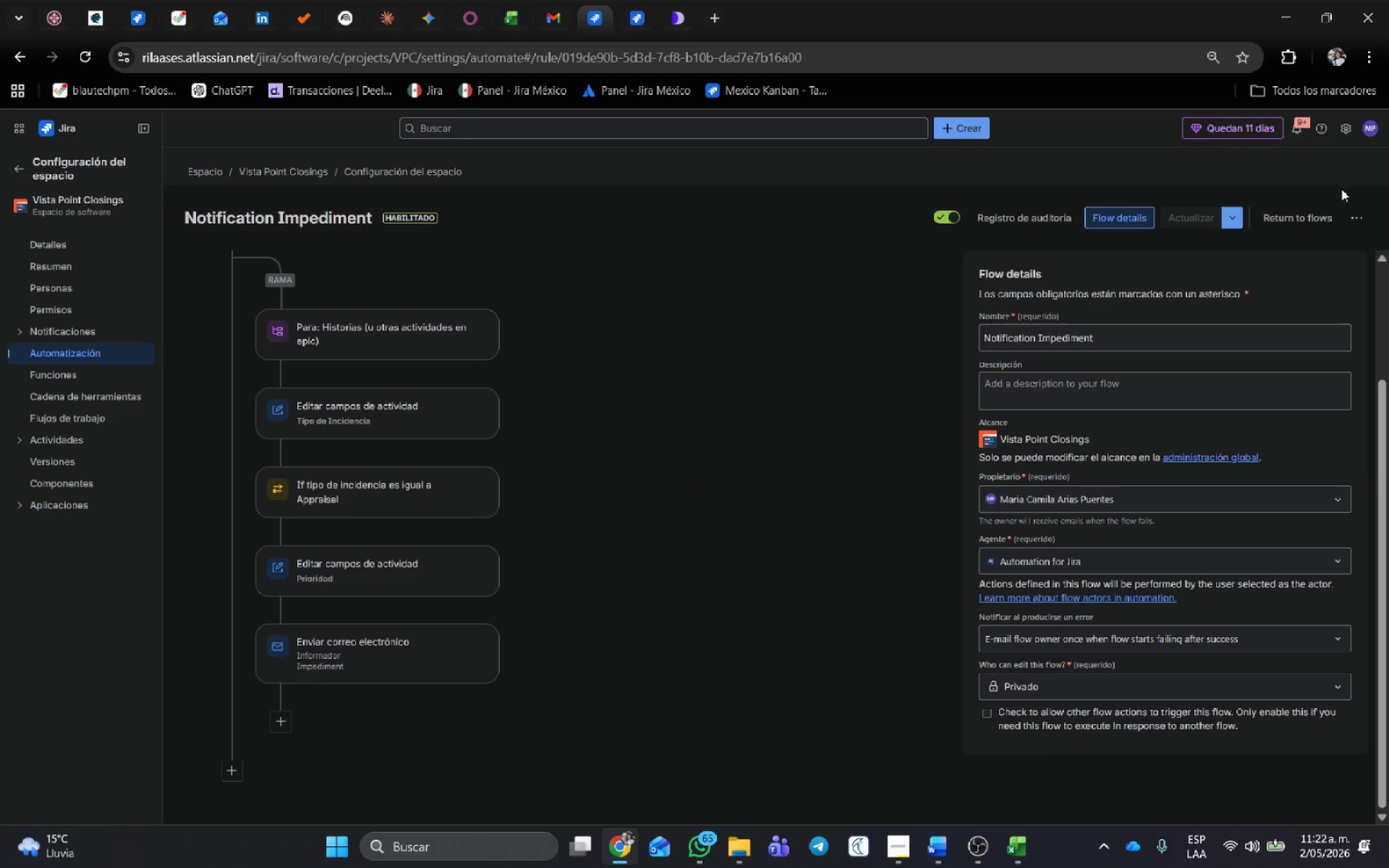 
left_click([1321, 221])
 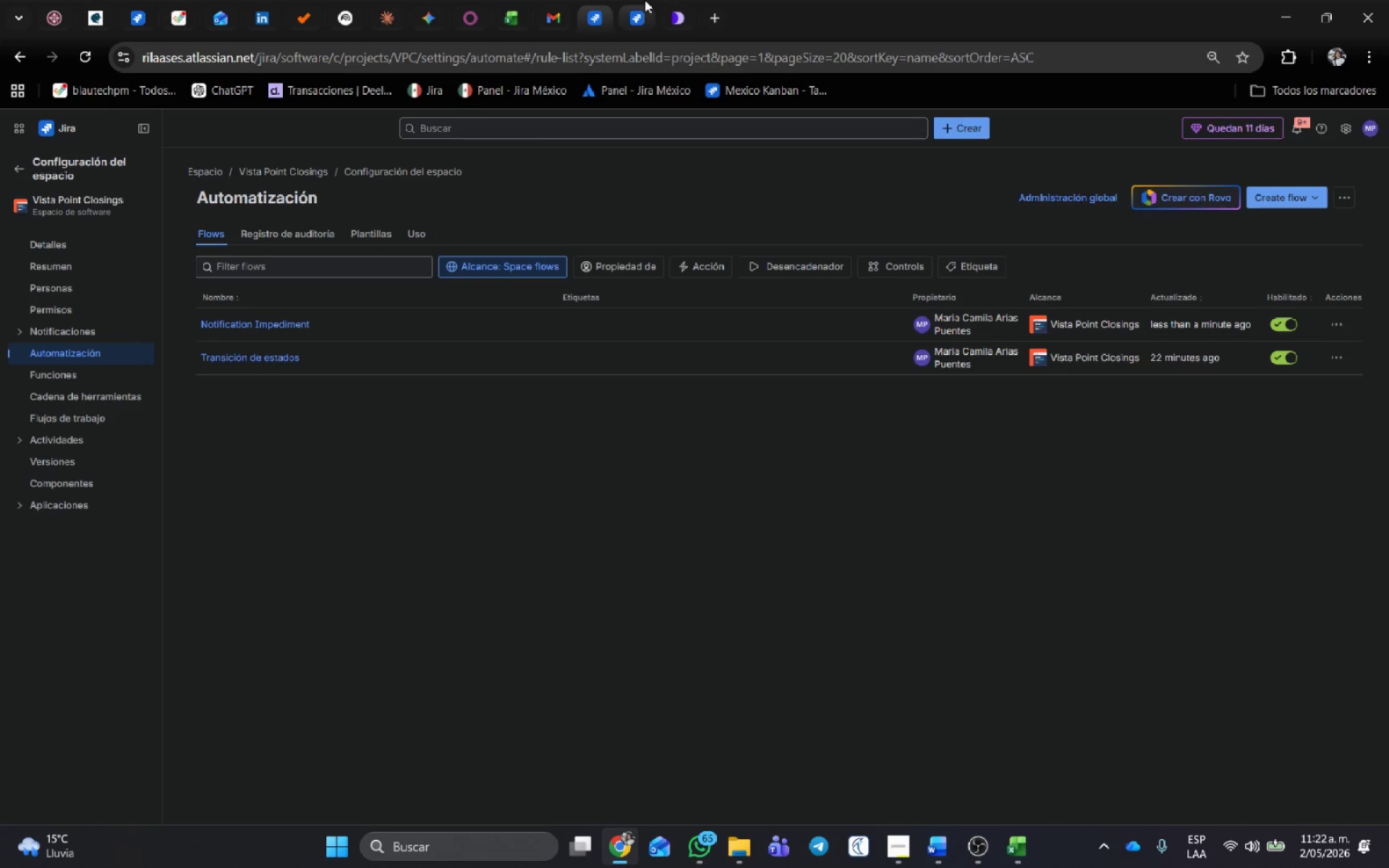 
left_click([651, 11])
 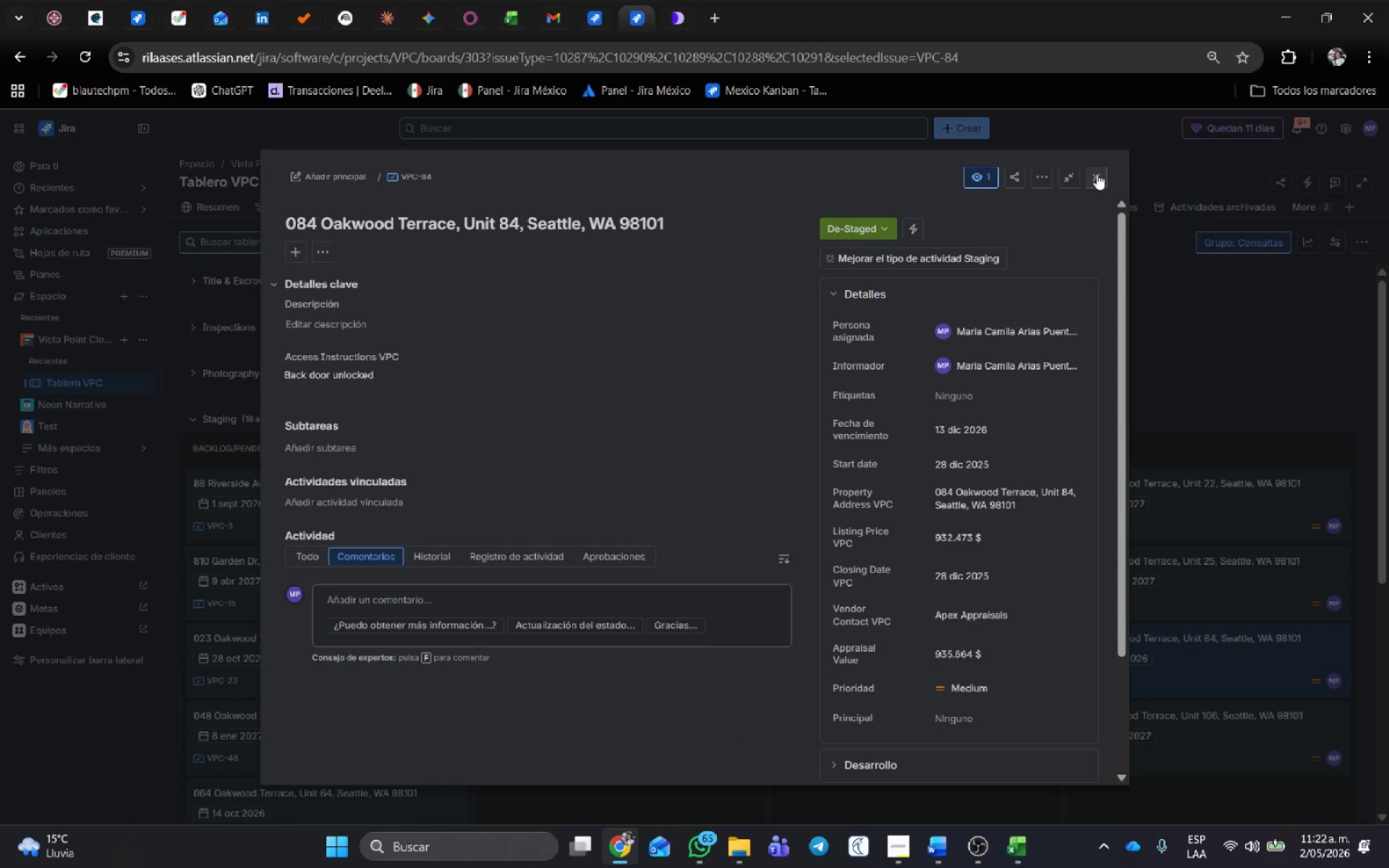 
left_click([1097, 174])
 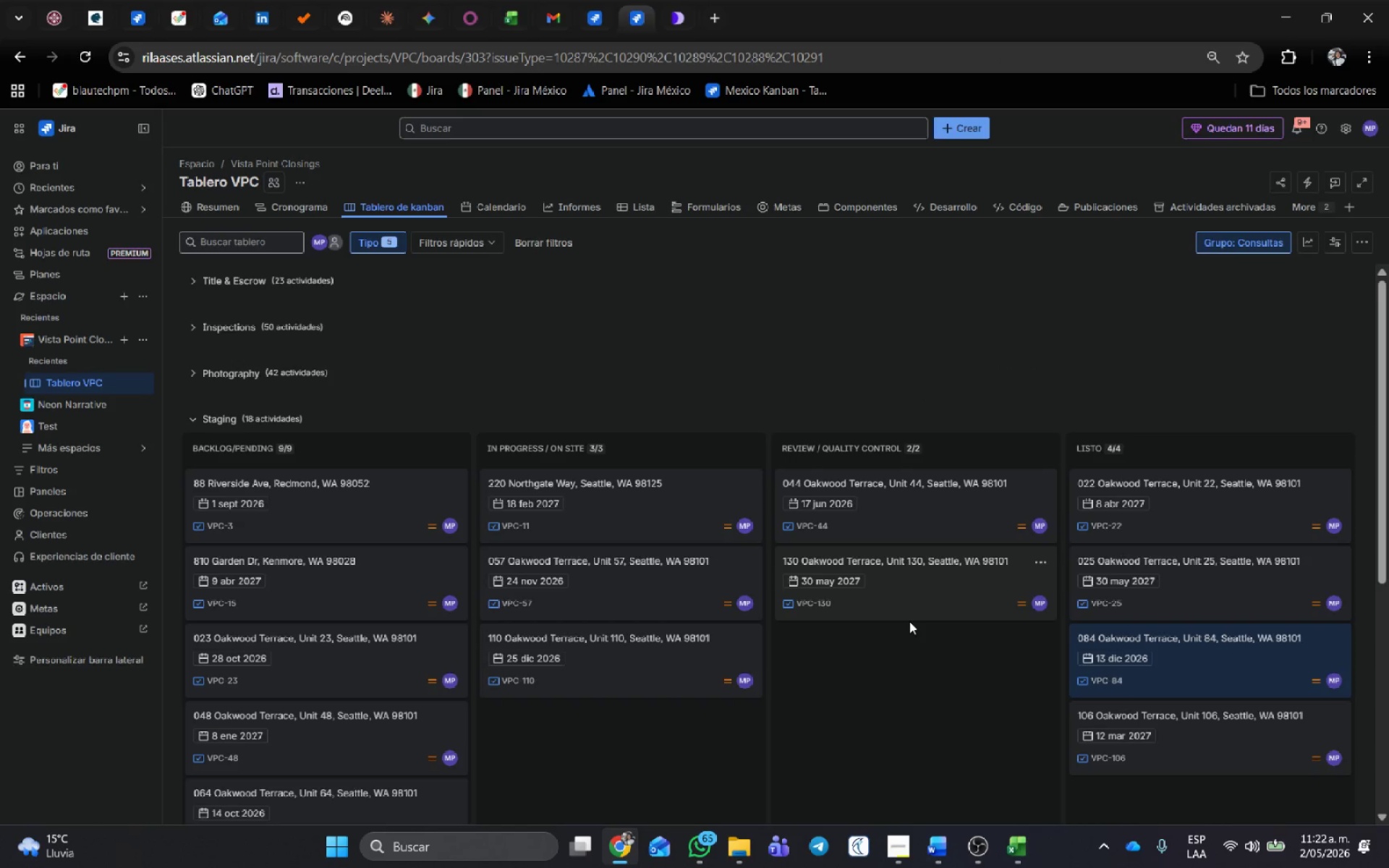 
scroll: coordinate [909, 621], scroll_direction: down, amount: 1.0
 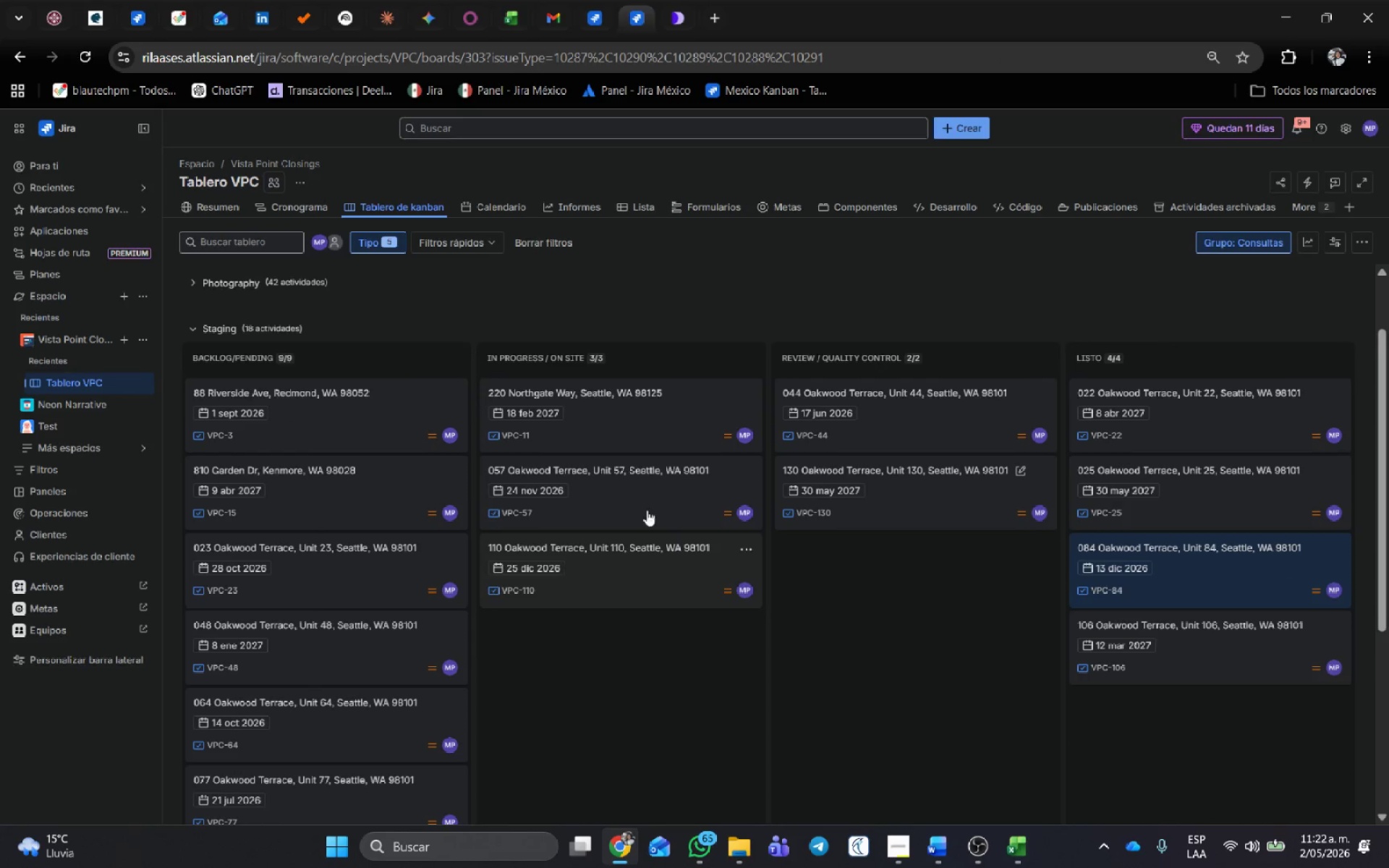 
scroll: coordinate [747, 494], scroll_direction: up, amount: 1.0
 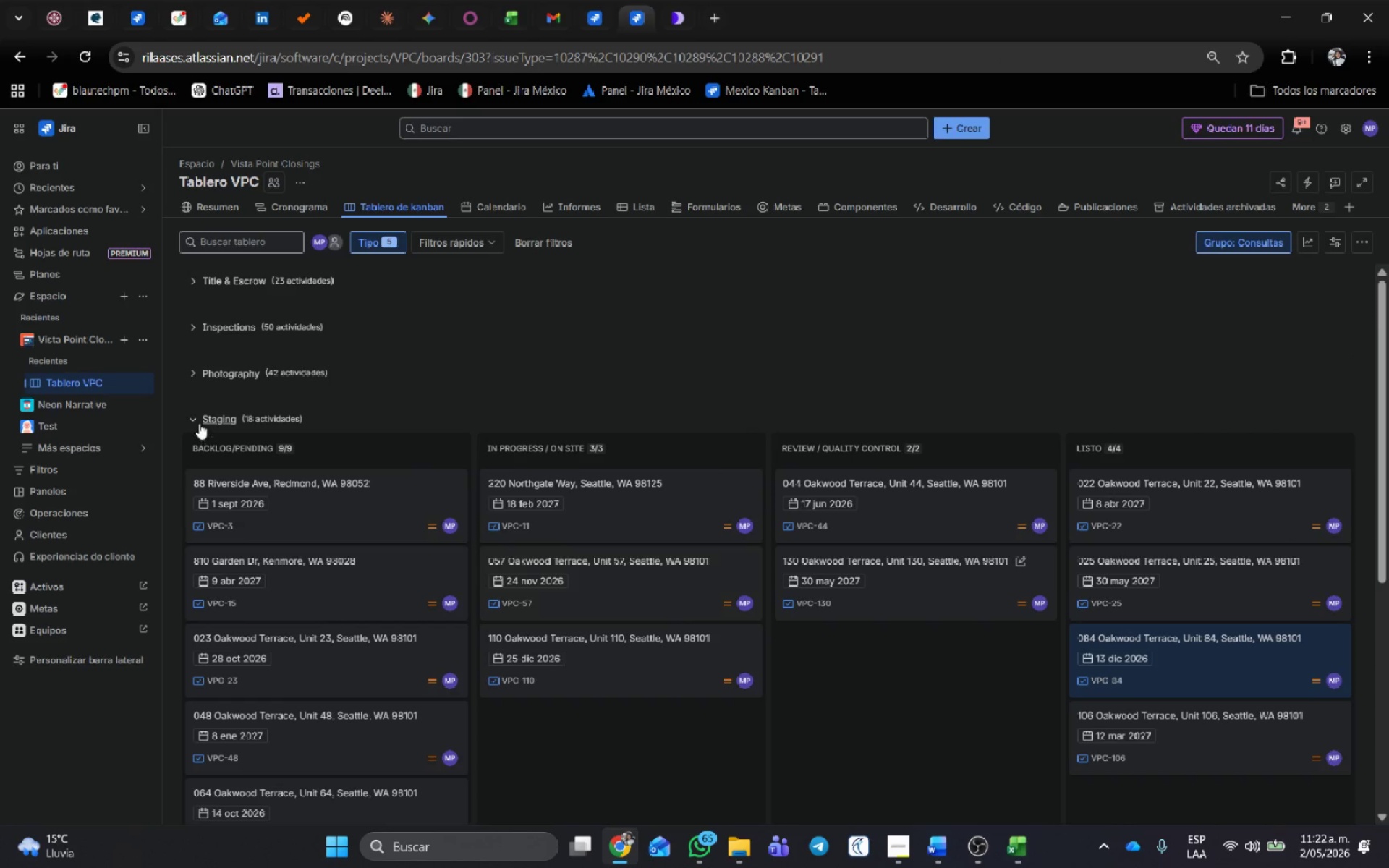 
left_click([191, 417])
 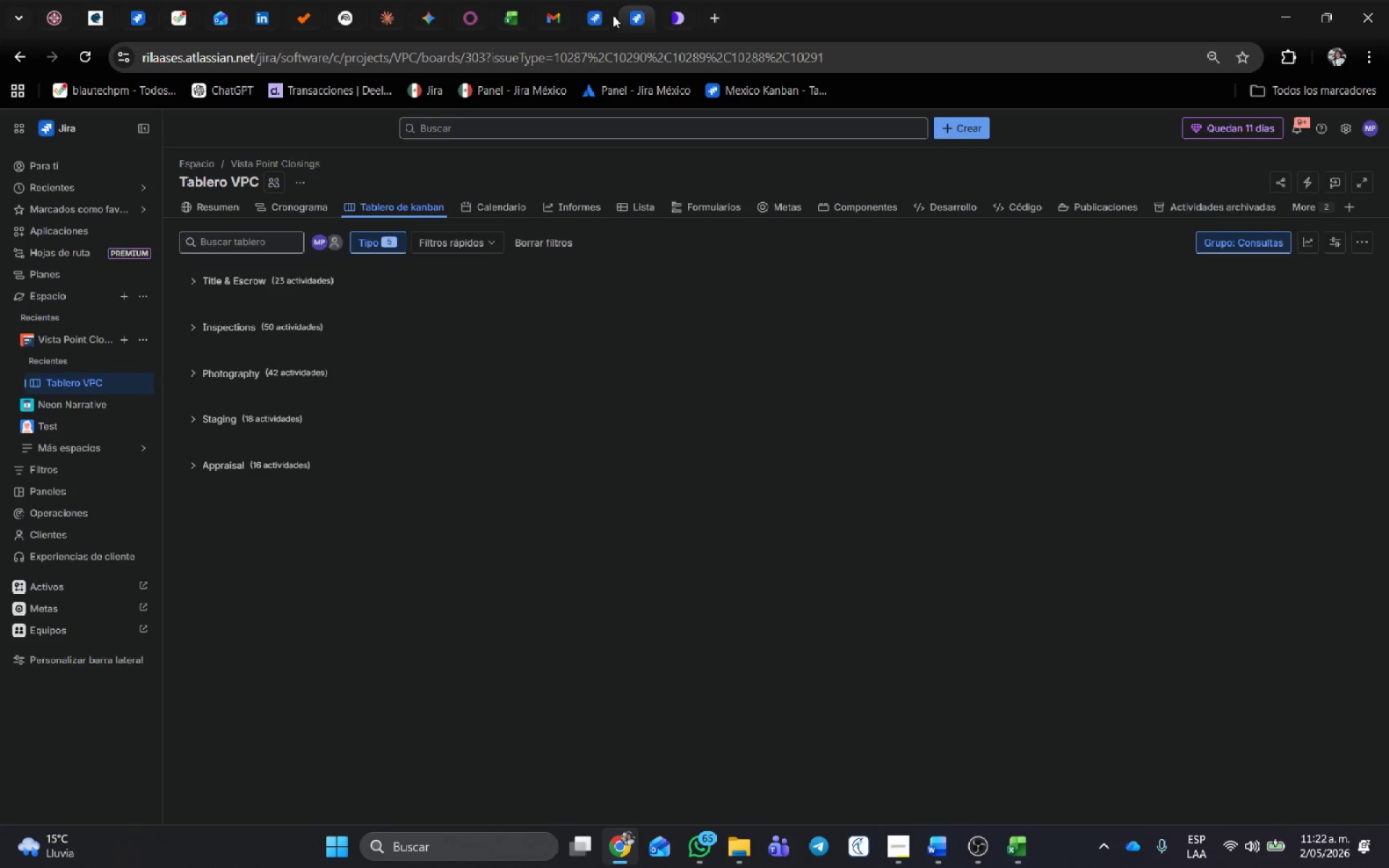 
left_click([606, 13])
 